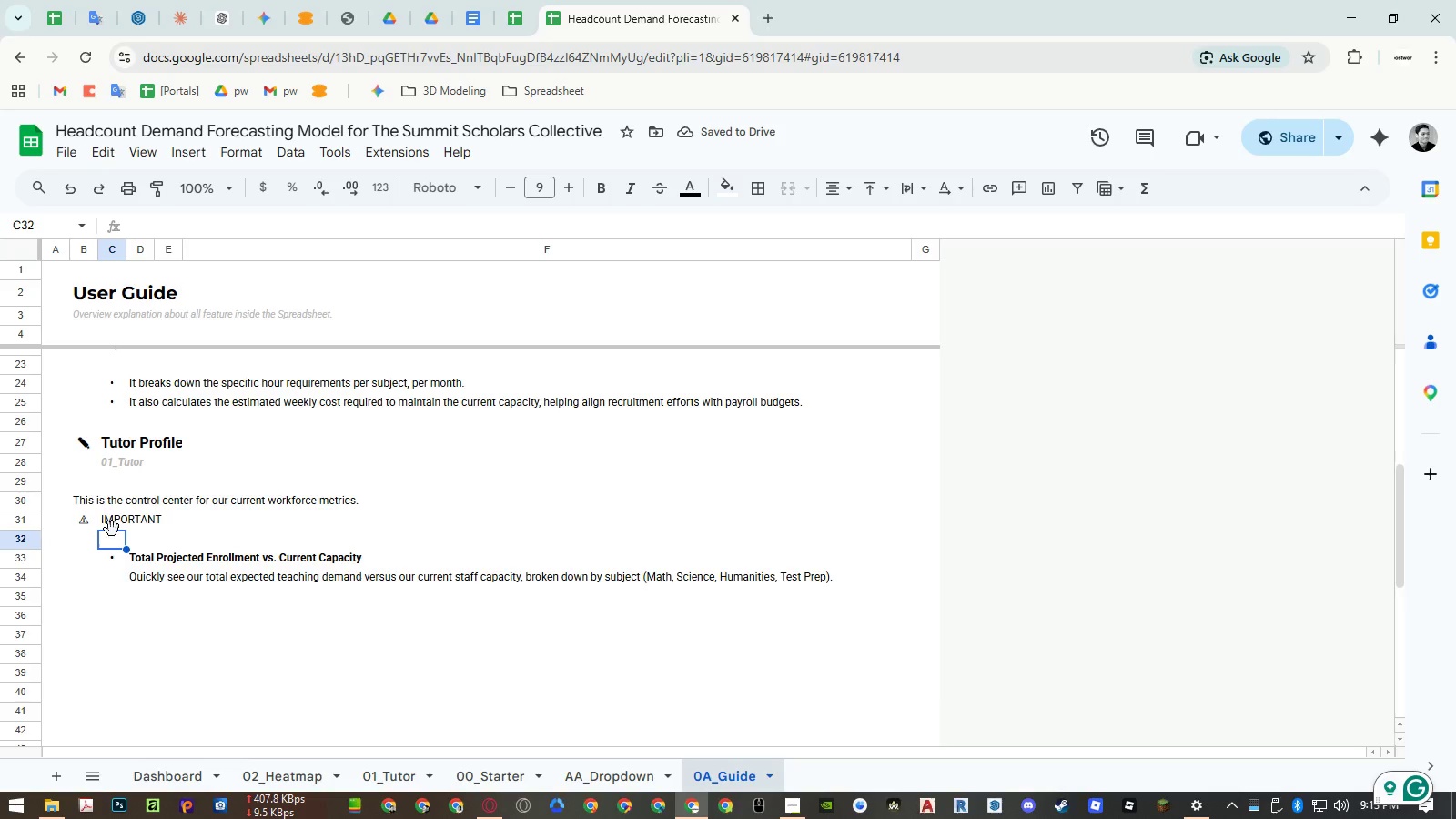 
left_click([106, 520])
 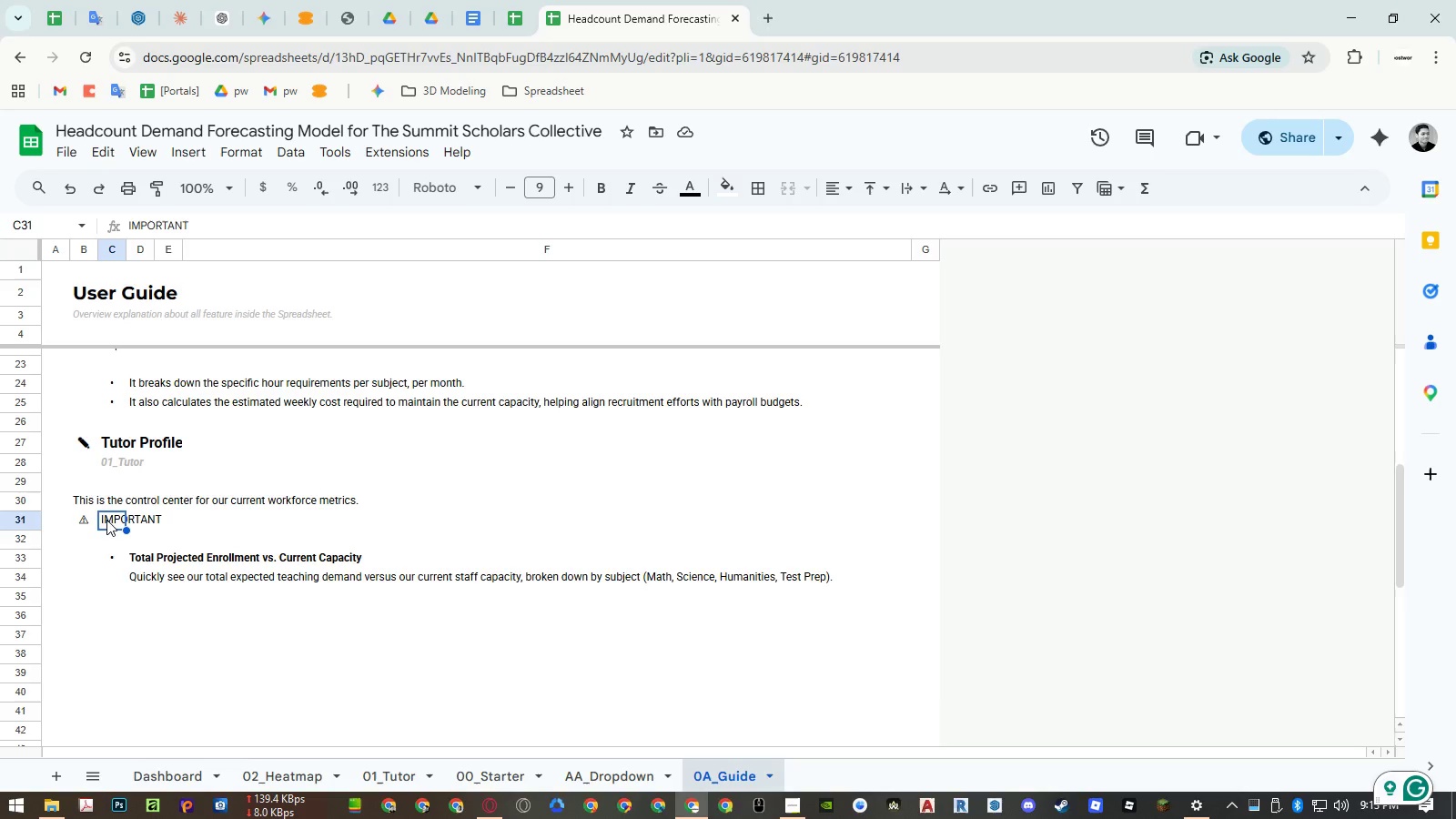 
double_click([106, 520])
 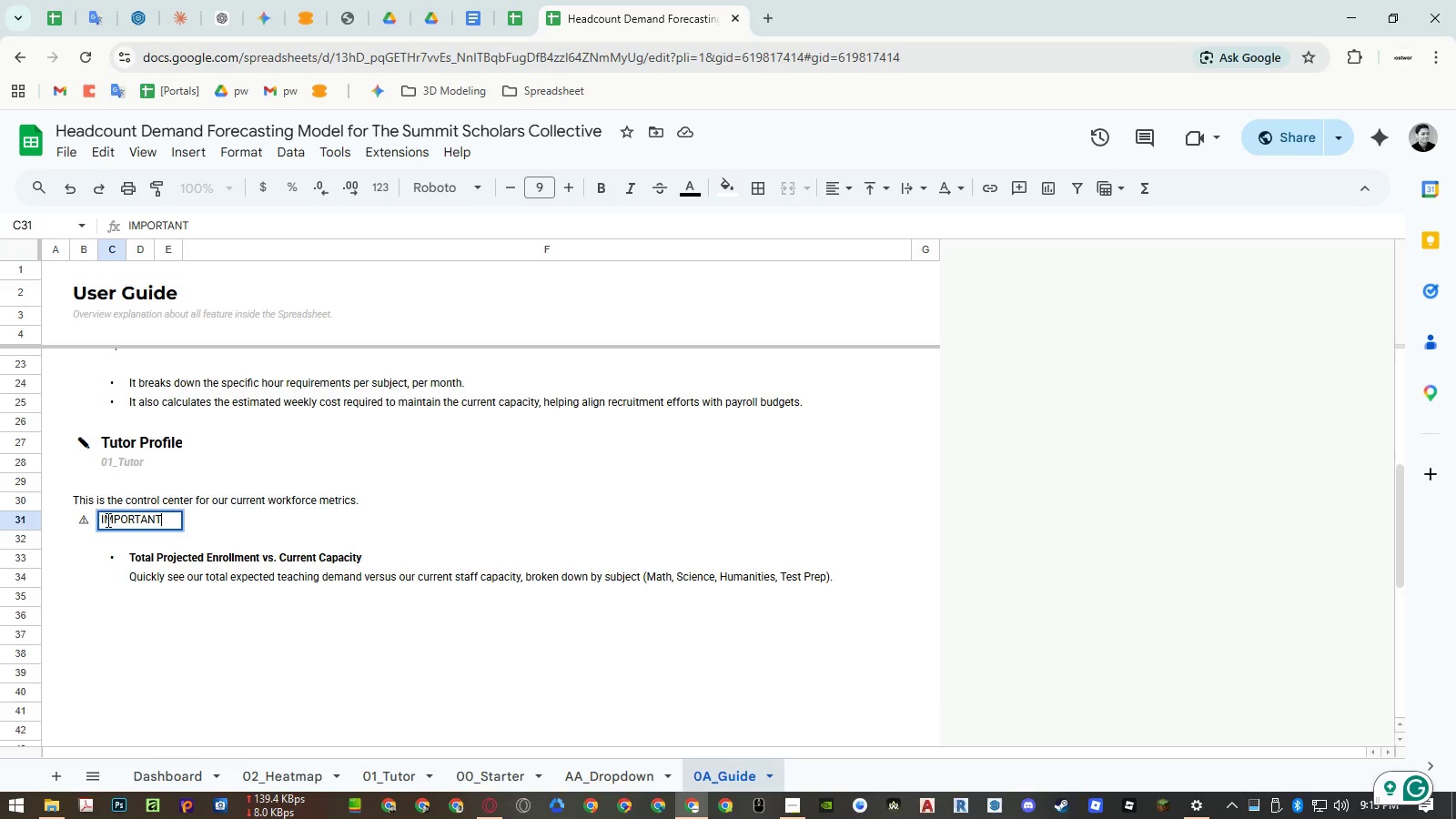 
type( )
key(Backspace)
type(: You must update this tab whenever a headcount cn)
key(Backspace)
type(hange occurs.)
 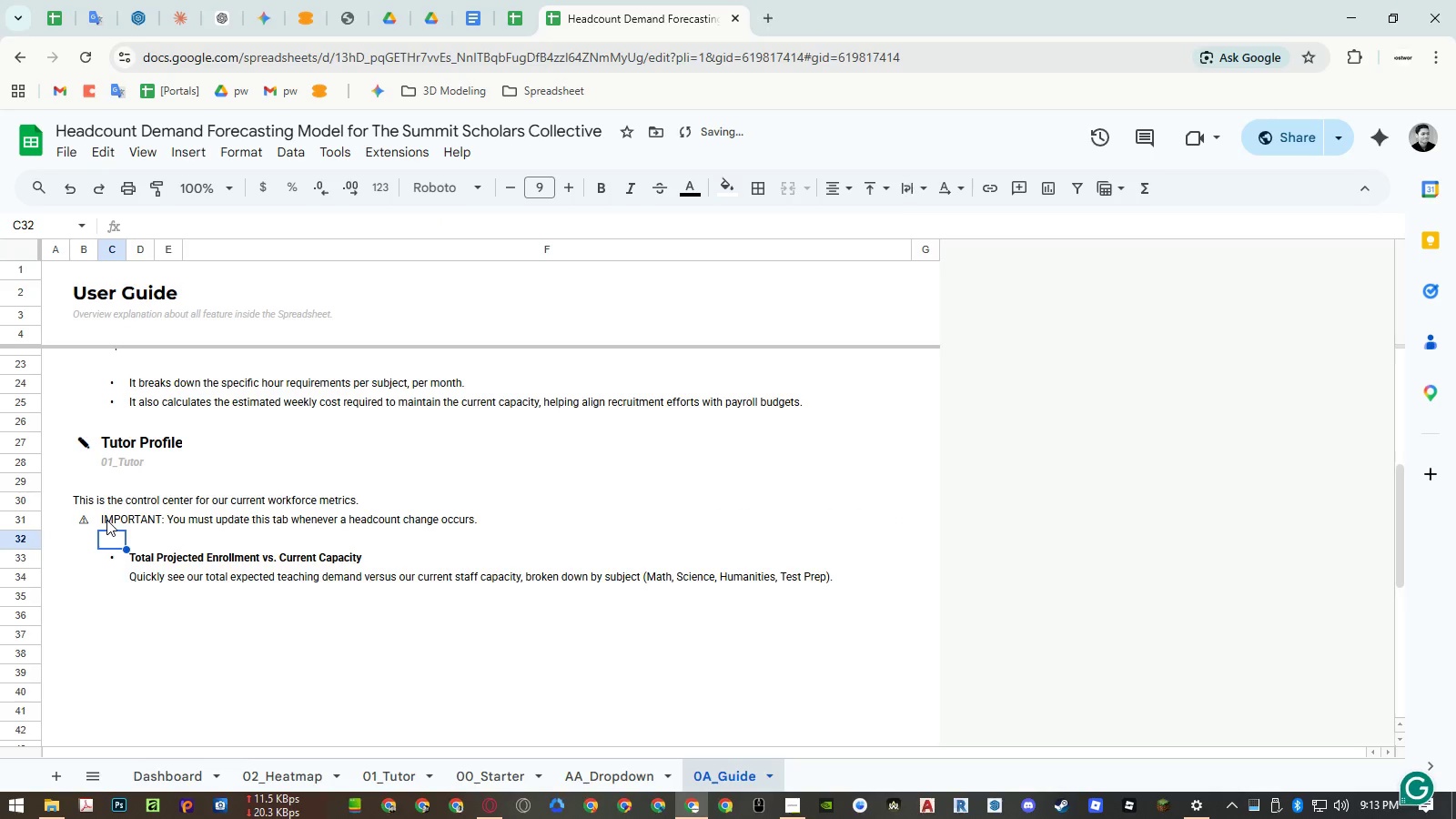 
 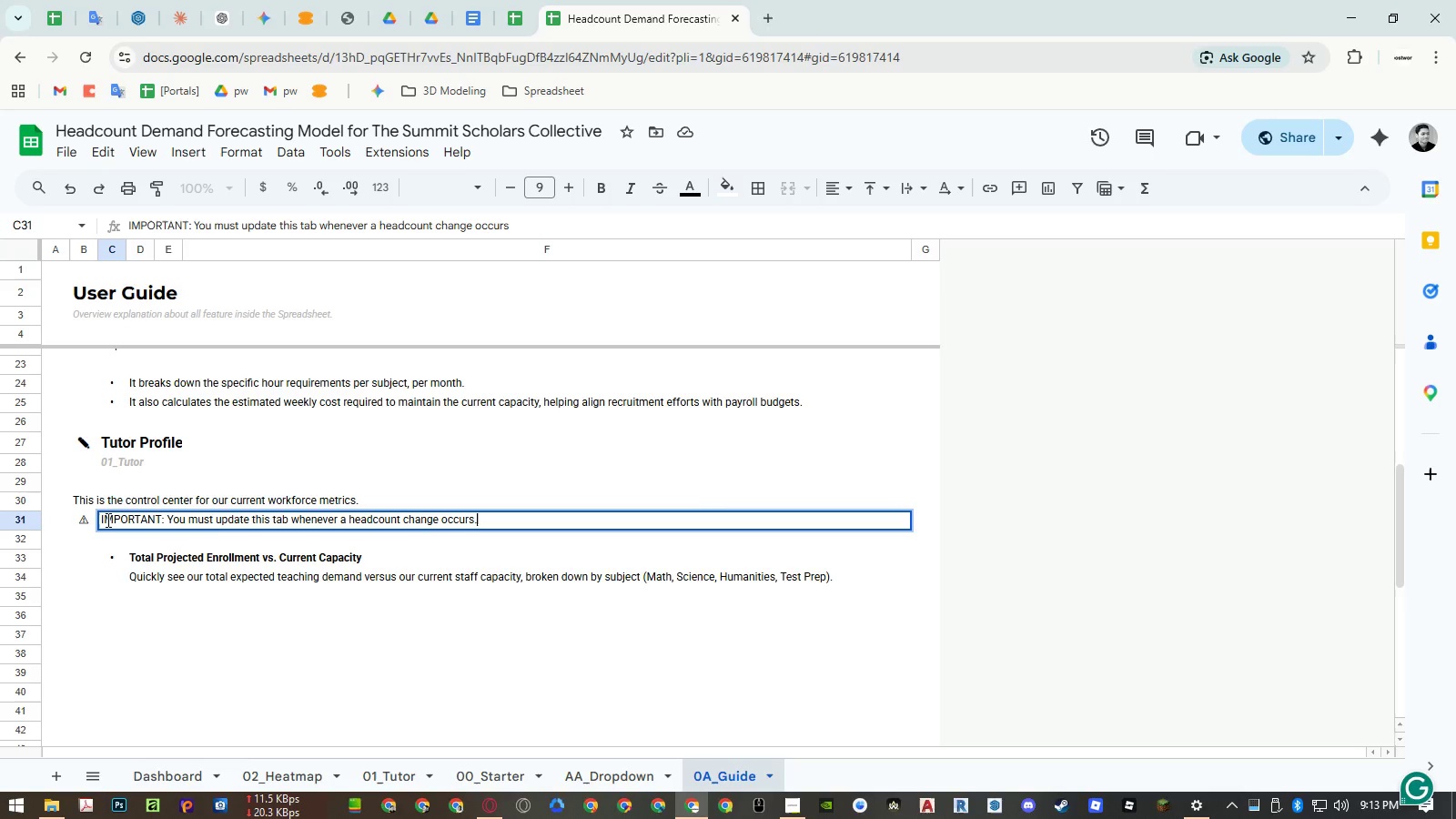 
key(Enter)
 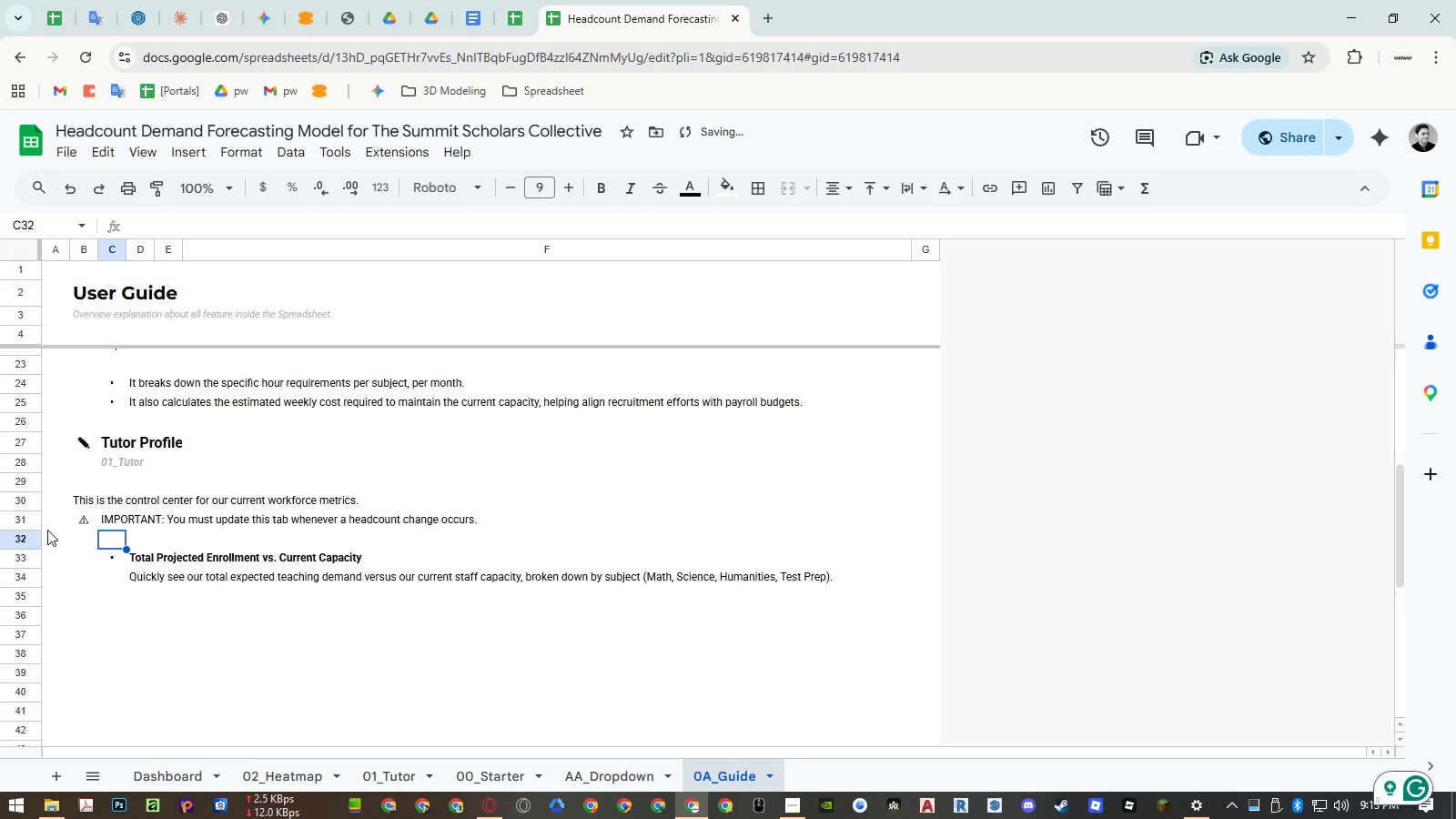 
left_click([34, 522])
 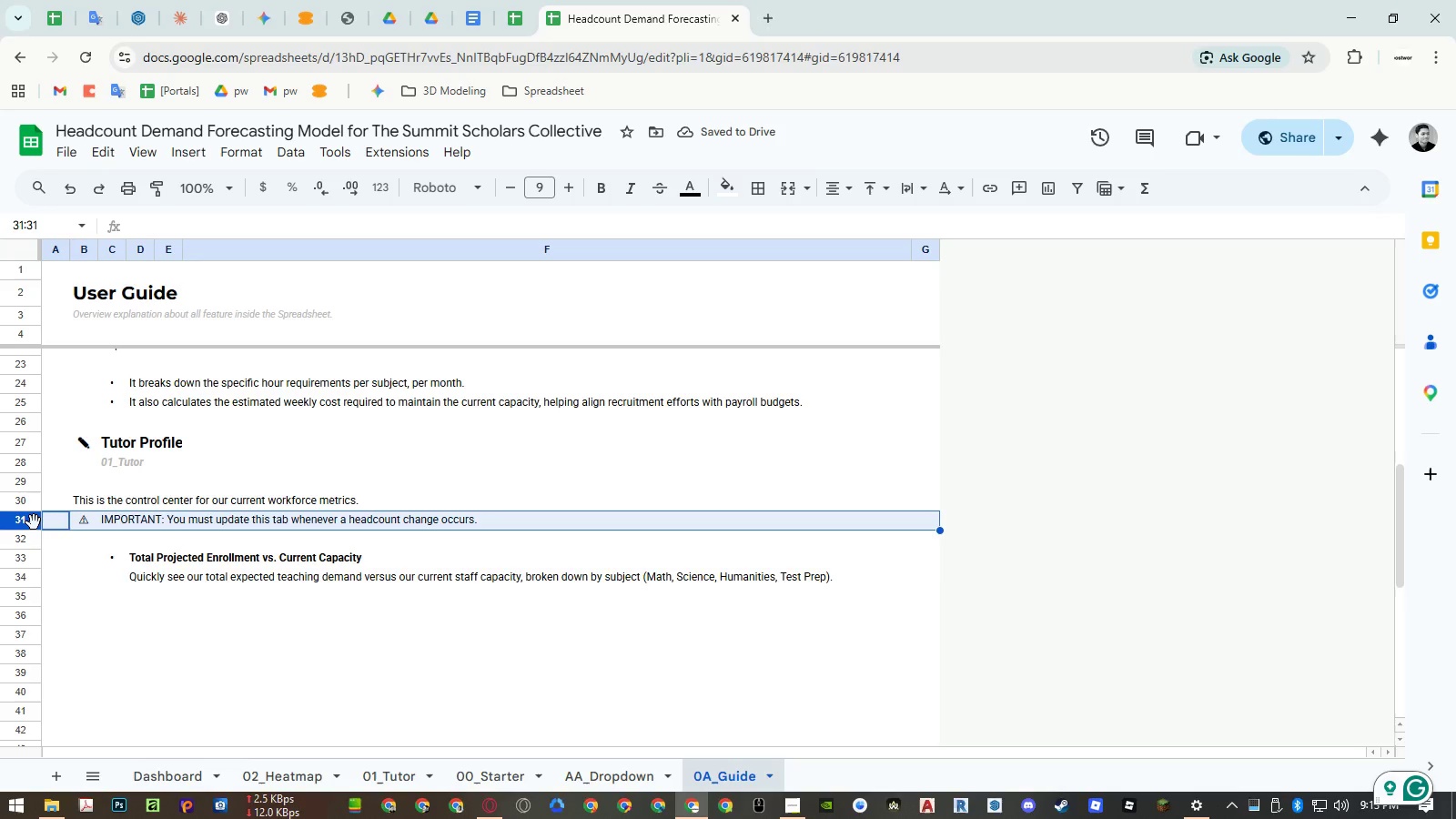 
key(Control+ControlLeft)
 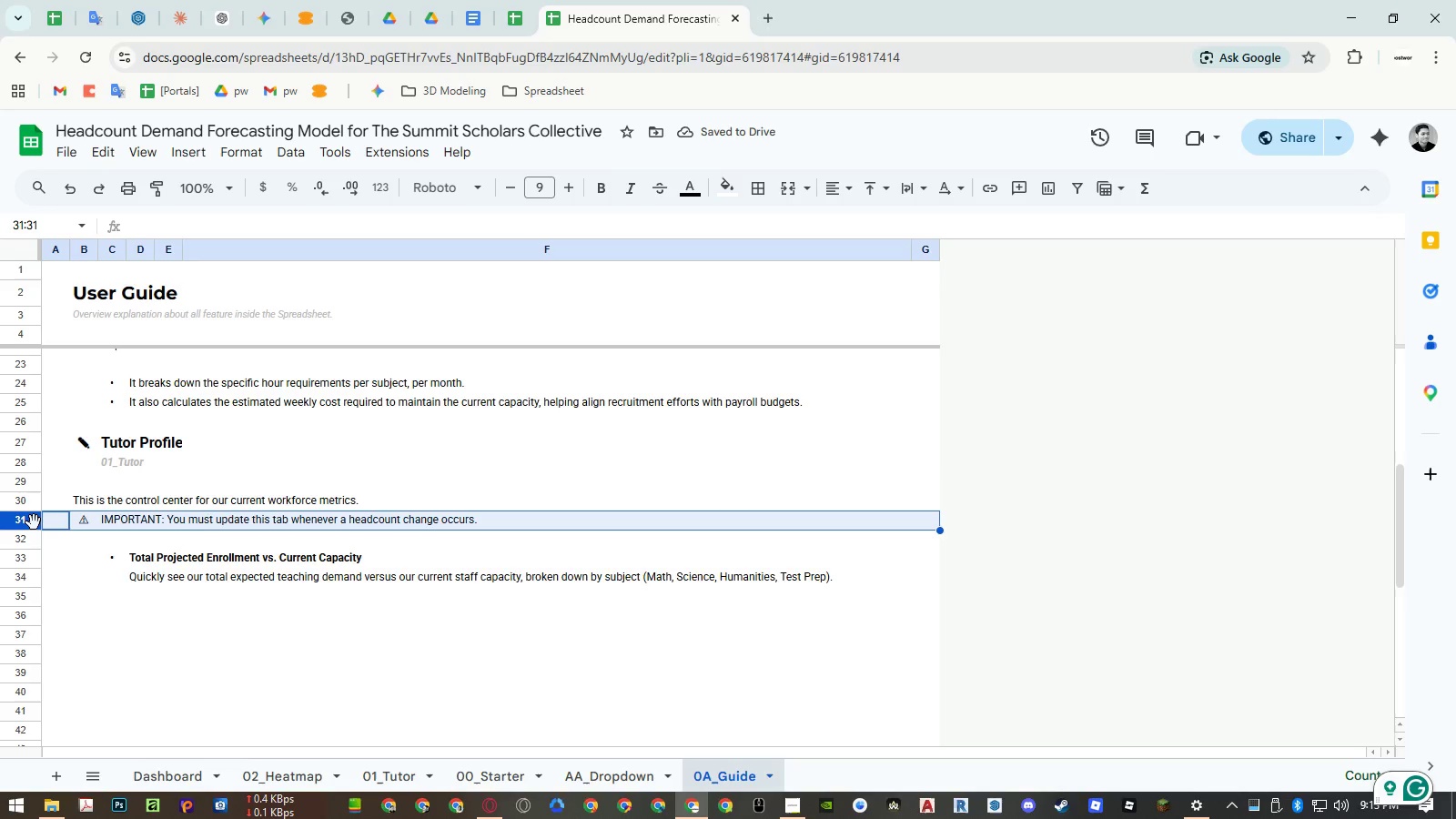 
key(Control+B)
 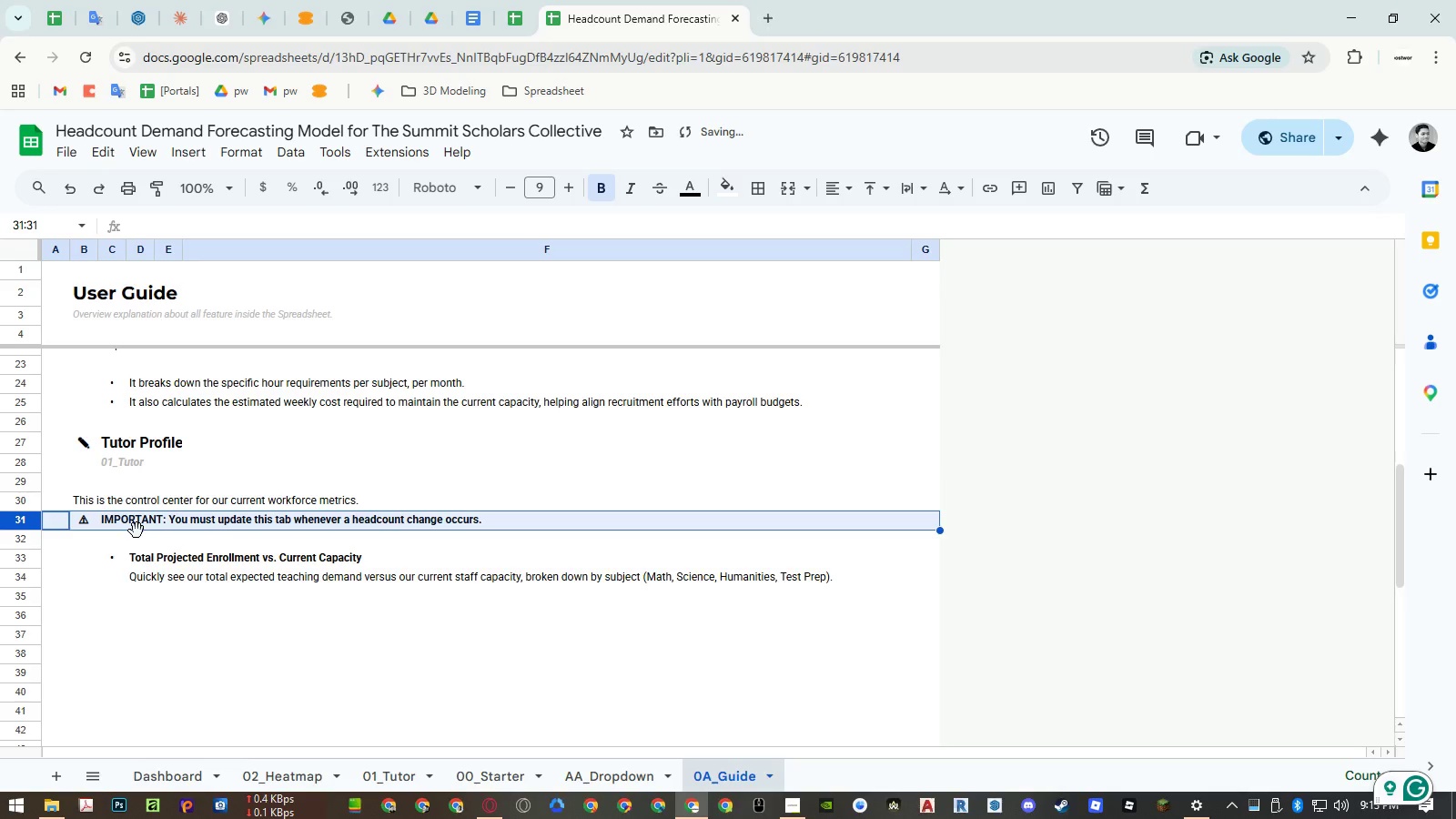 
left_click([136, 540])
 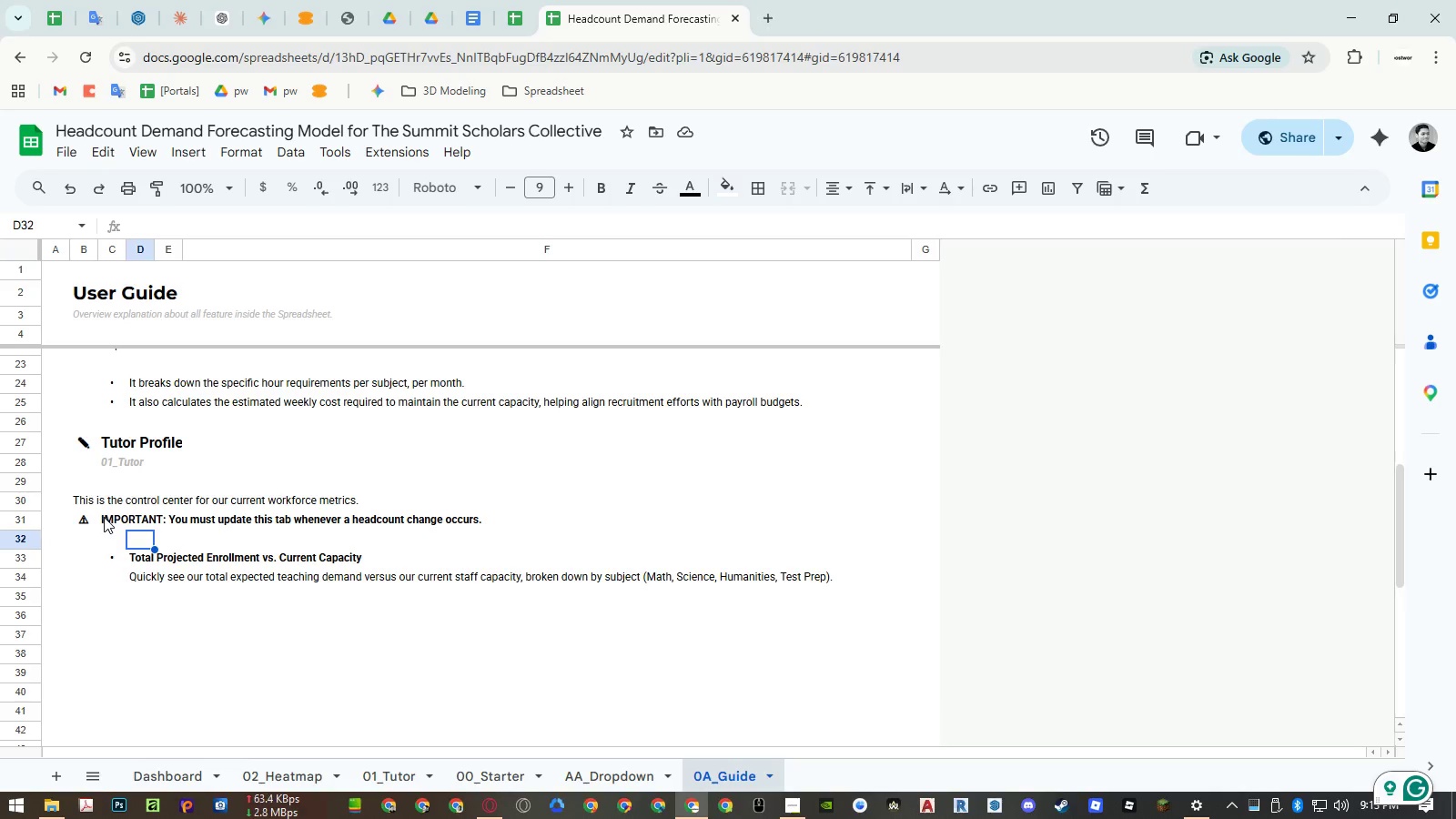 
wait(6.89)
 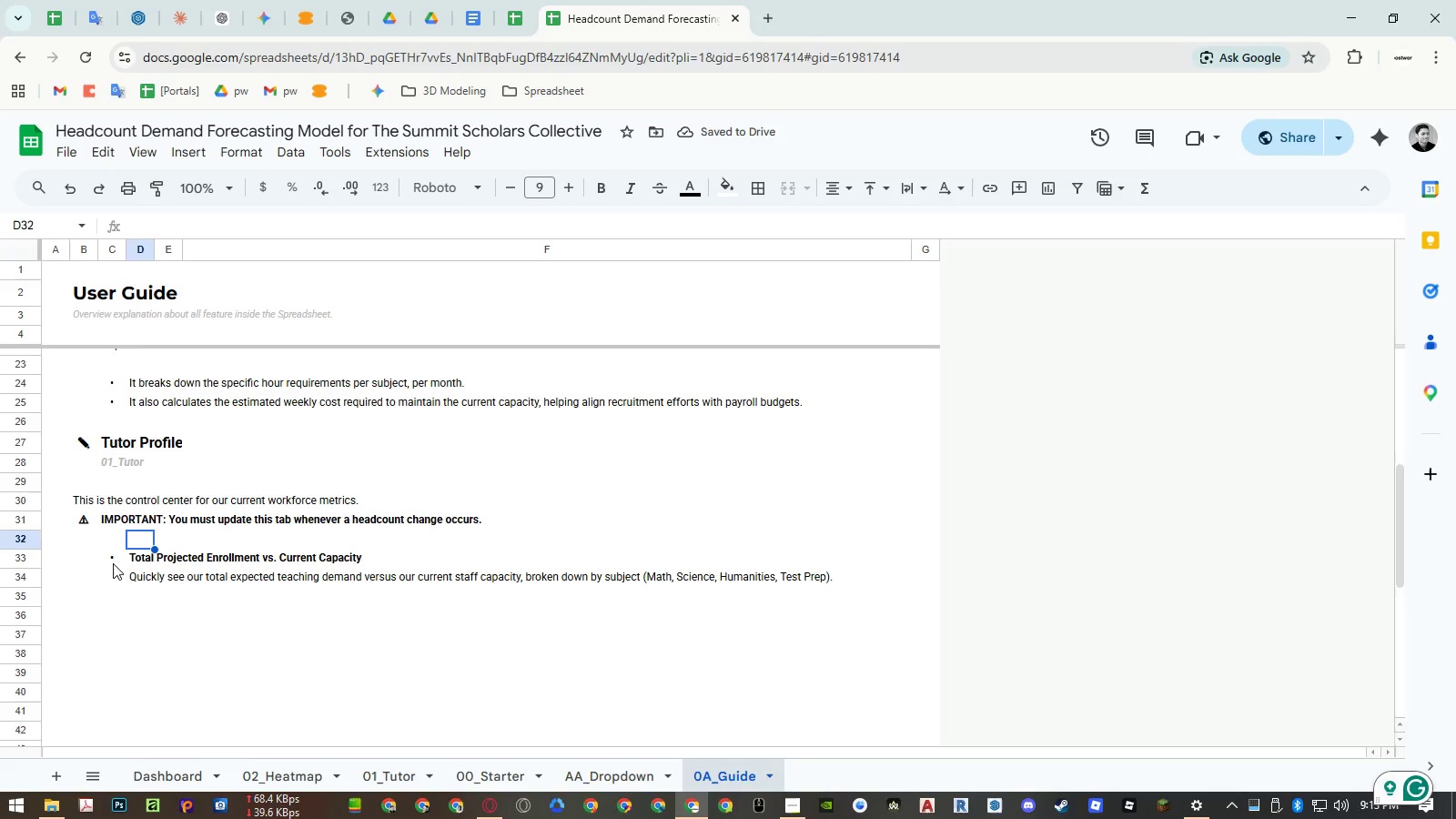 
left_click([339, 16])
 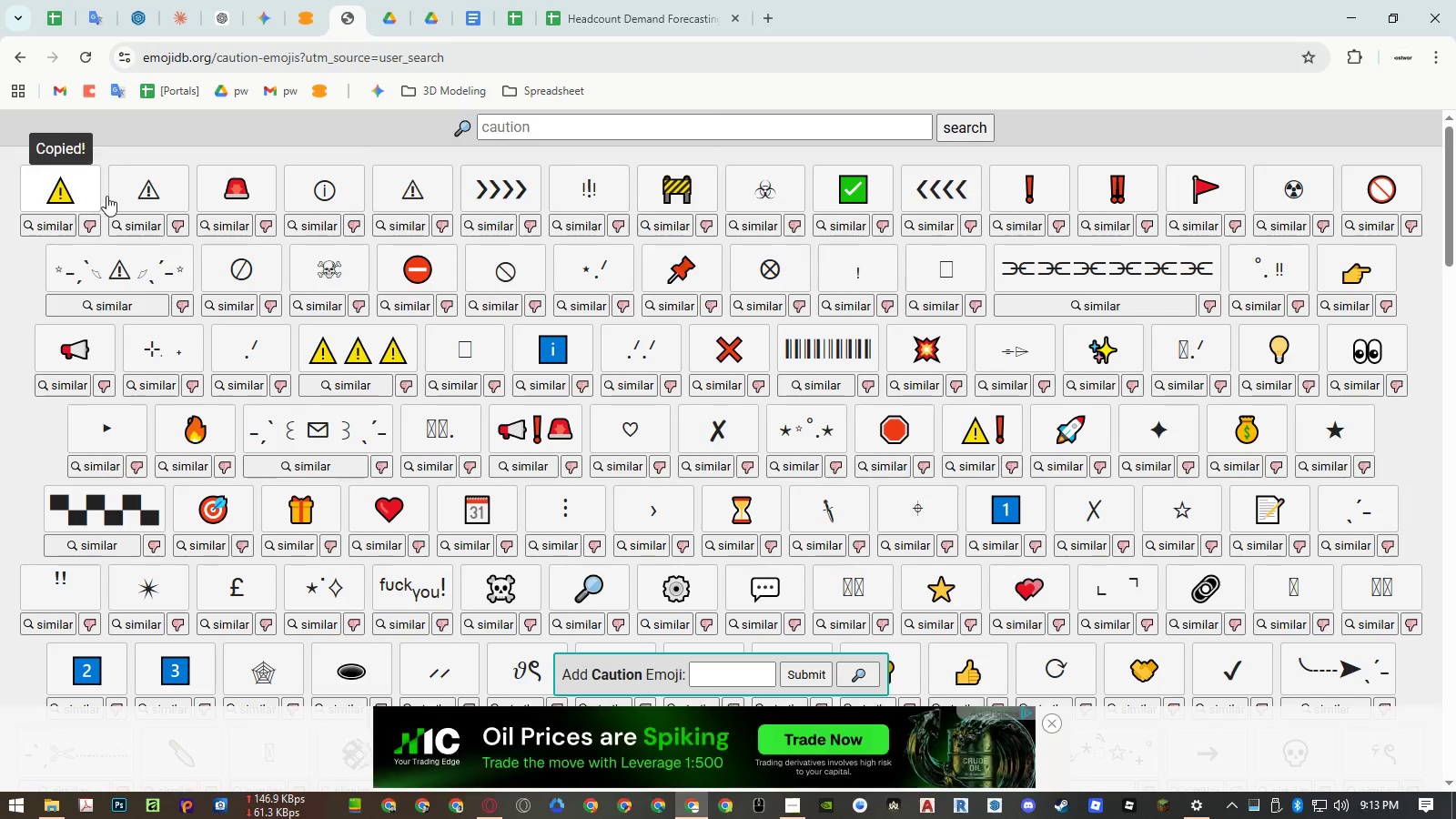 
double_click([672, 9])
 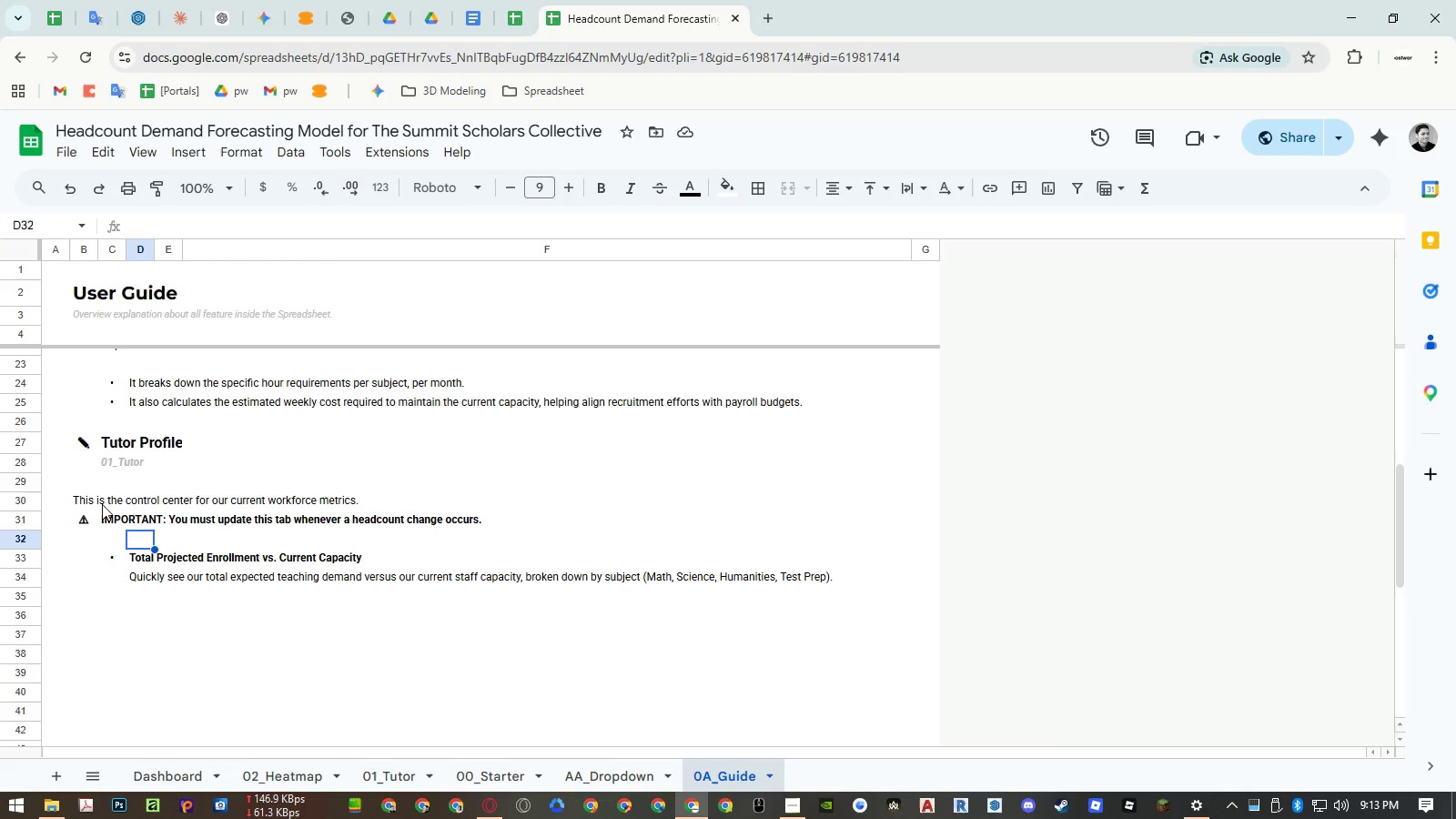 
left_click([88, 513])
 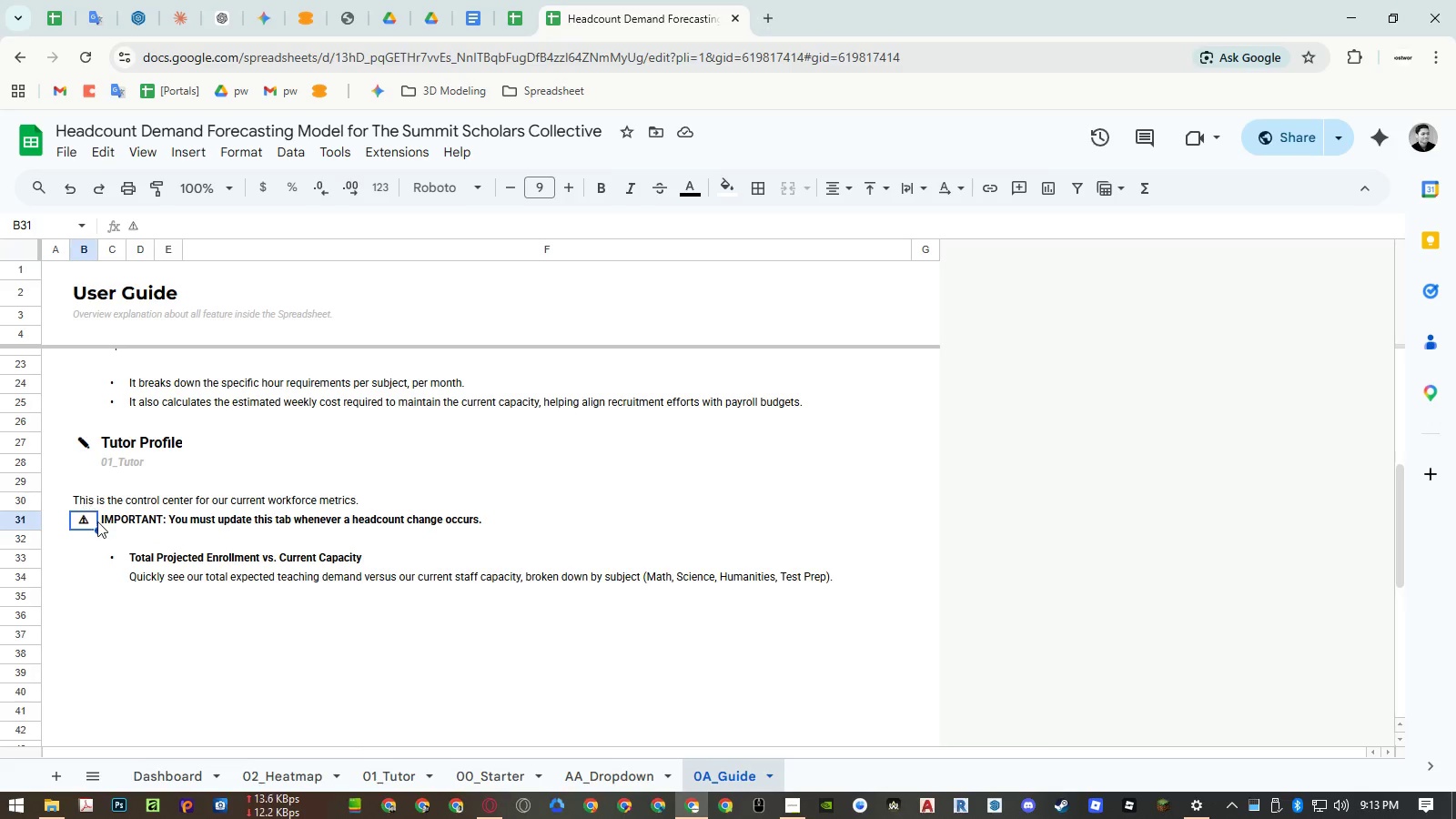 
key(Control+ControlLeft)
 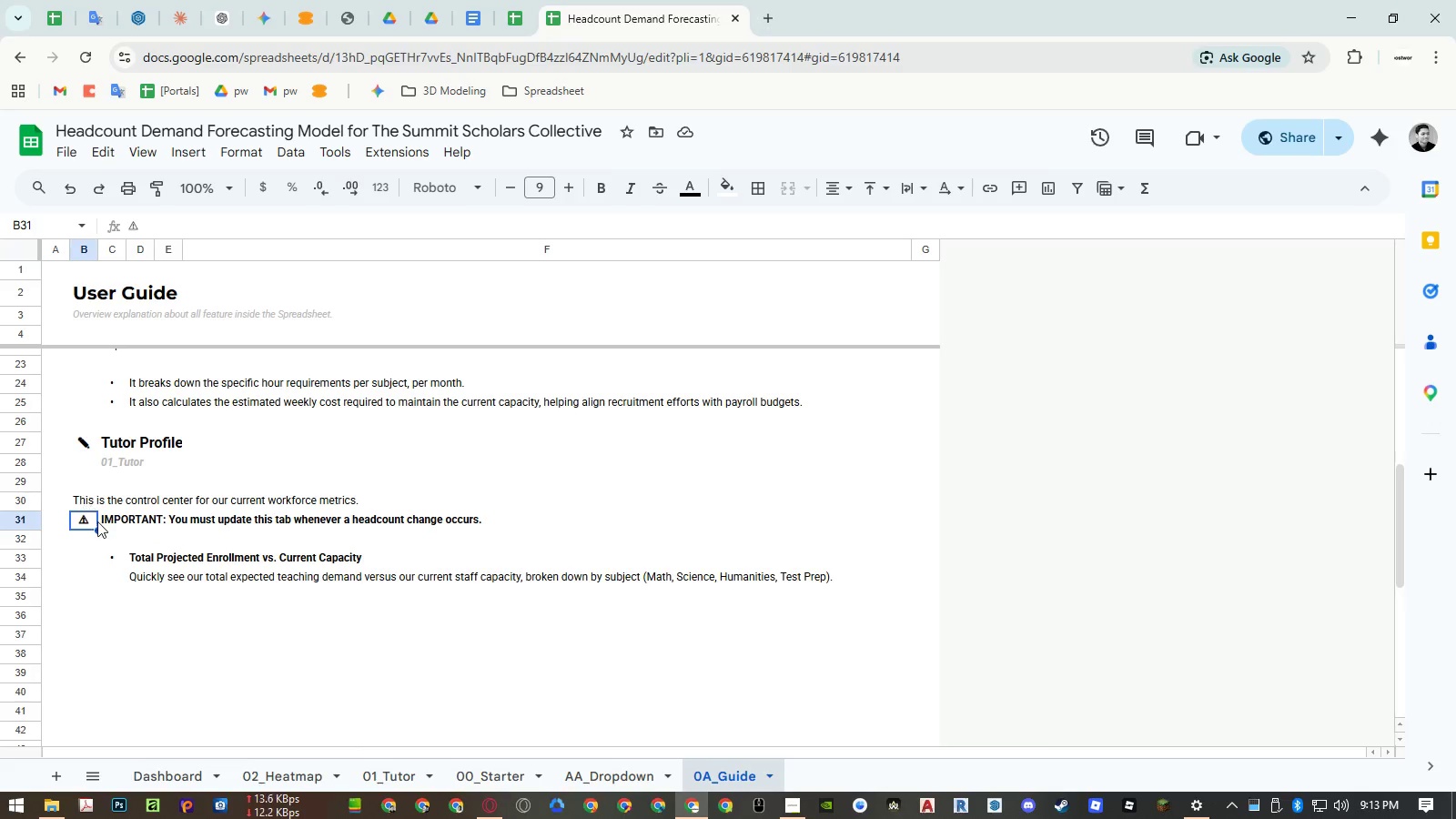 
key(Control+Shift+ShiftLeft)
 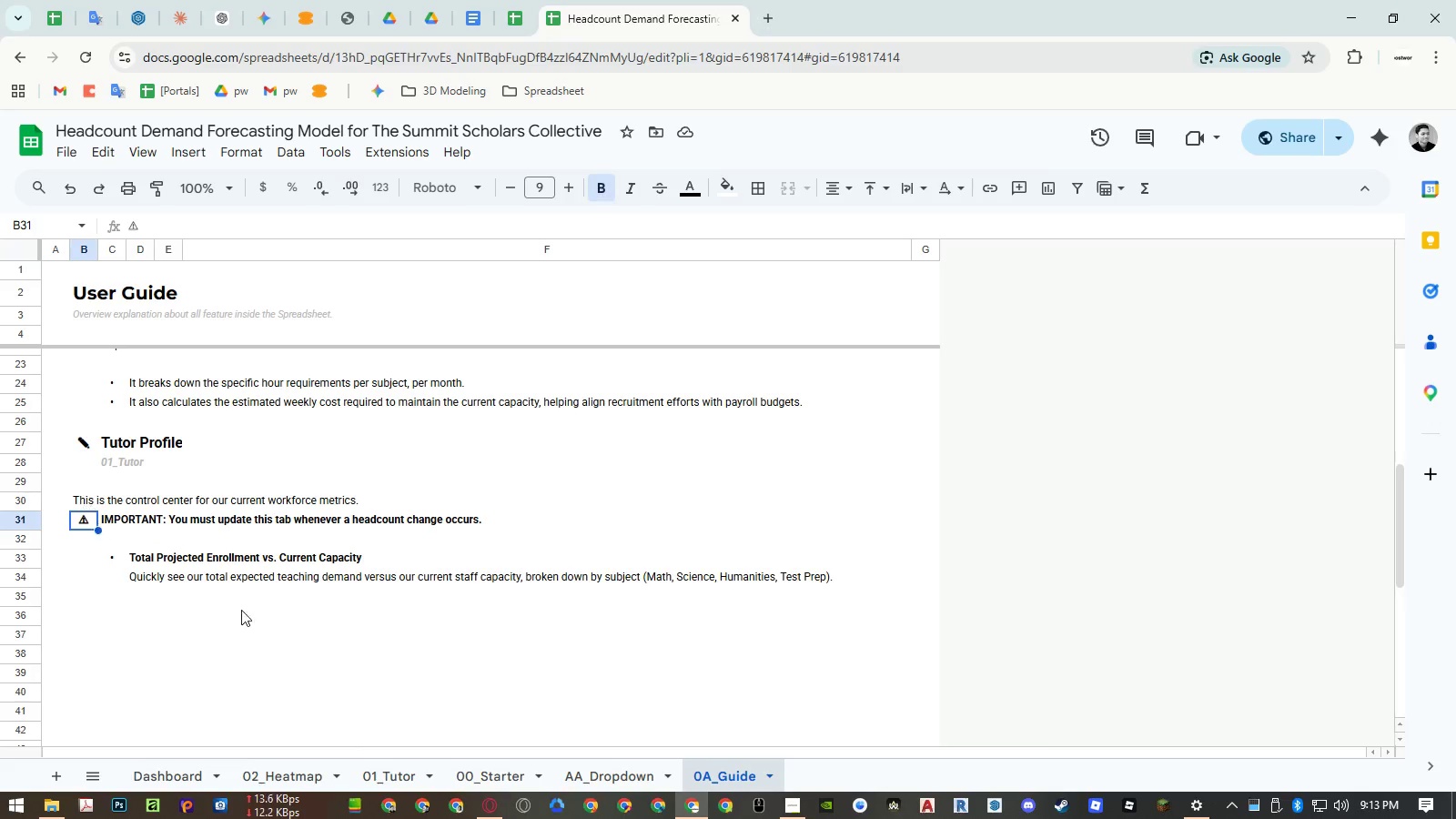 
key(Control+Shift+V)
 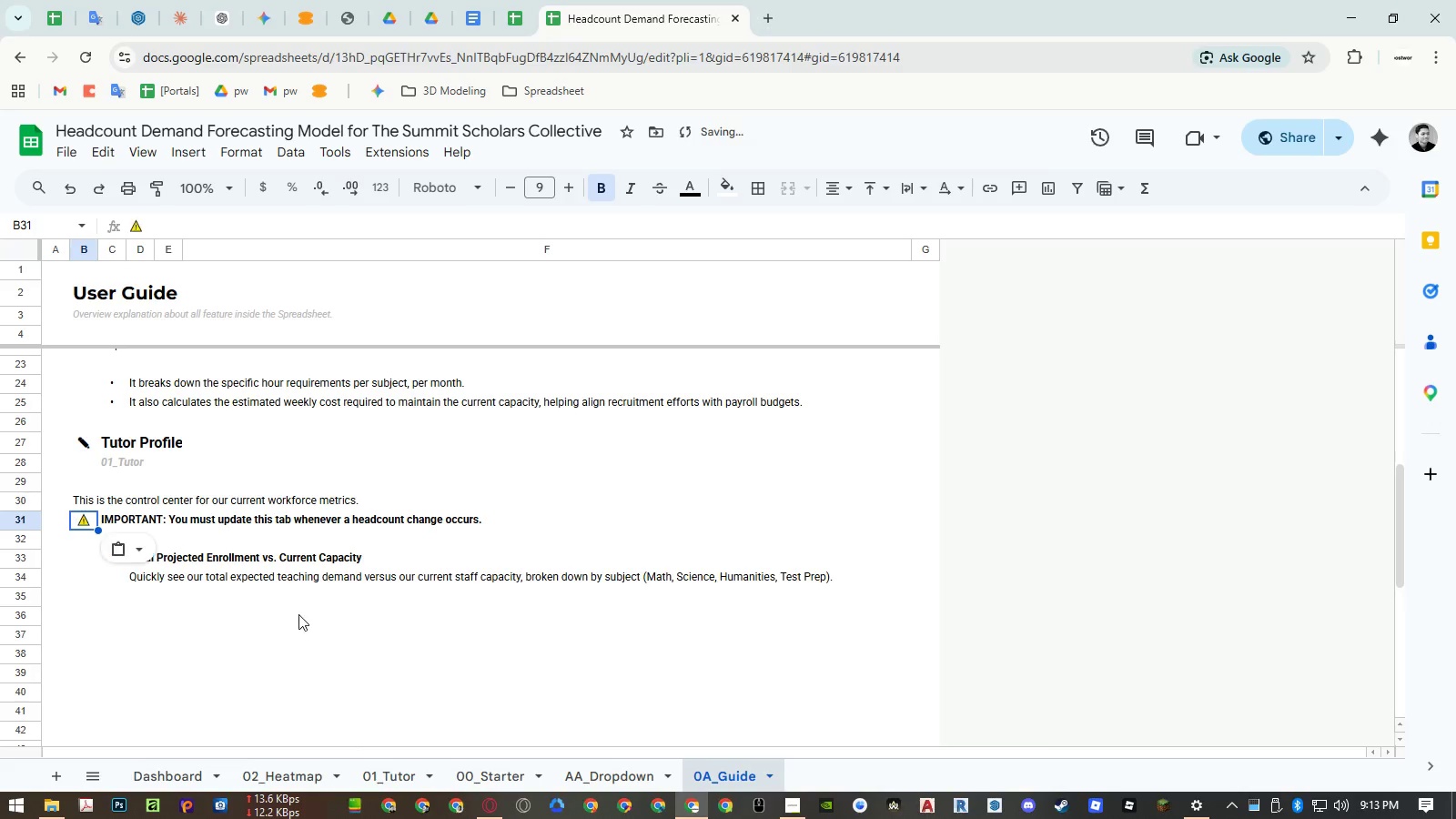 
double_click([298, 614])
 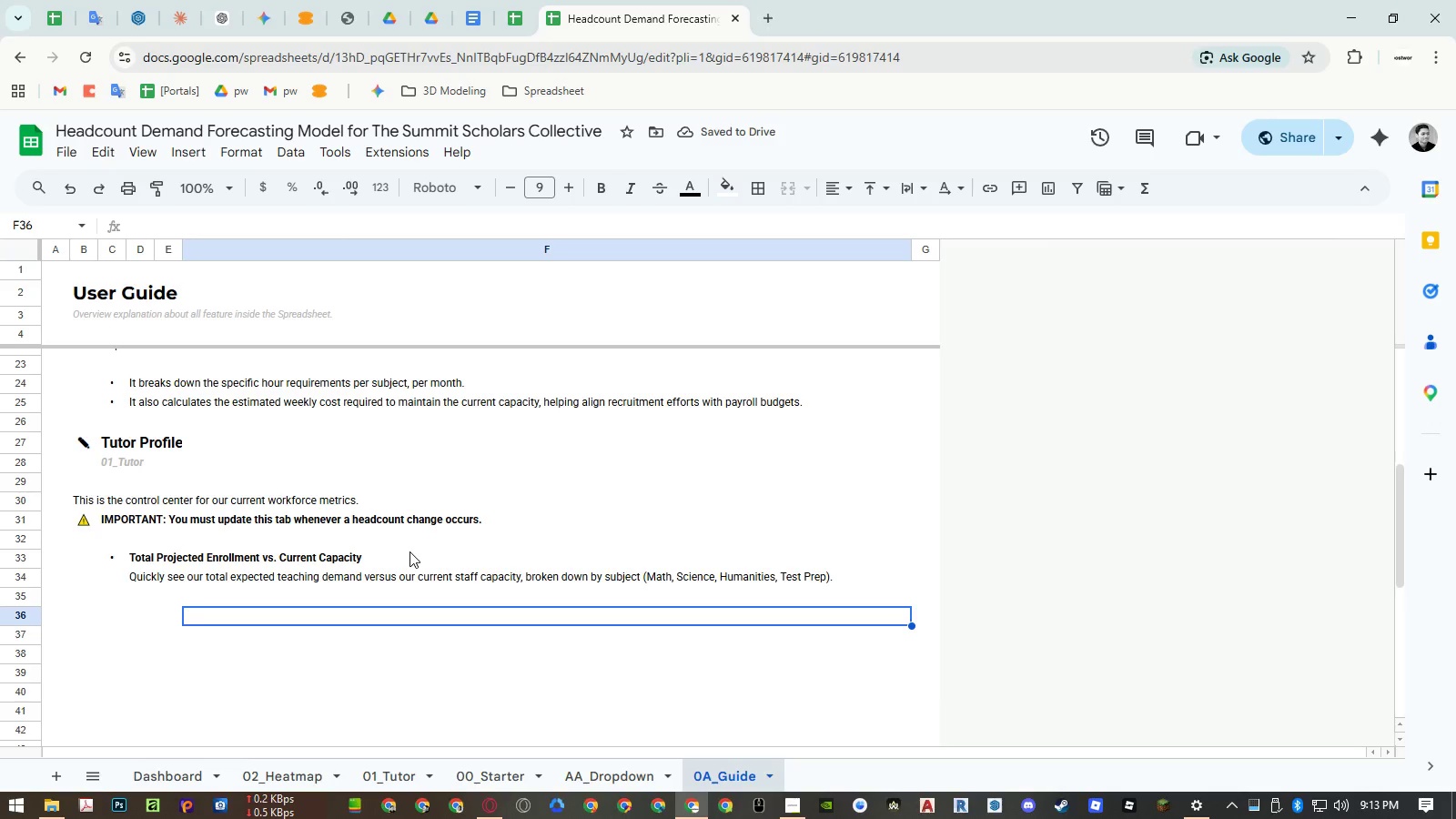 
left_click([111, 520])
 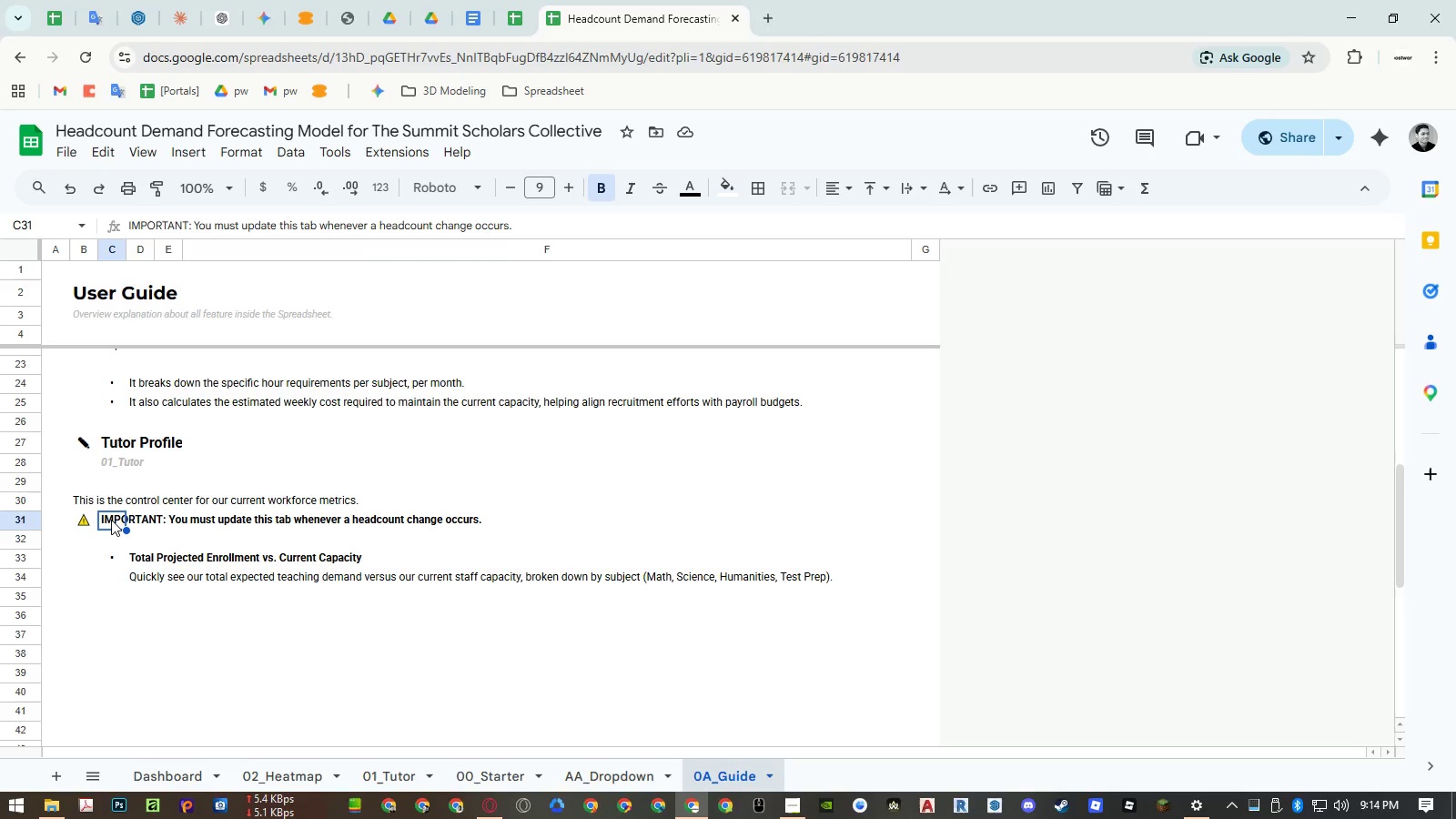 
wait(6.8)
 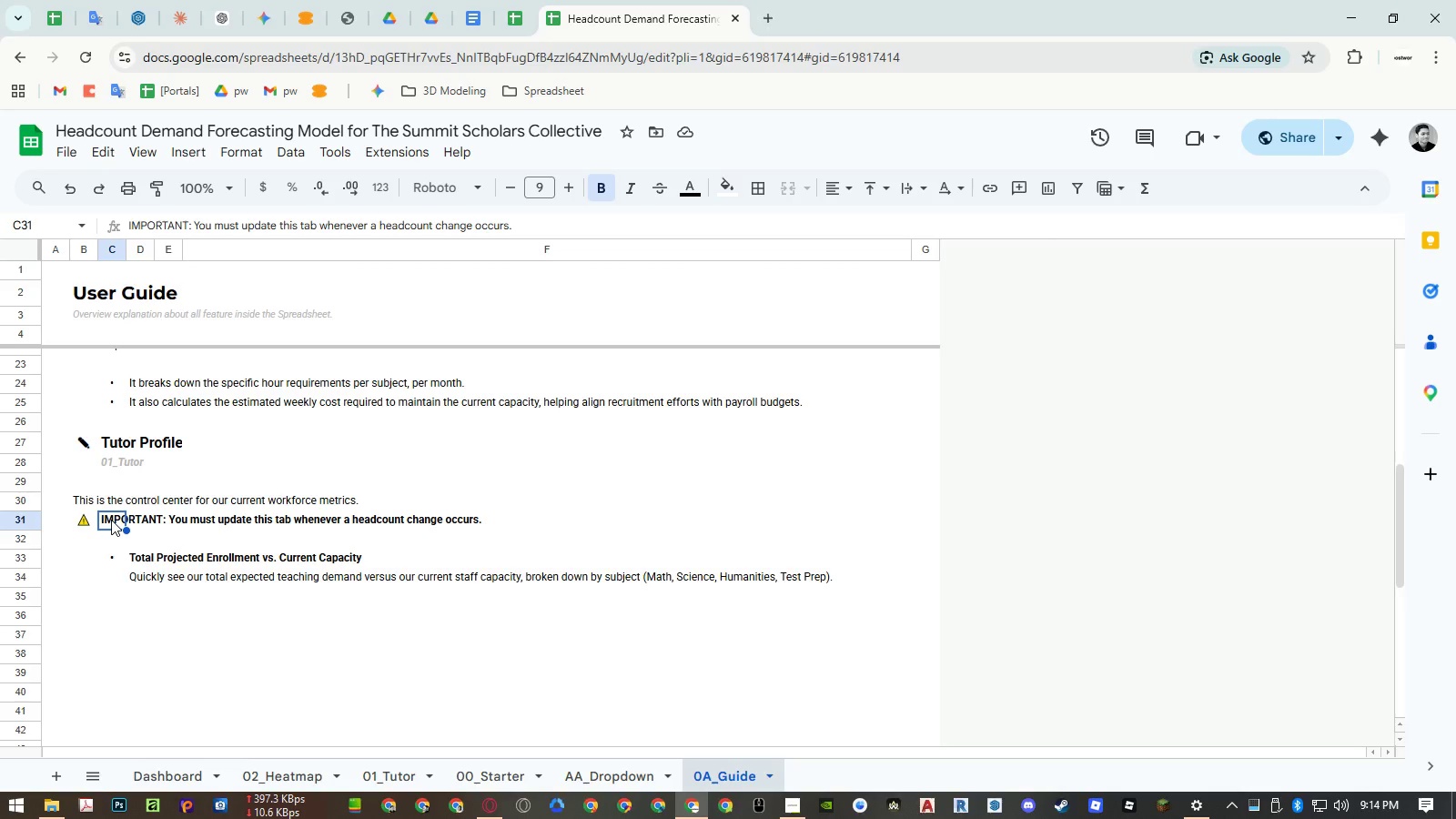 
left_click([140, 560])
 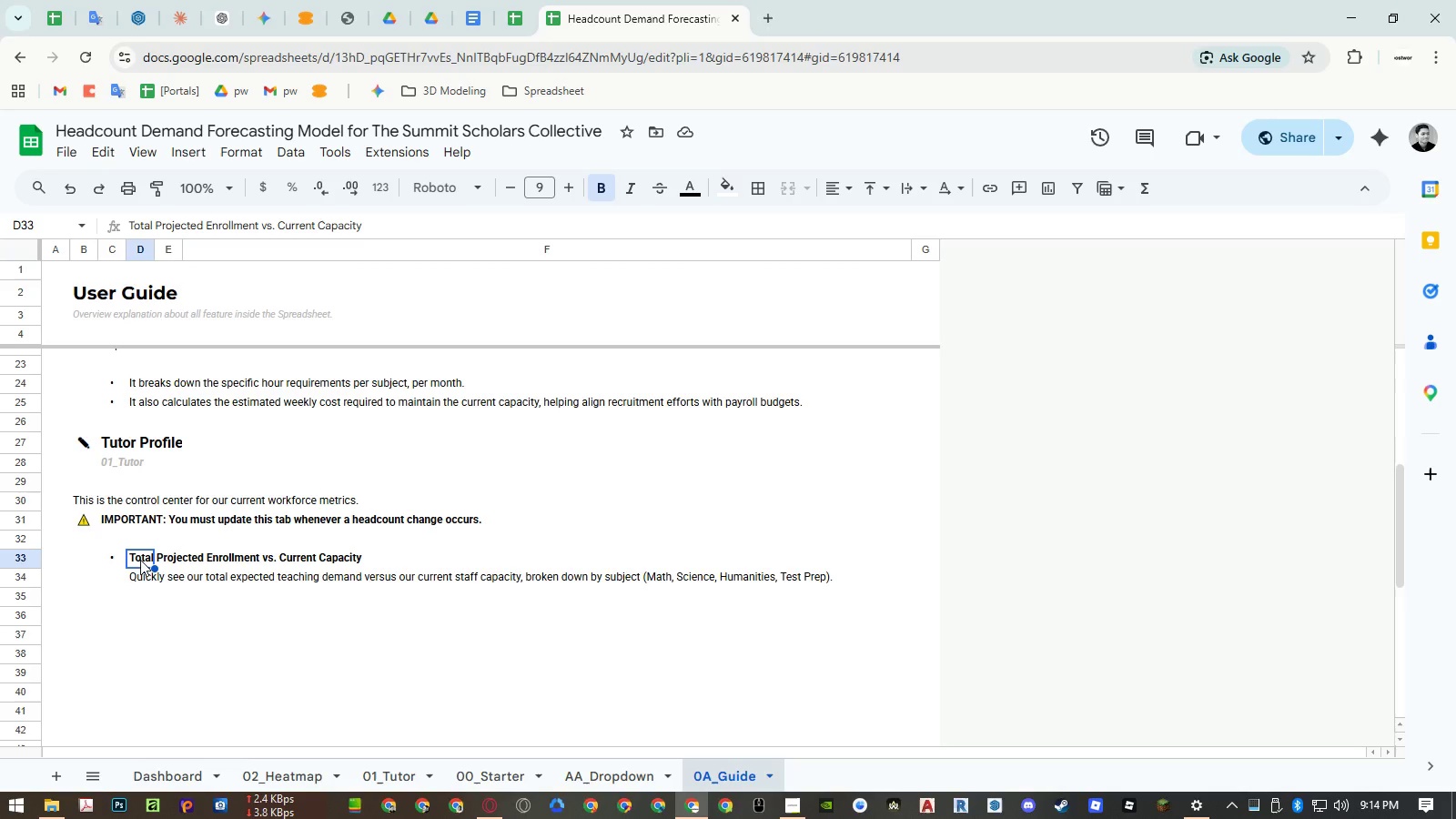 
type(Tutor Profiles)
 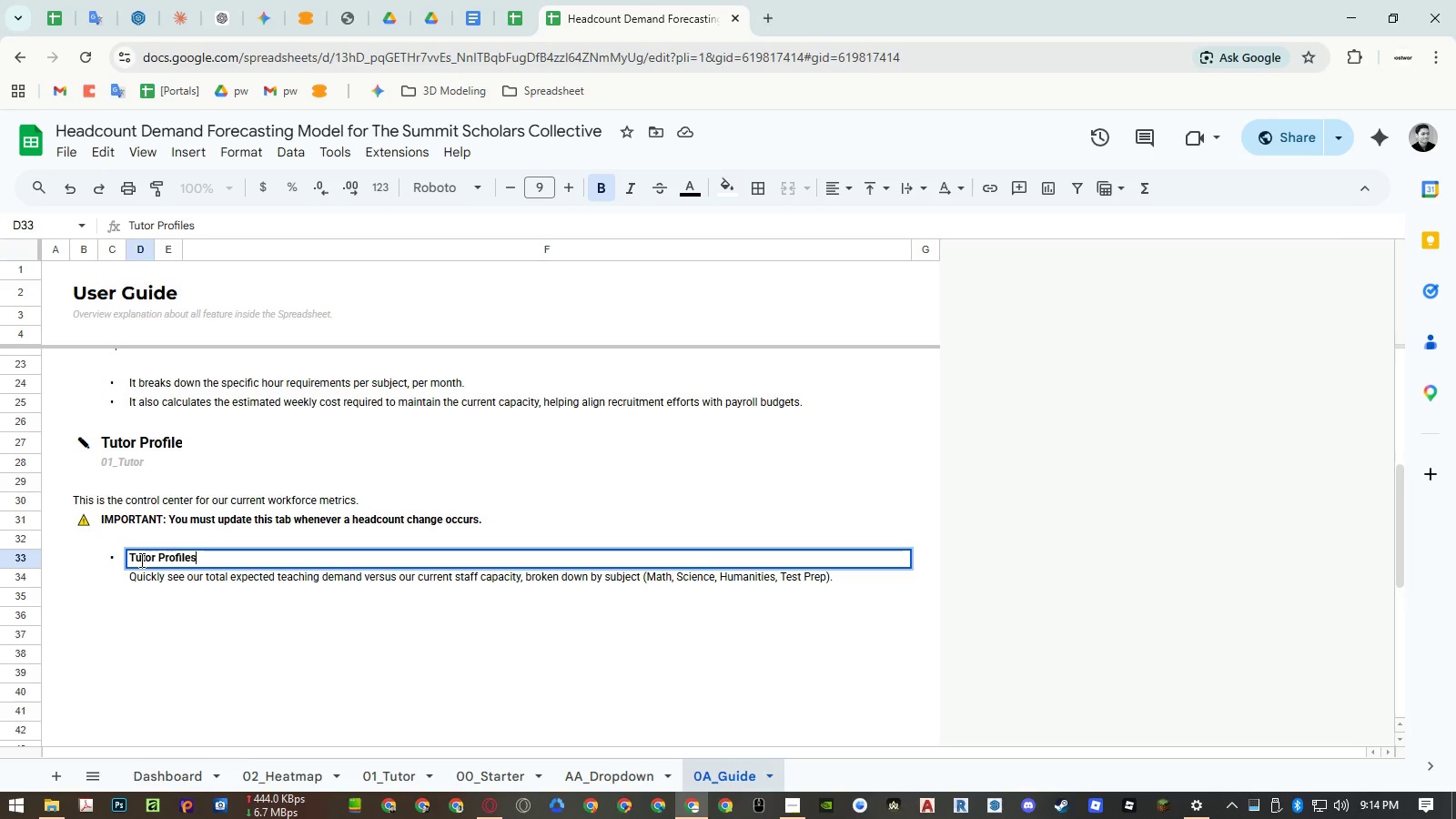 
key(Enter)
 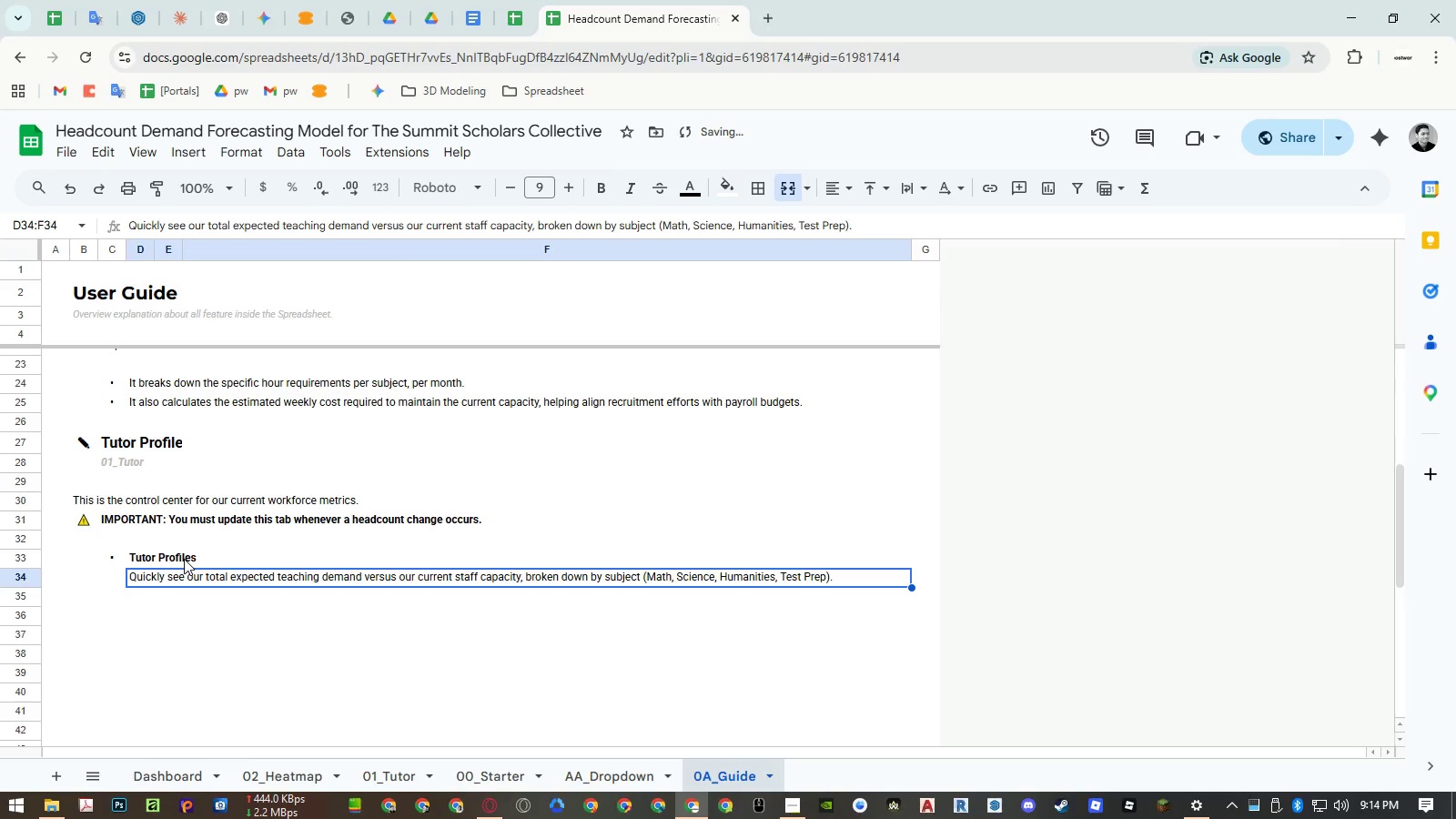 
scroll: coordinate [189, 554], scroll_direction: up, amount: 2.0
 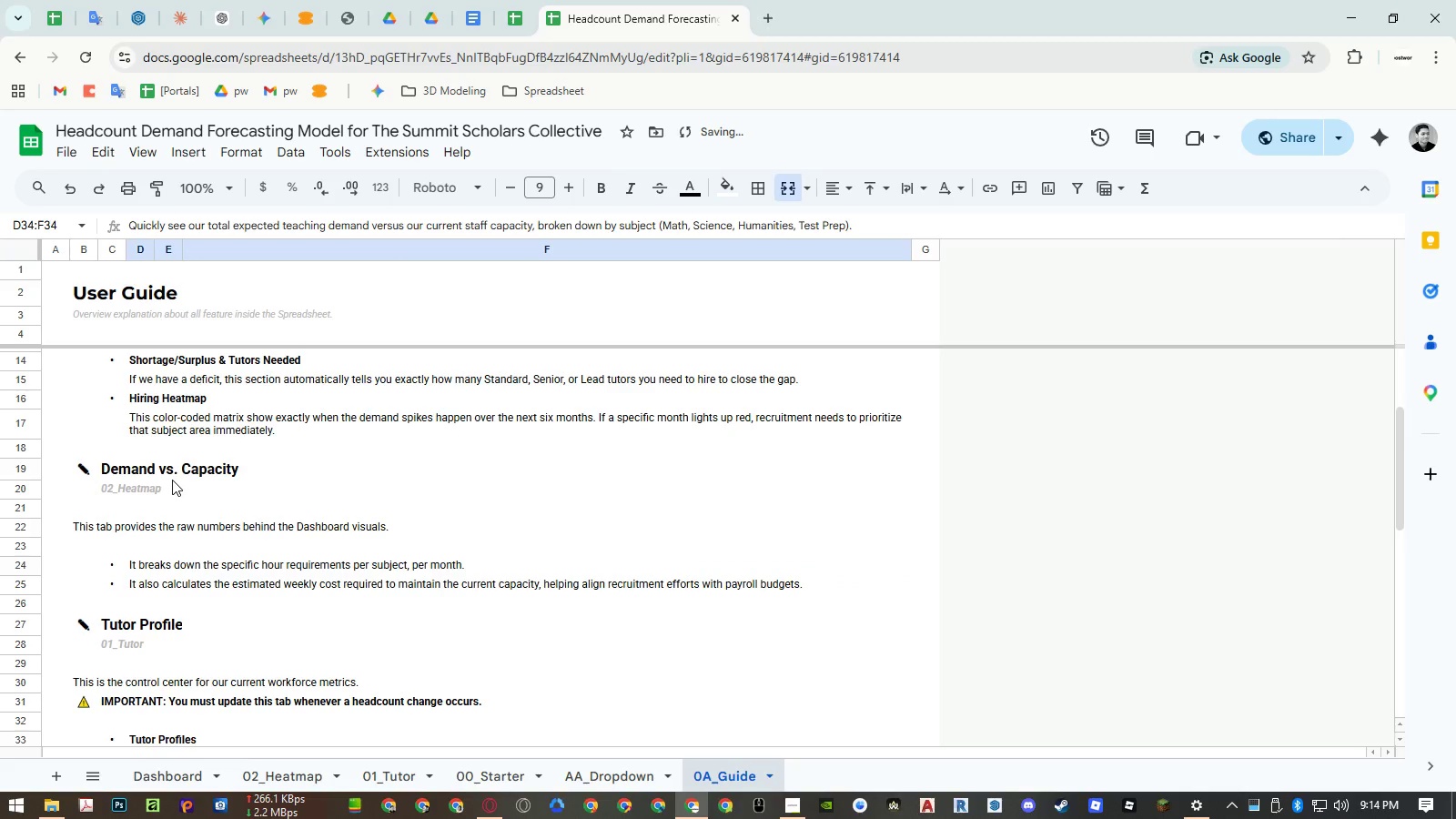 
scroll: coordinate [172, 480], scroll_direction: down, amount: 1.0
 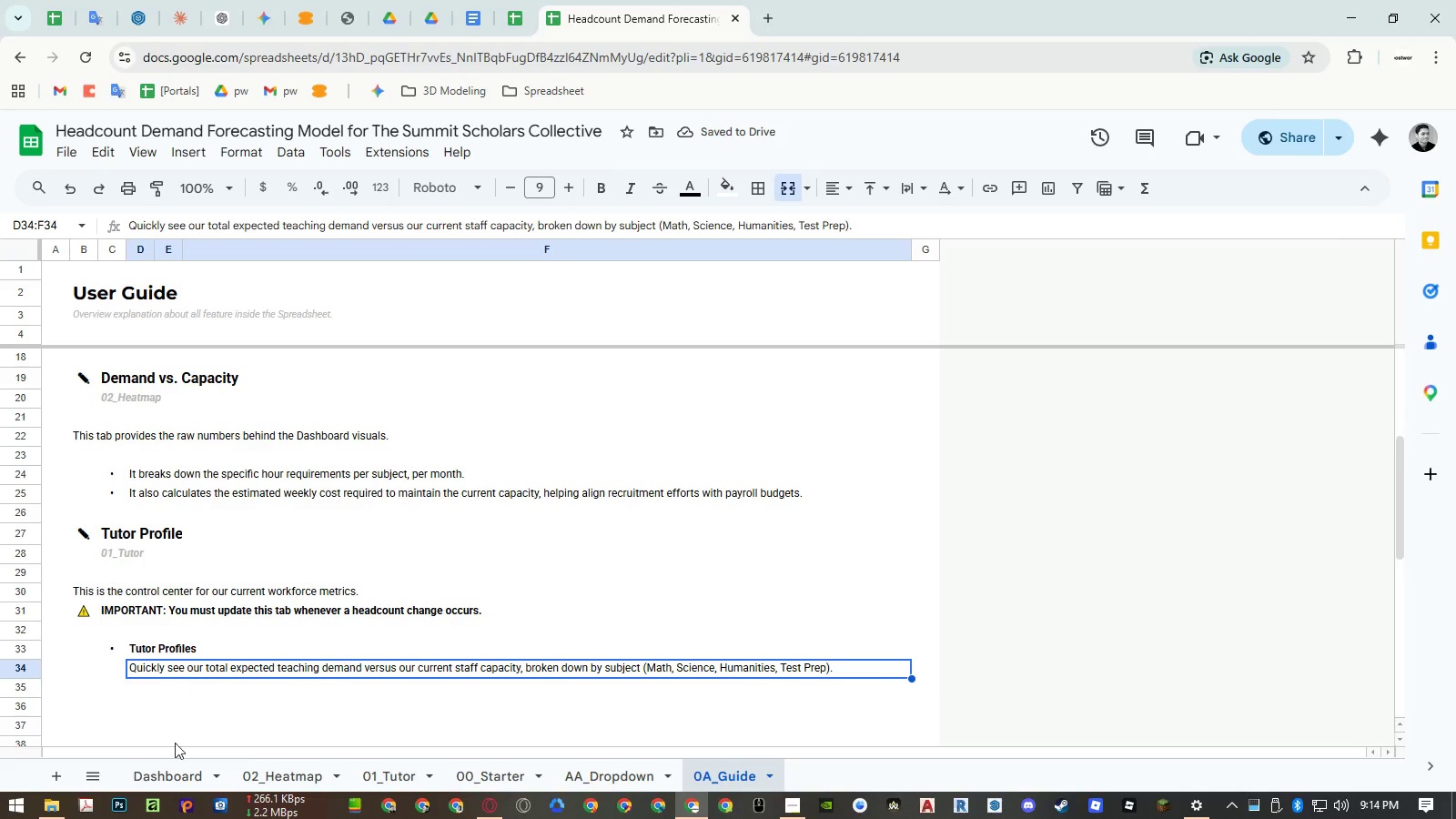 
left_click([169, 778])
 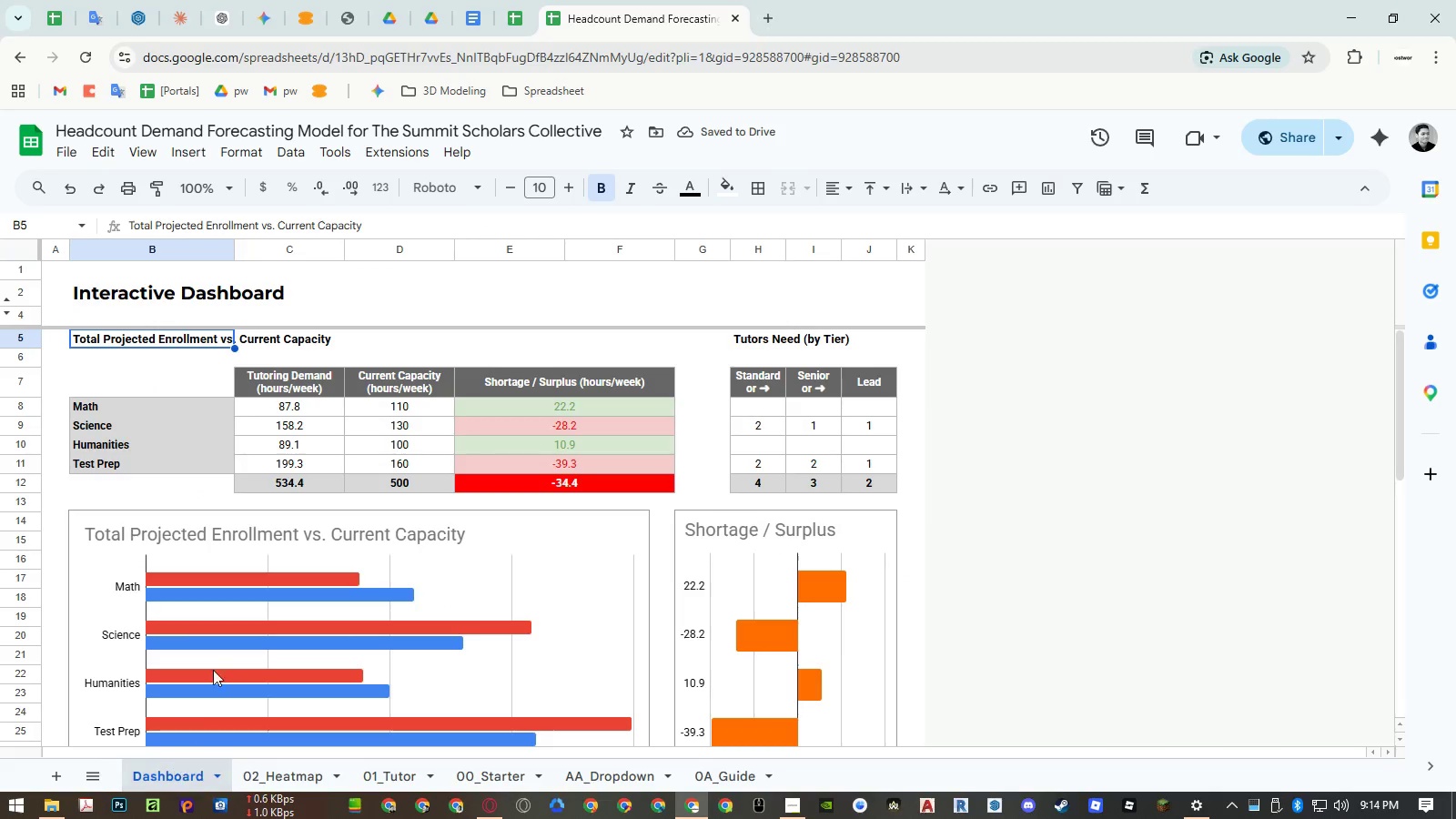 
scroll: coordinate [214, 666], scroll_direction: down, amount: 6.0
 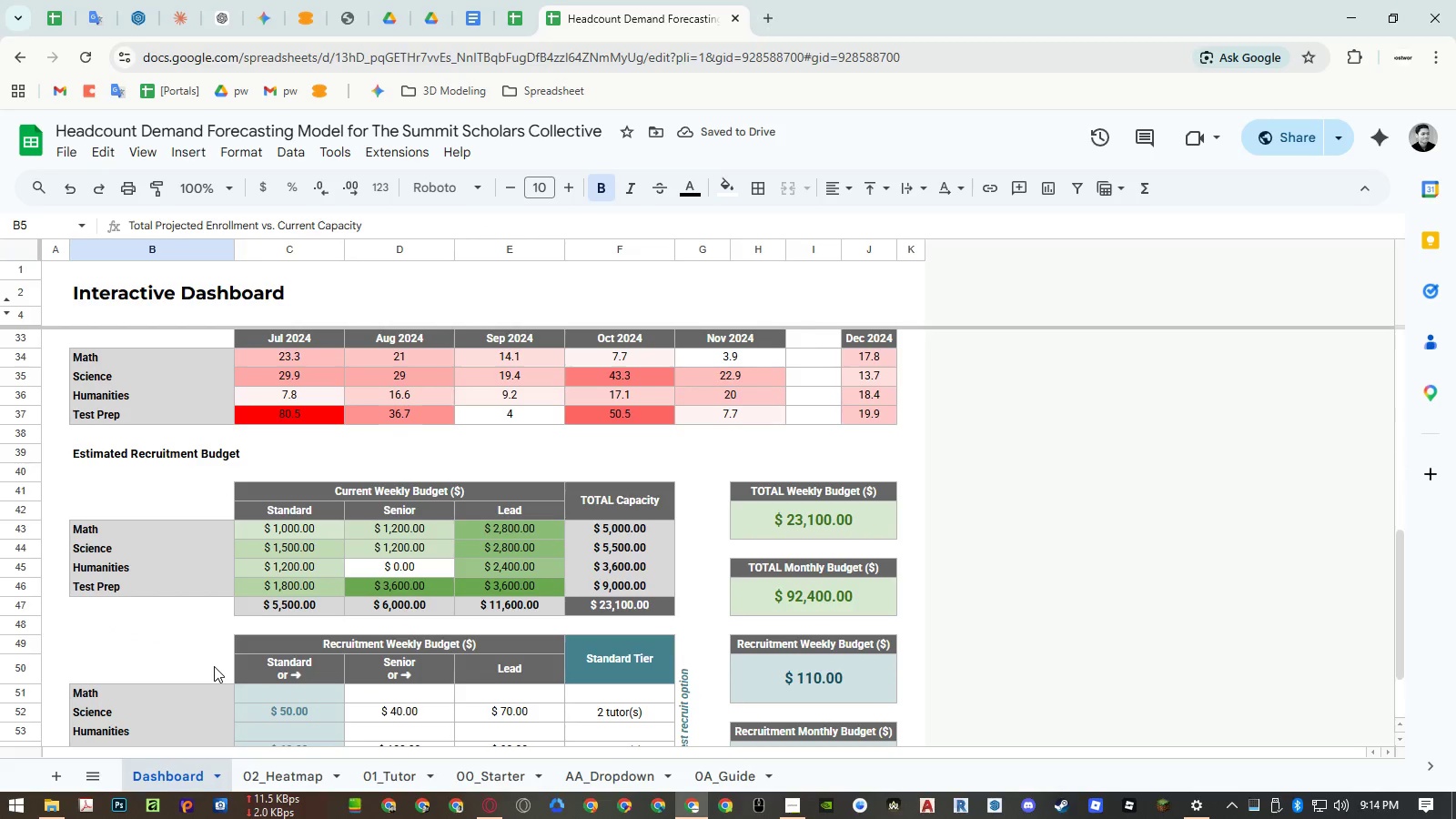 
scroll: coordinate [214, 665], scroll_direction: up, amount: 9.0
 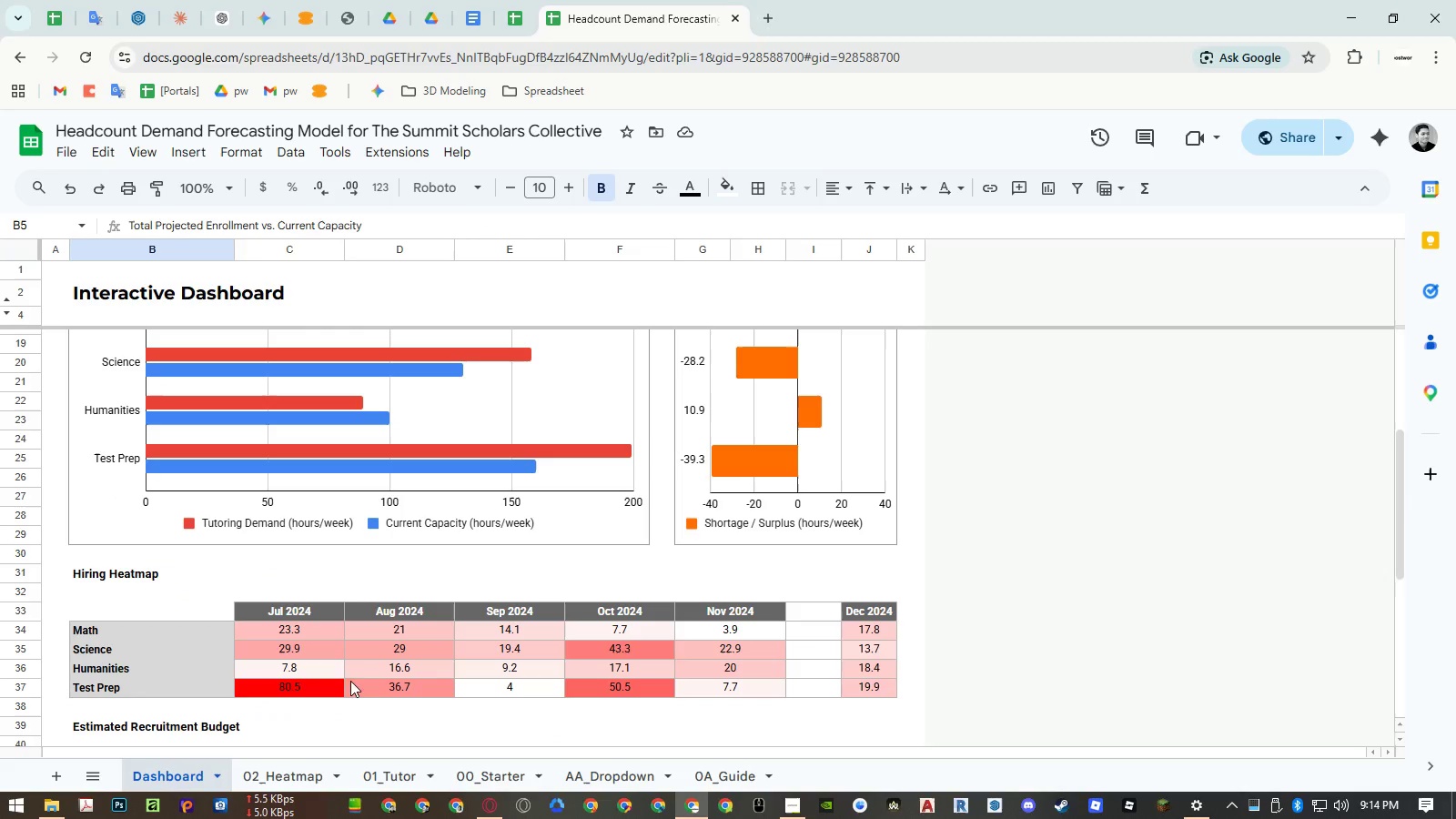 
scroll: coordinate [500, 701], scroll_direction: down, amount: 1.0
 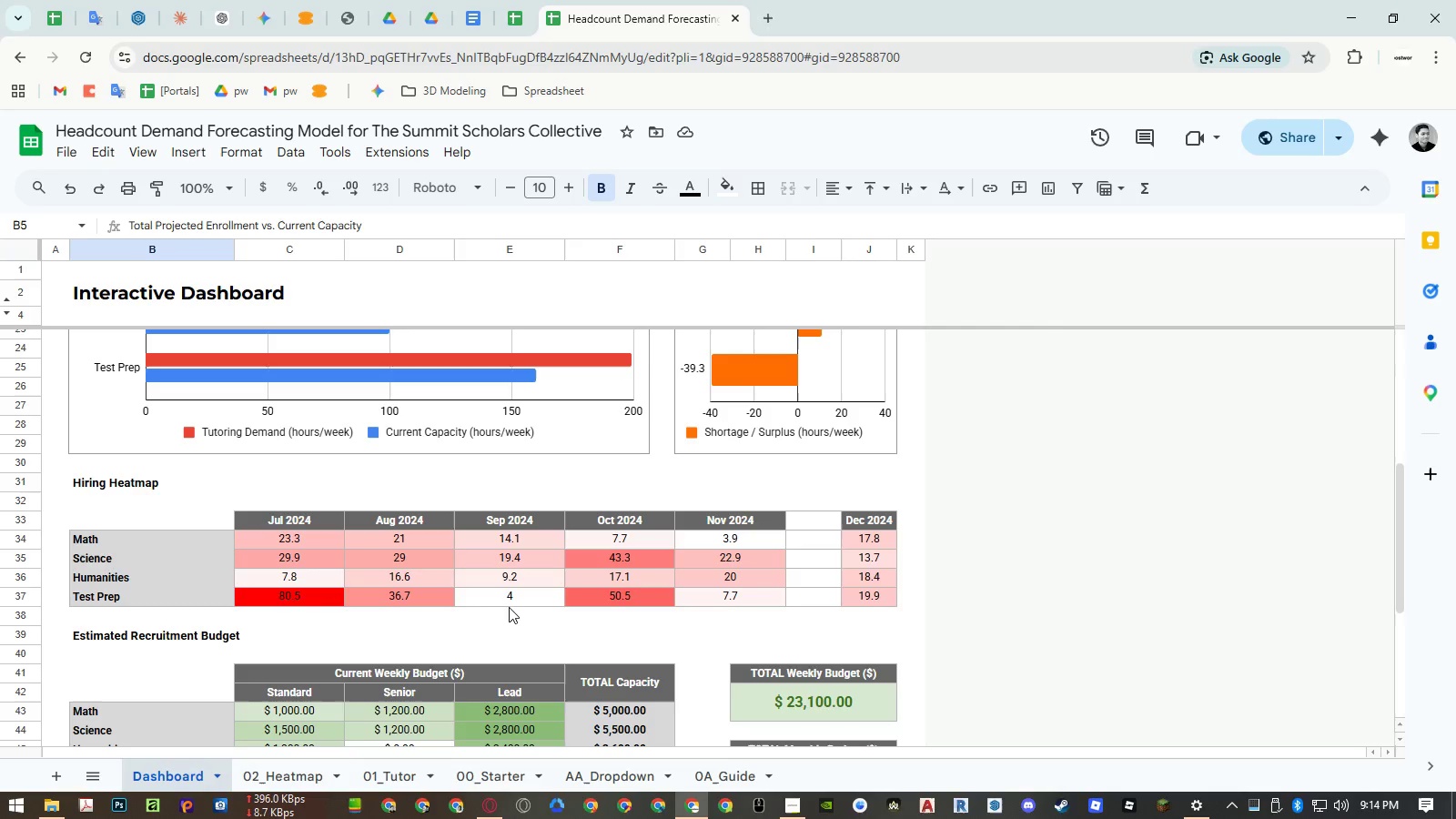 
mouse_move([526, 24])
 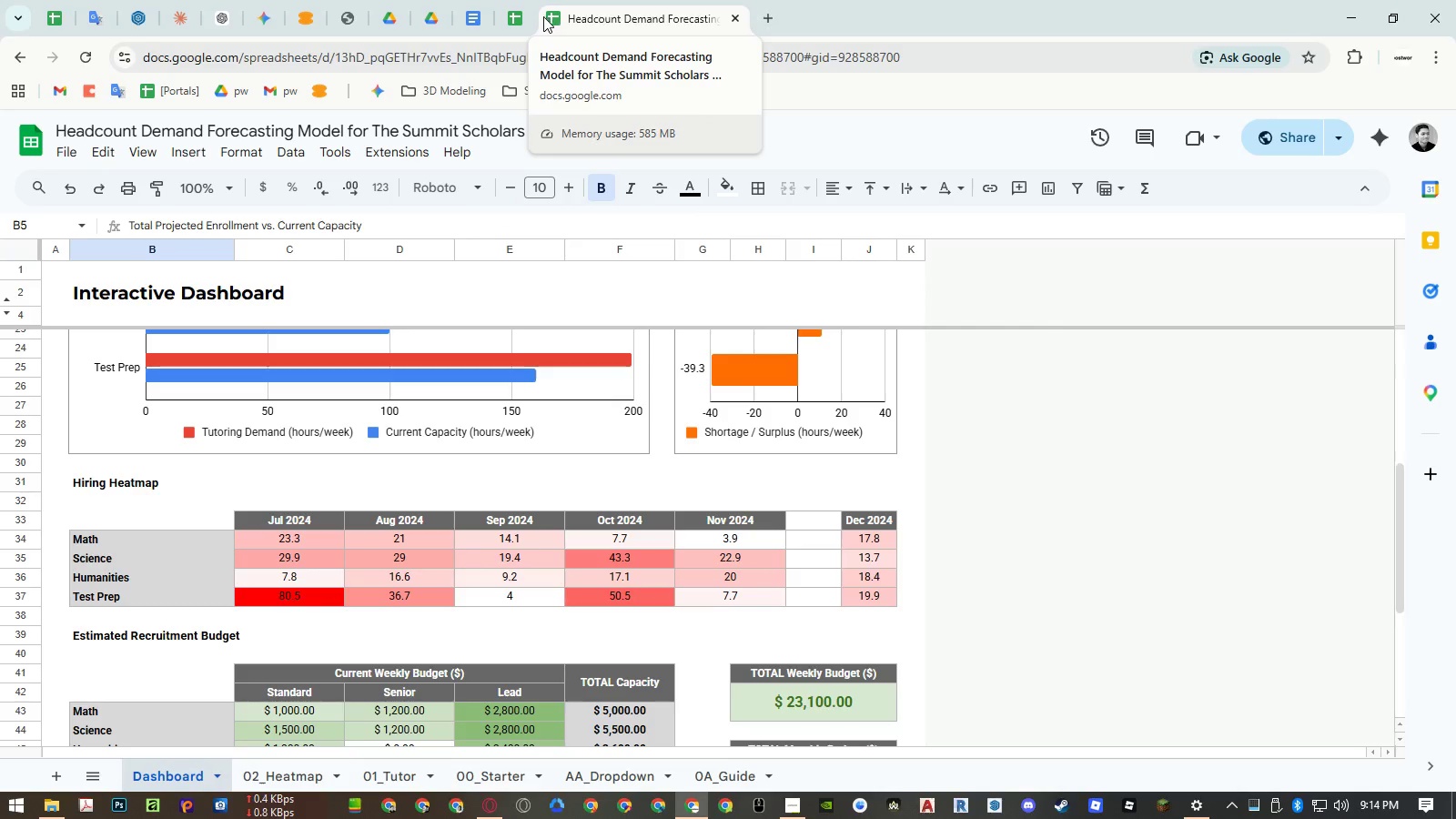 
mouse_move([546, 35])
 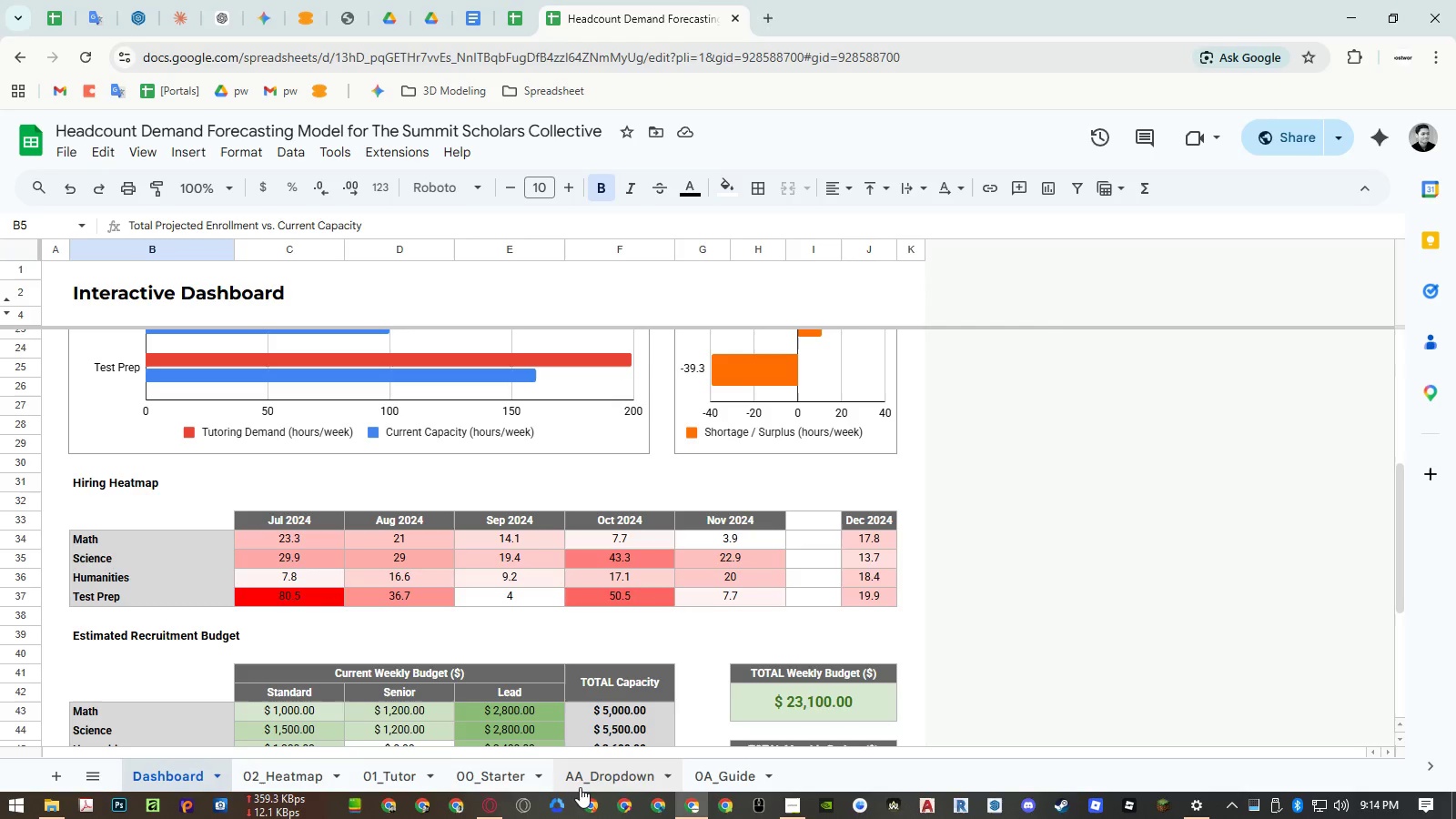 
left_click([693, 778])
 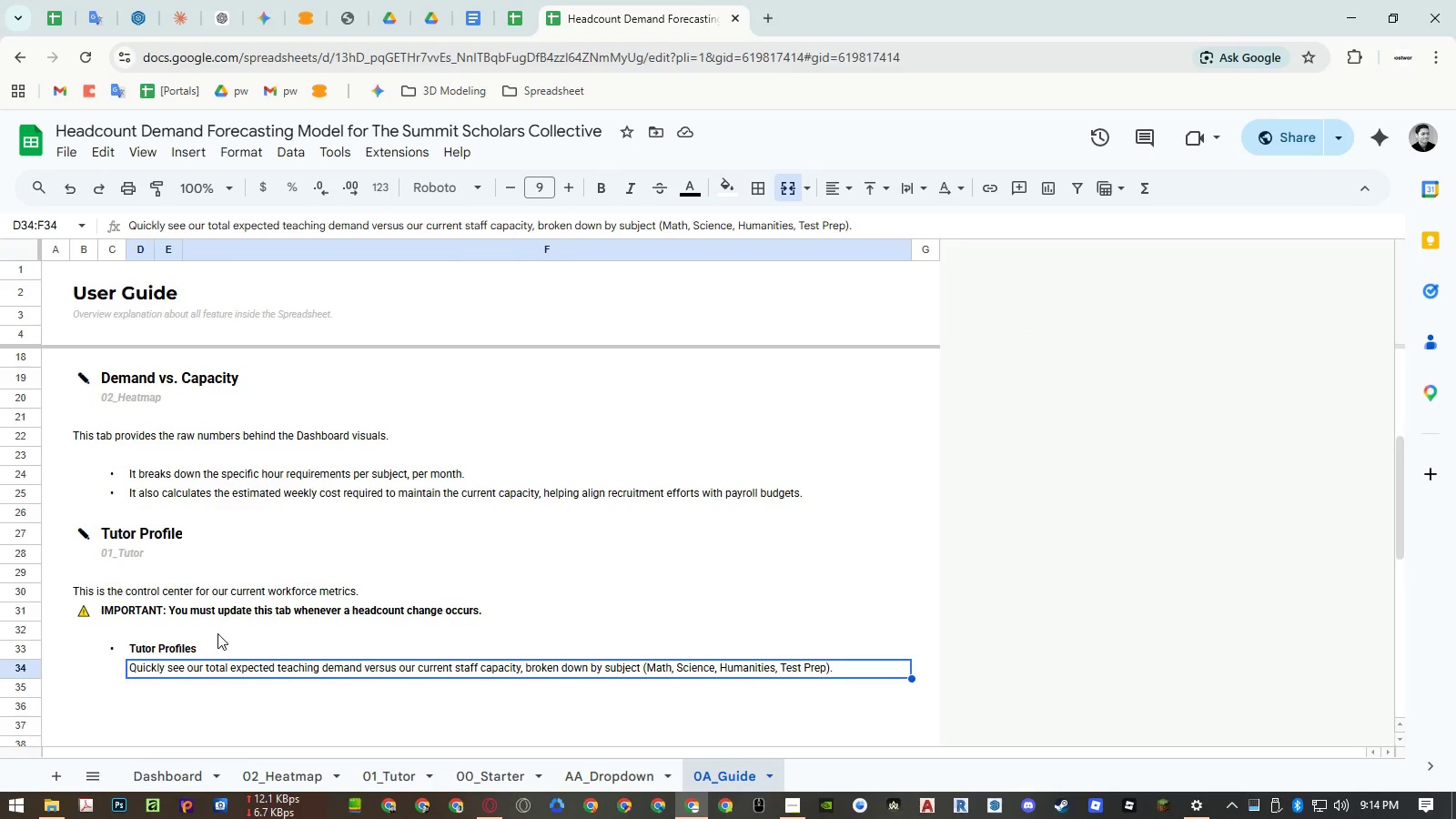 
left_click([147, 653])
 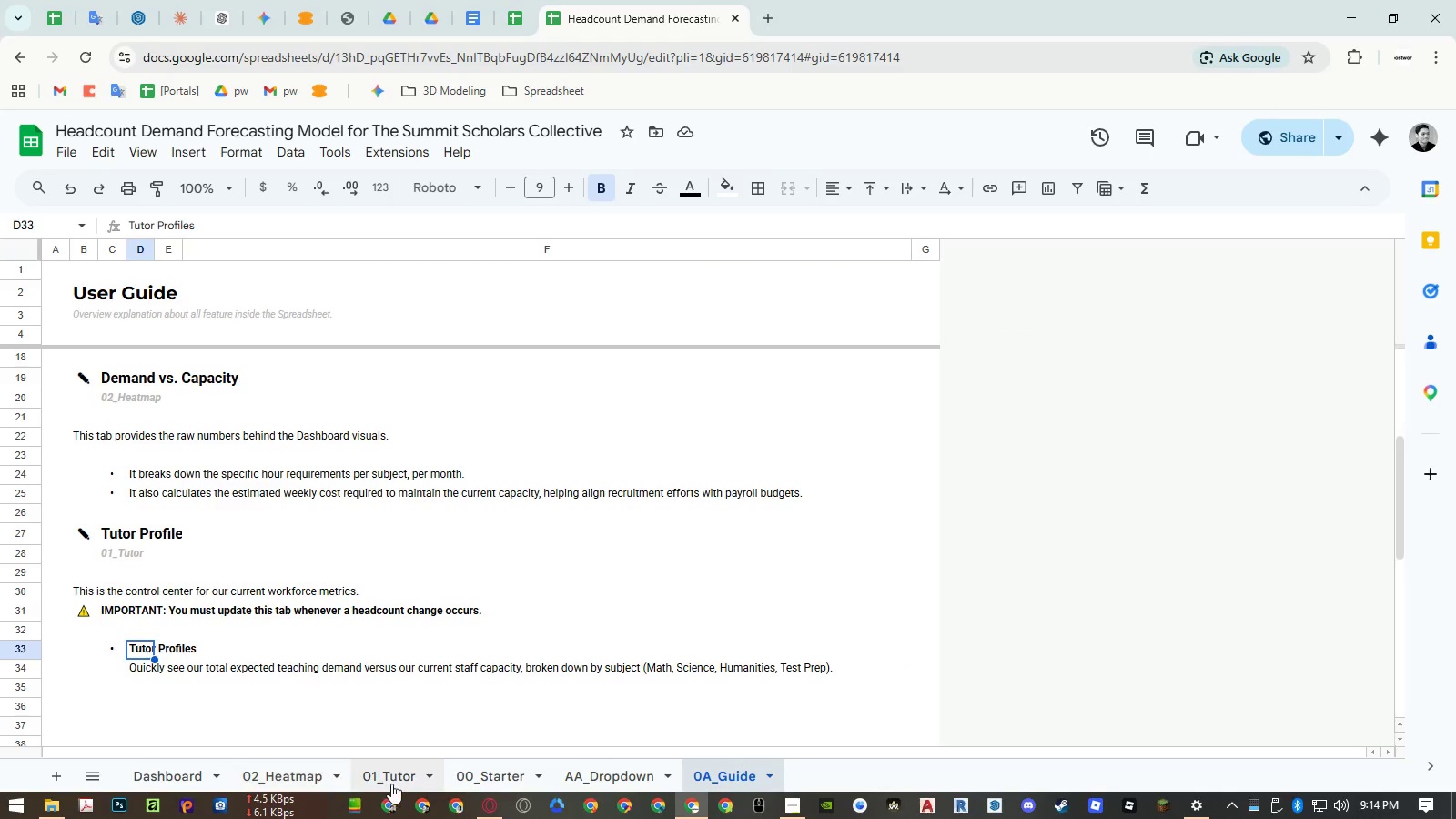 
left_click([391, 784])
 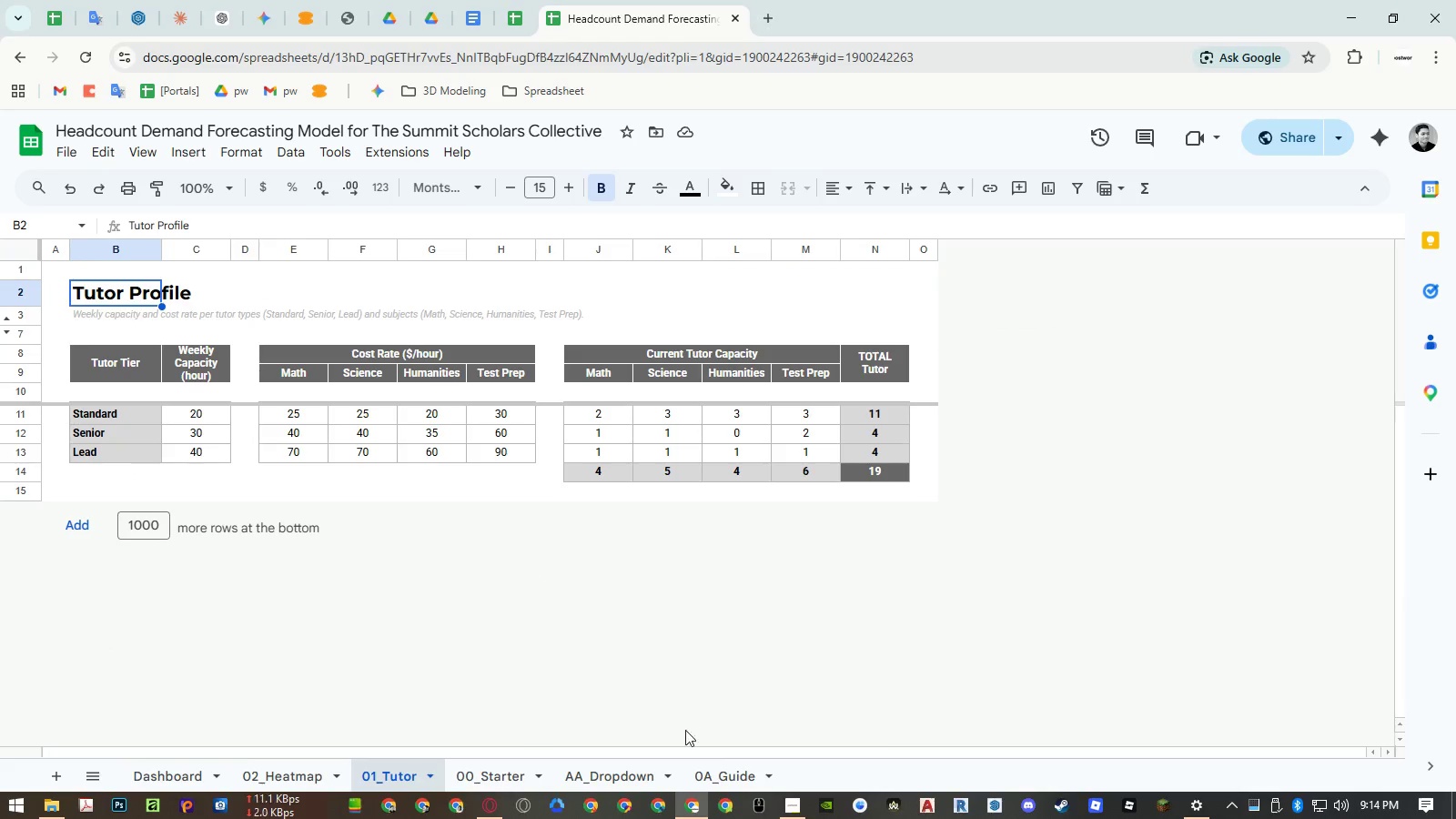 
left_click([692, 769])
 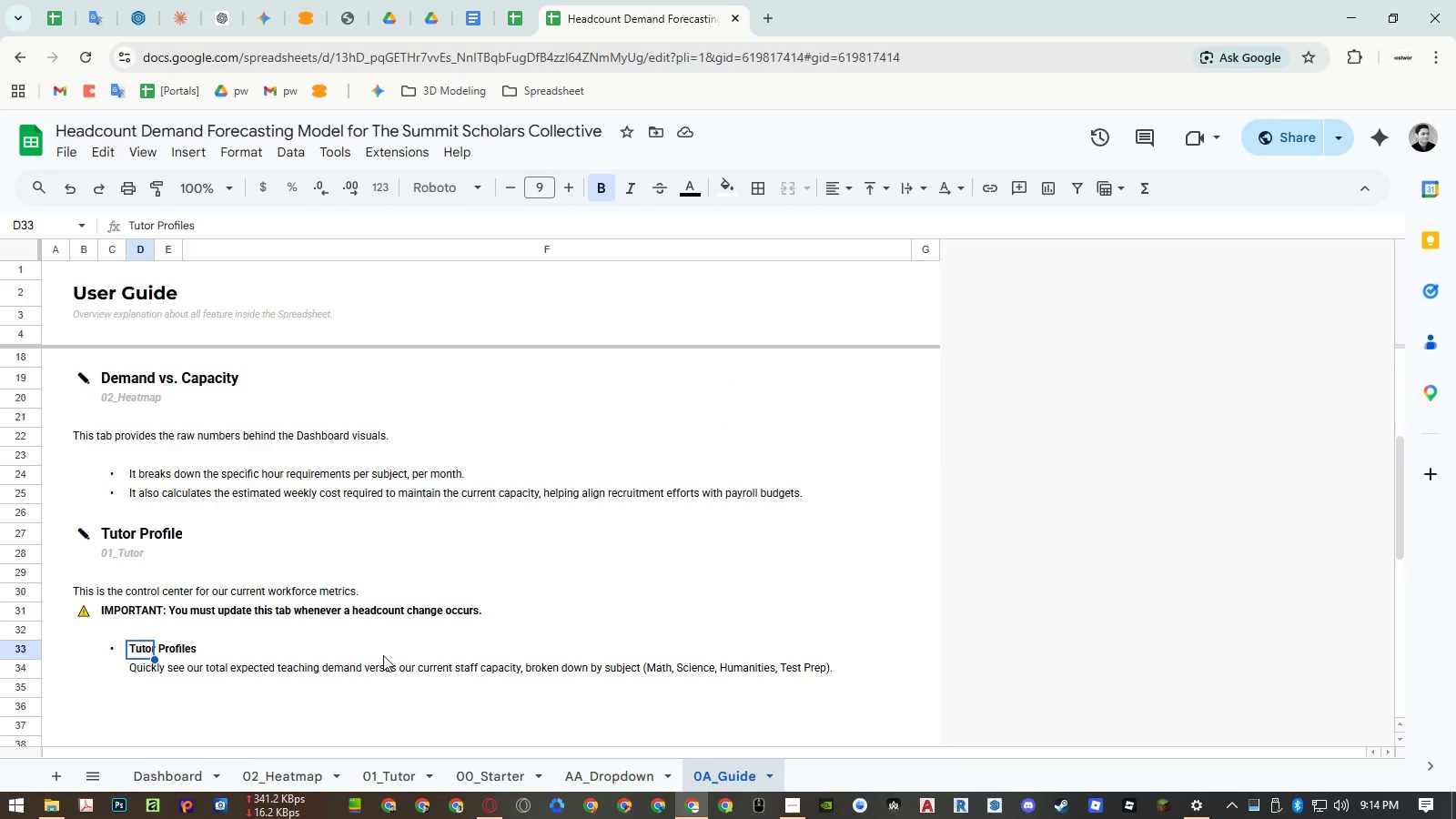 
left_click([136, 669])
 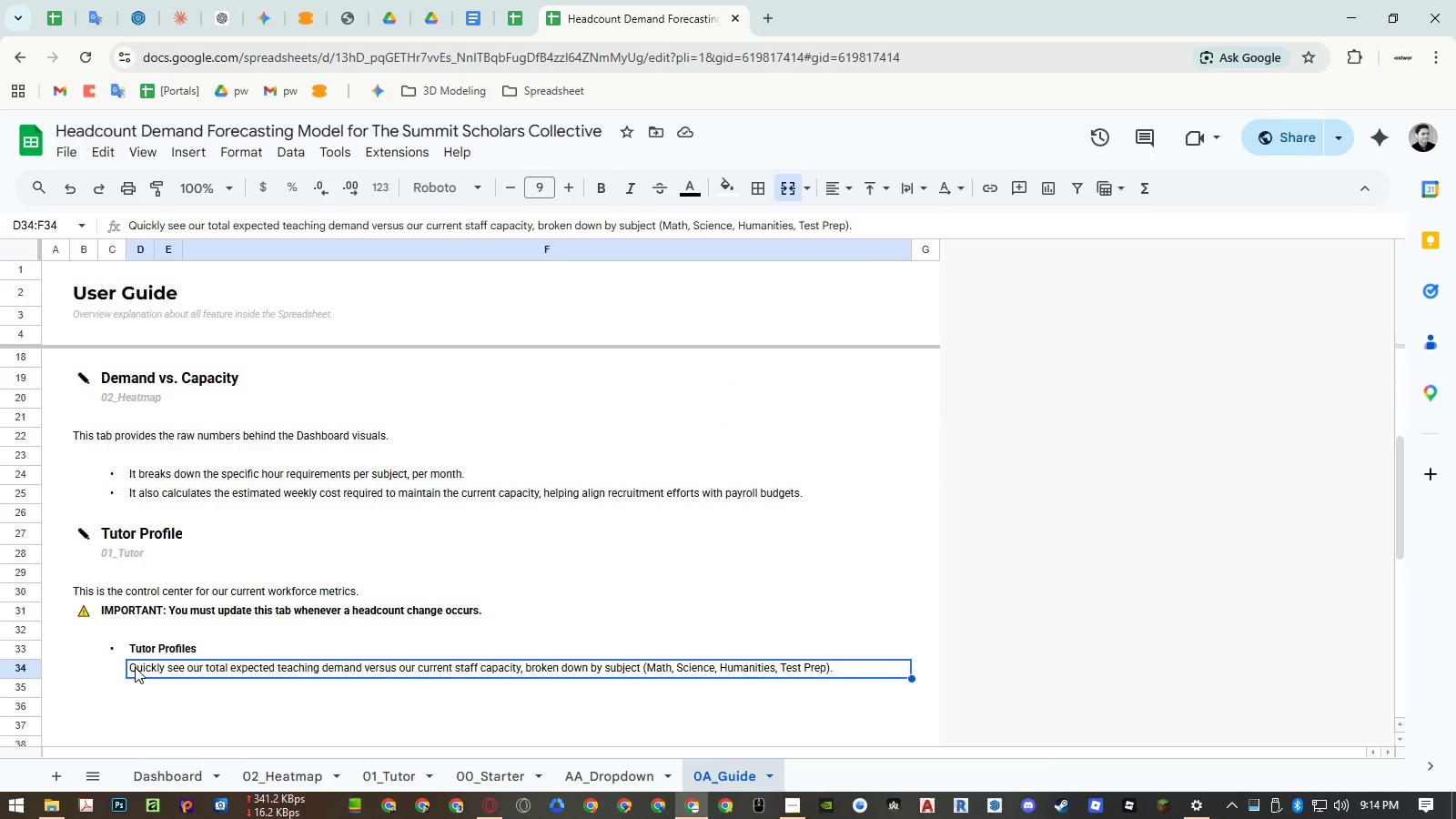 
type(Defines the maximum weekly hours and payrates for our three tiers.)
 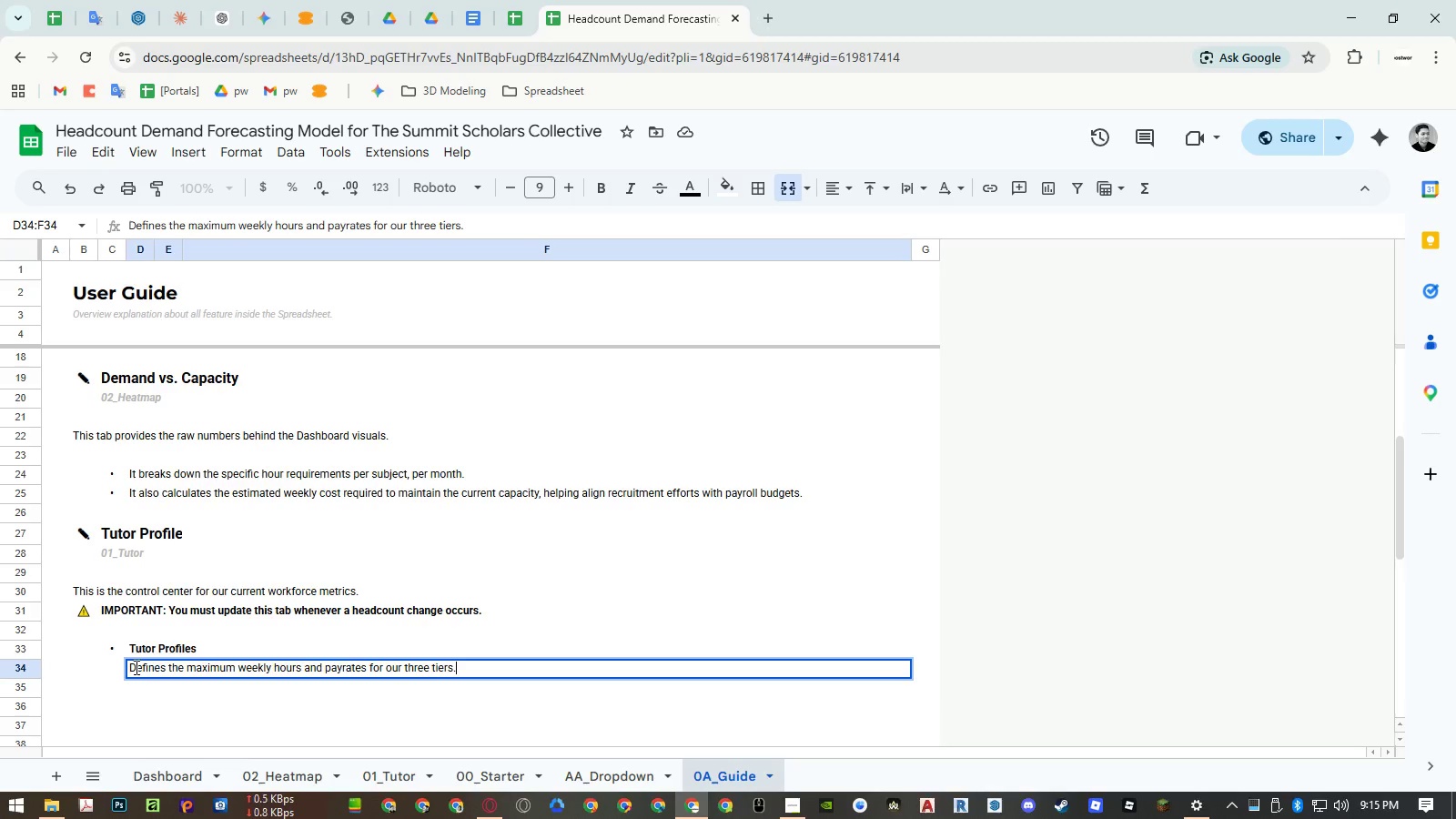 
key(Enter)
 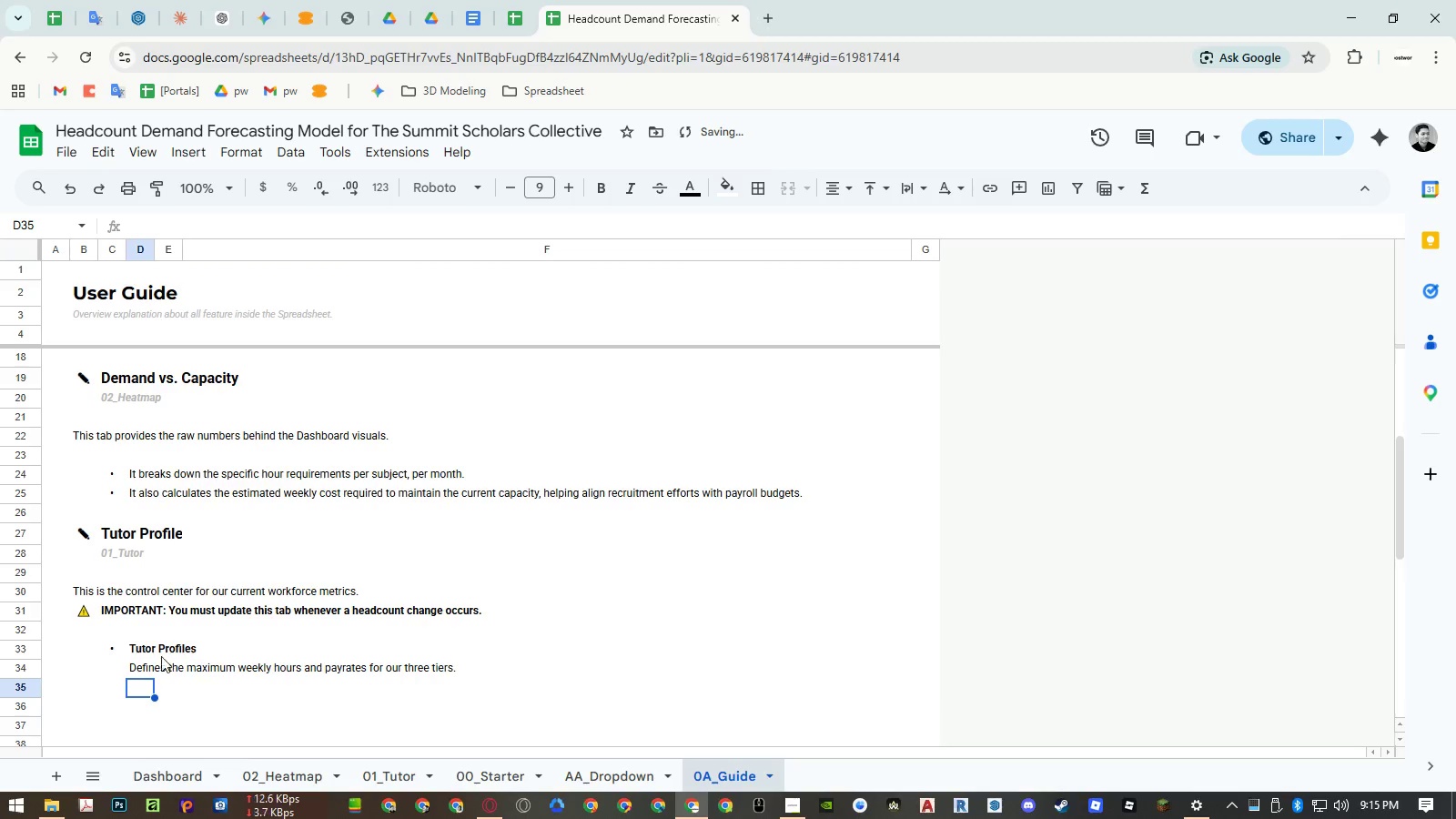 
scroll: coordinate [220, 633], scroll_direction: up, amount: 5.0
 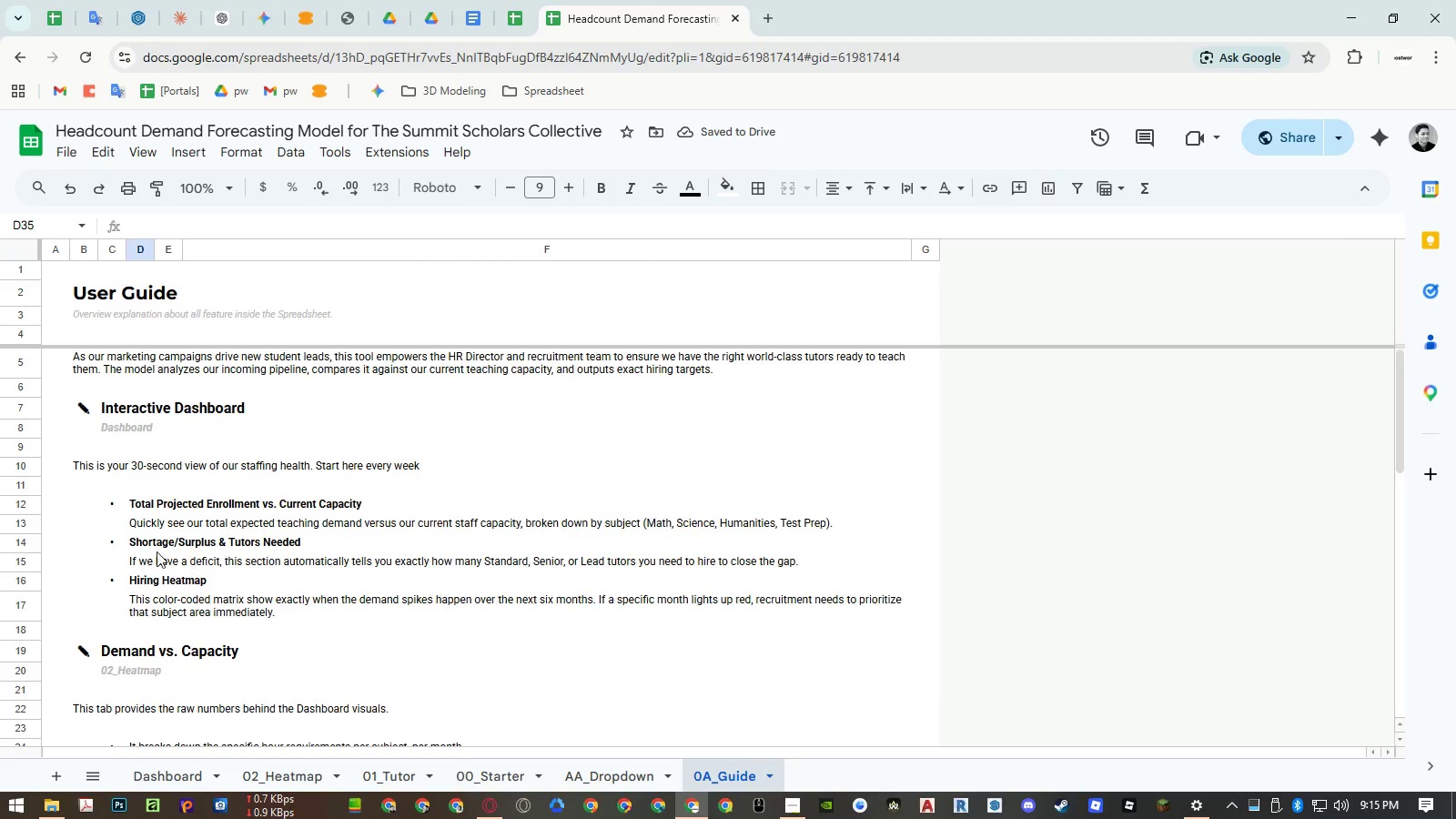 
double_click([143, 558])
 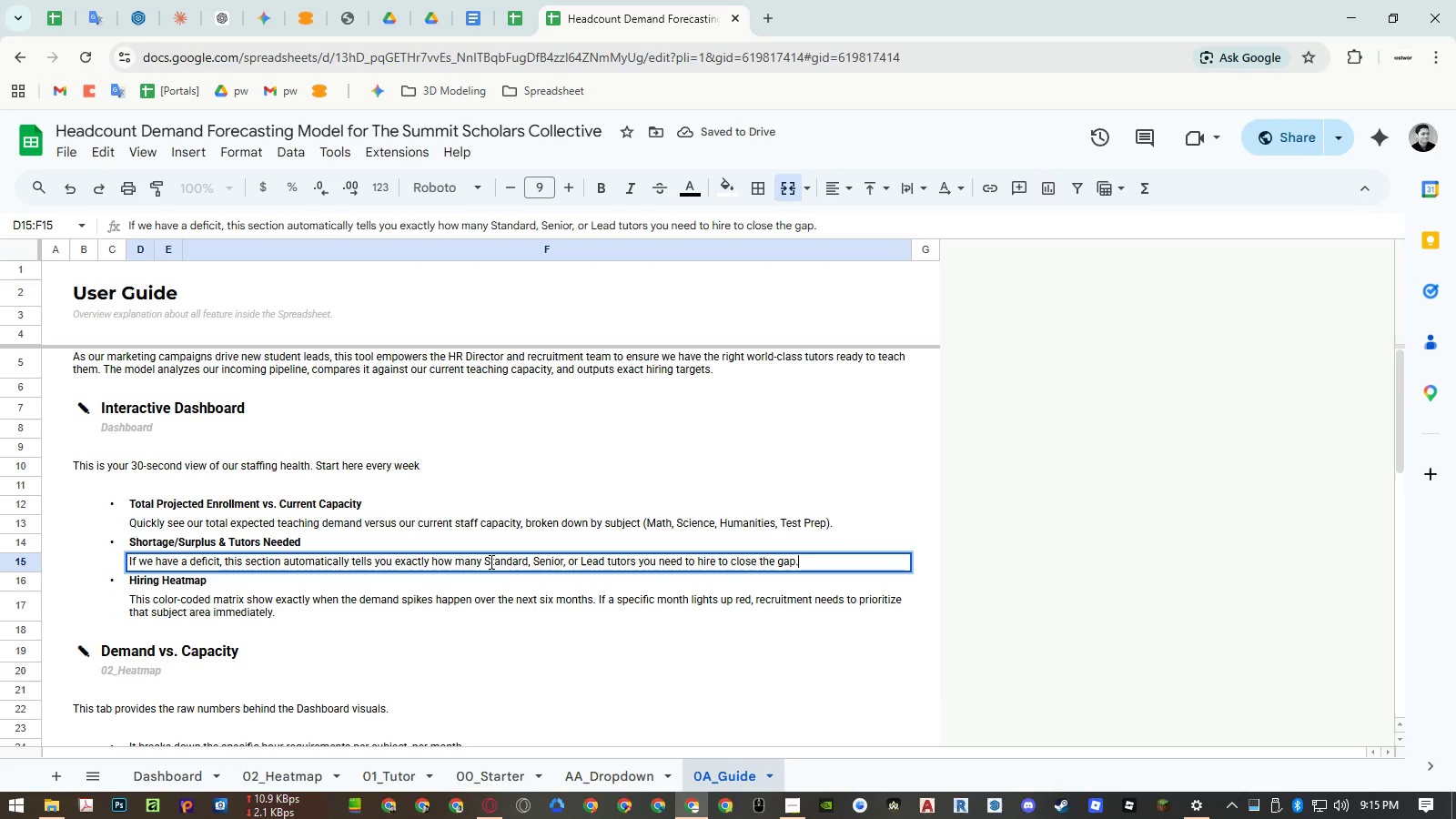 
left_click([490, 561])
 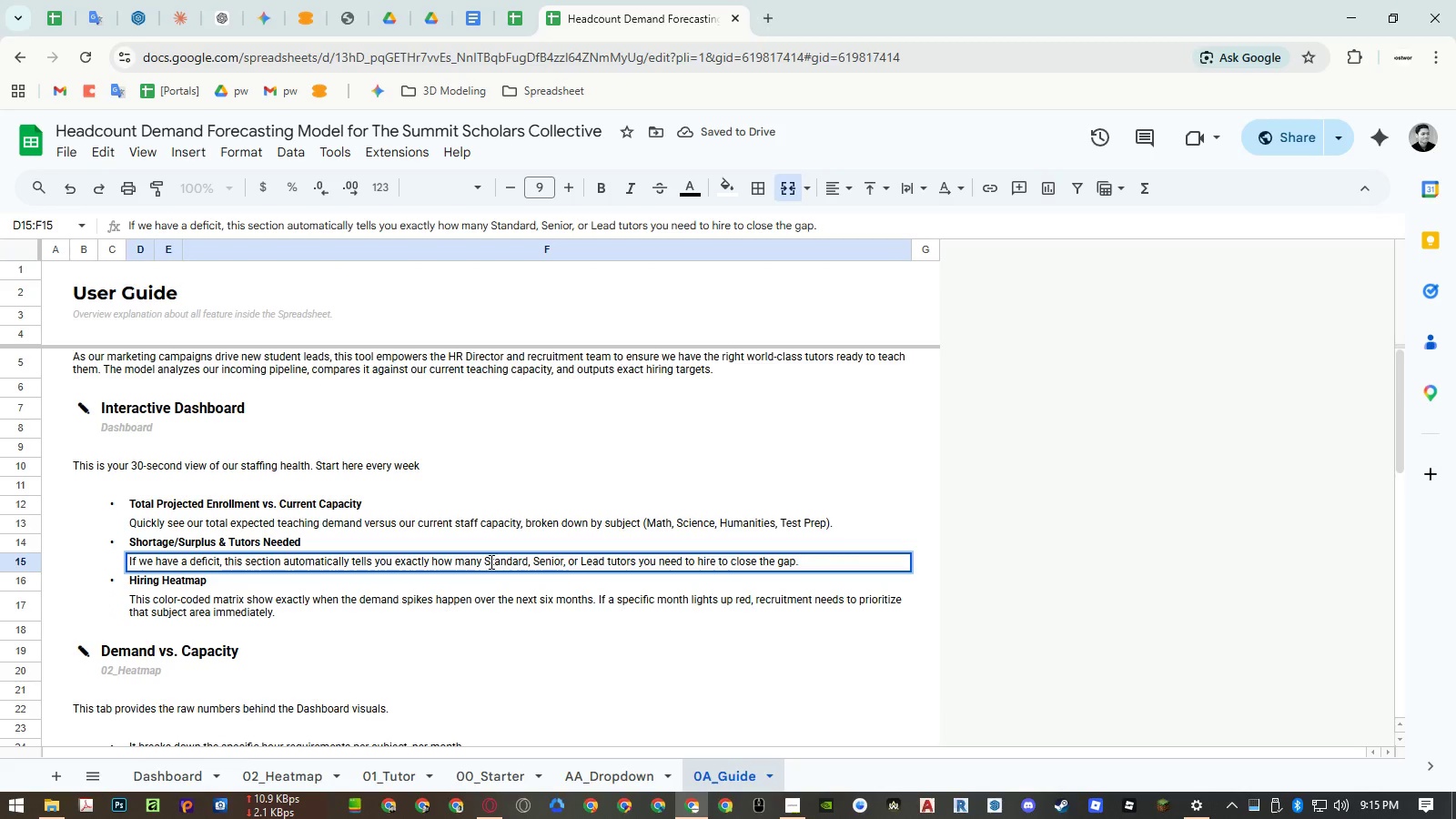 
left_click_drag(start_coordinate=[490, 561], to_coordinate=[585, 560])
 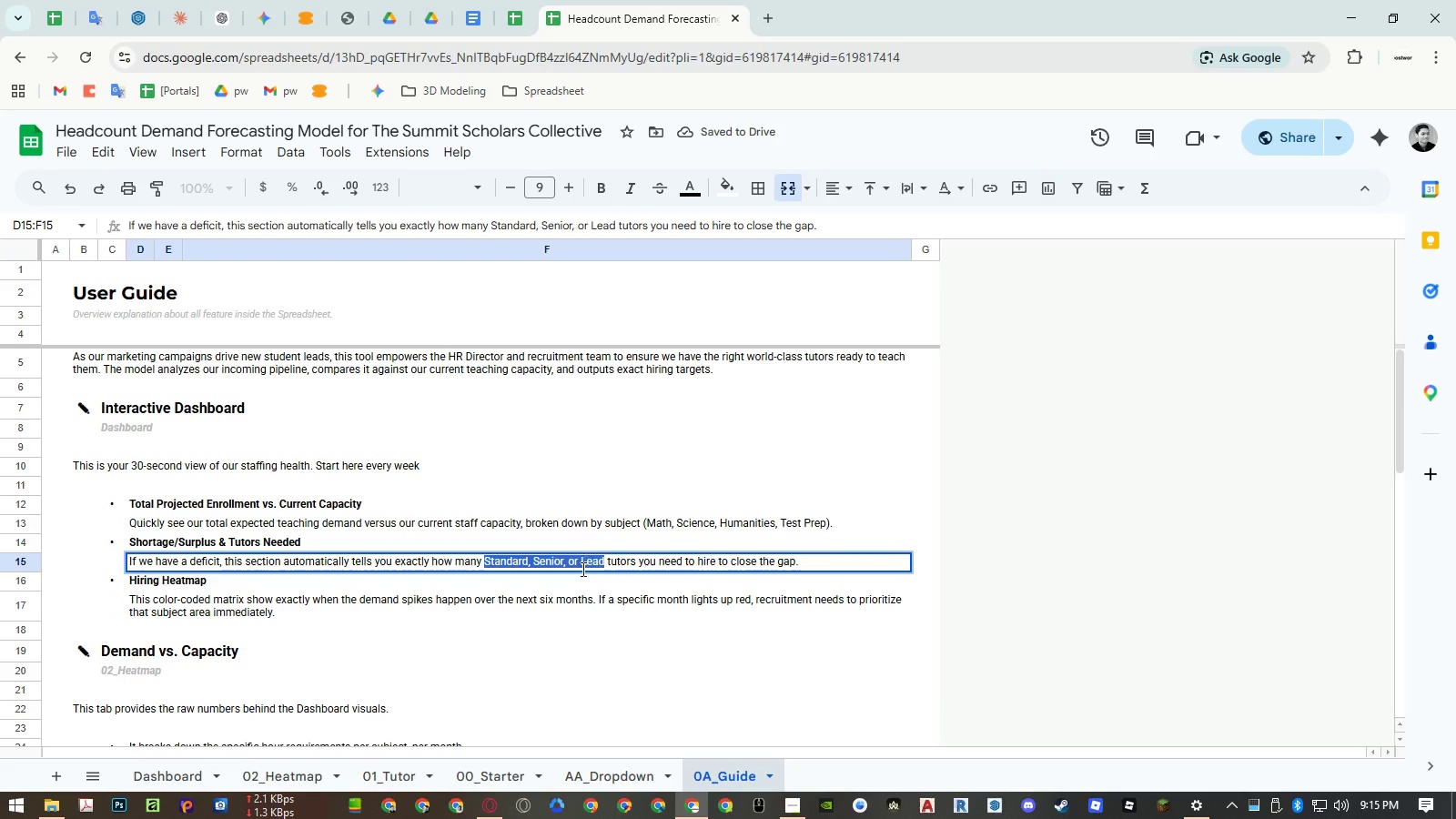 
key(Control+ControlLeft)
 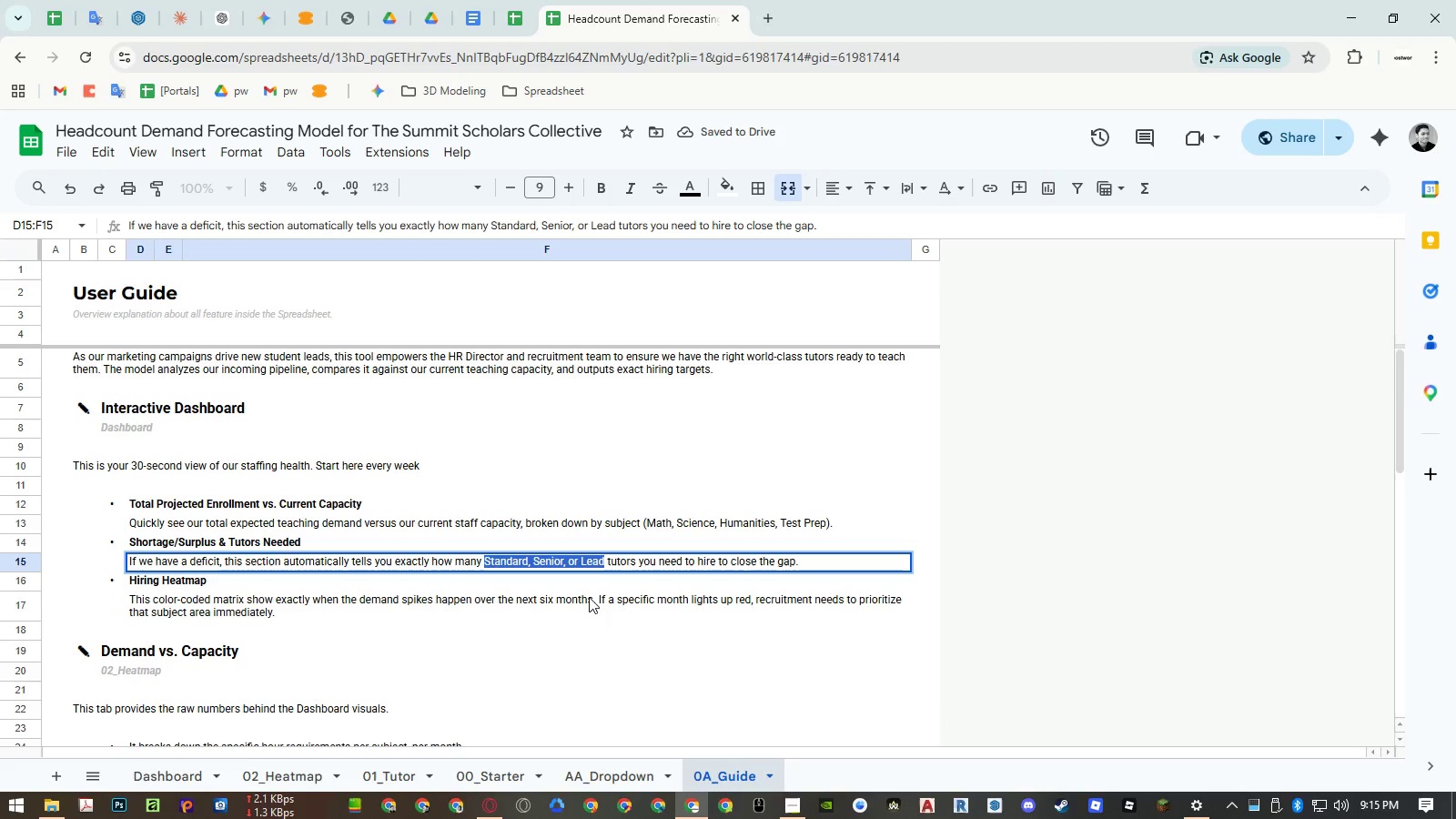 
key(Control+C)
 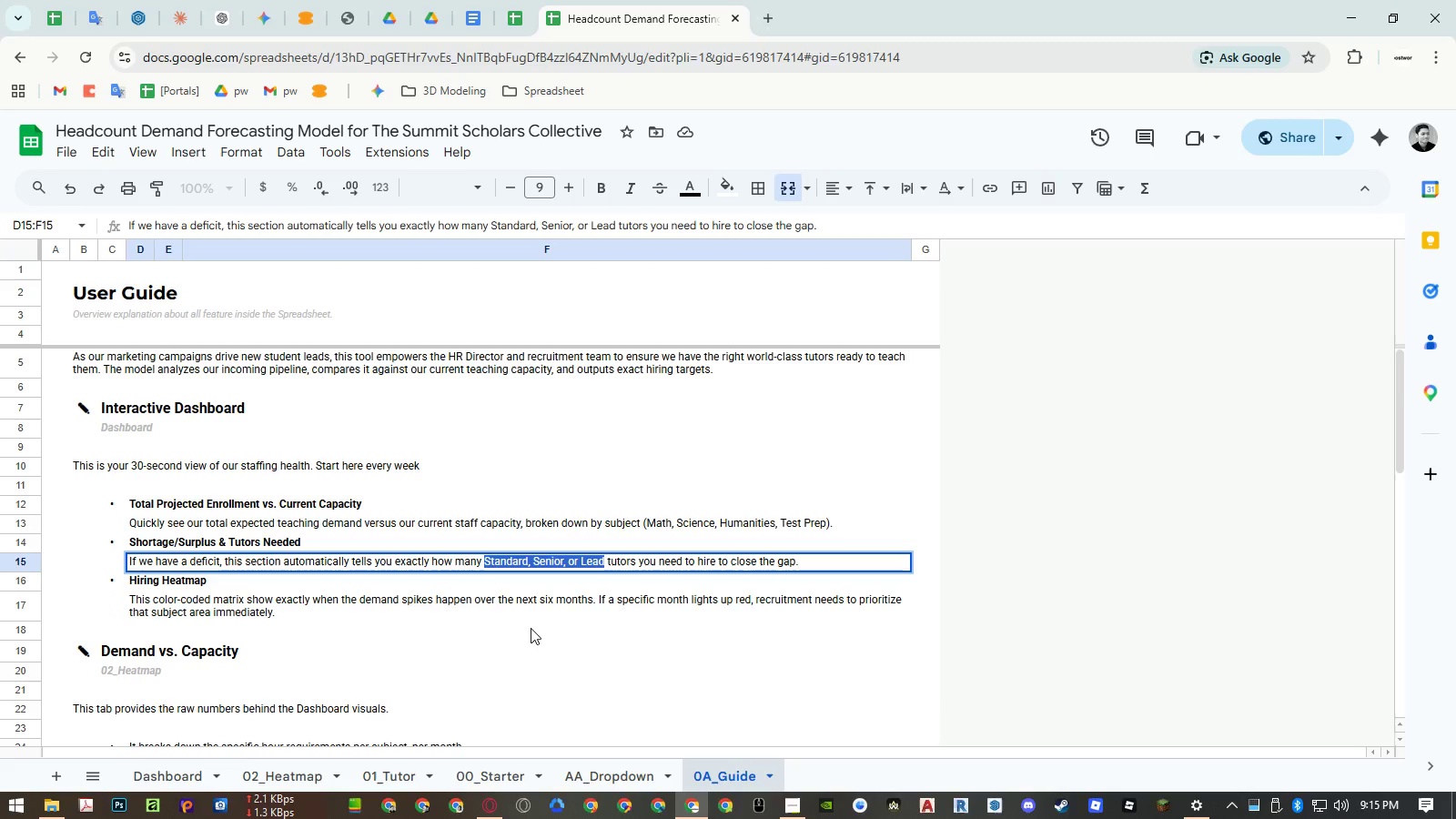 
key(Escape)
 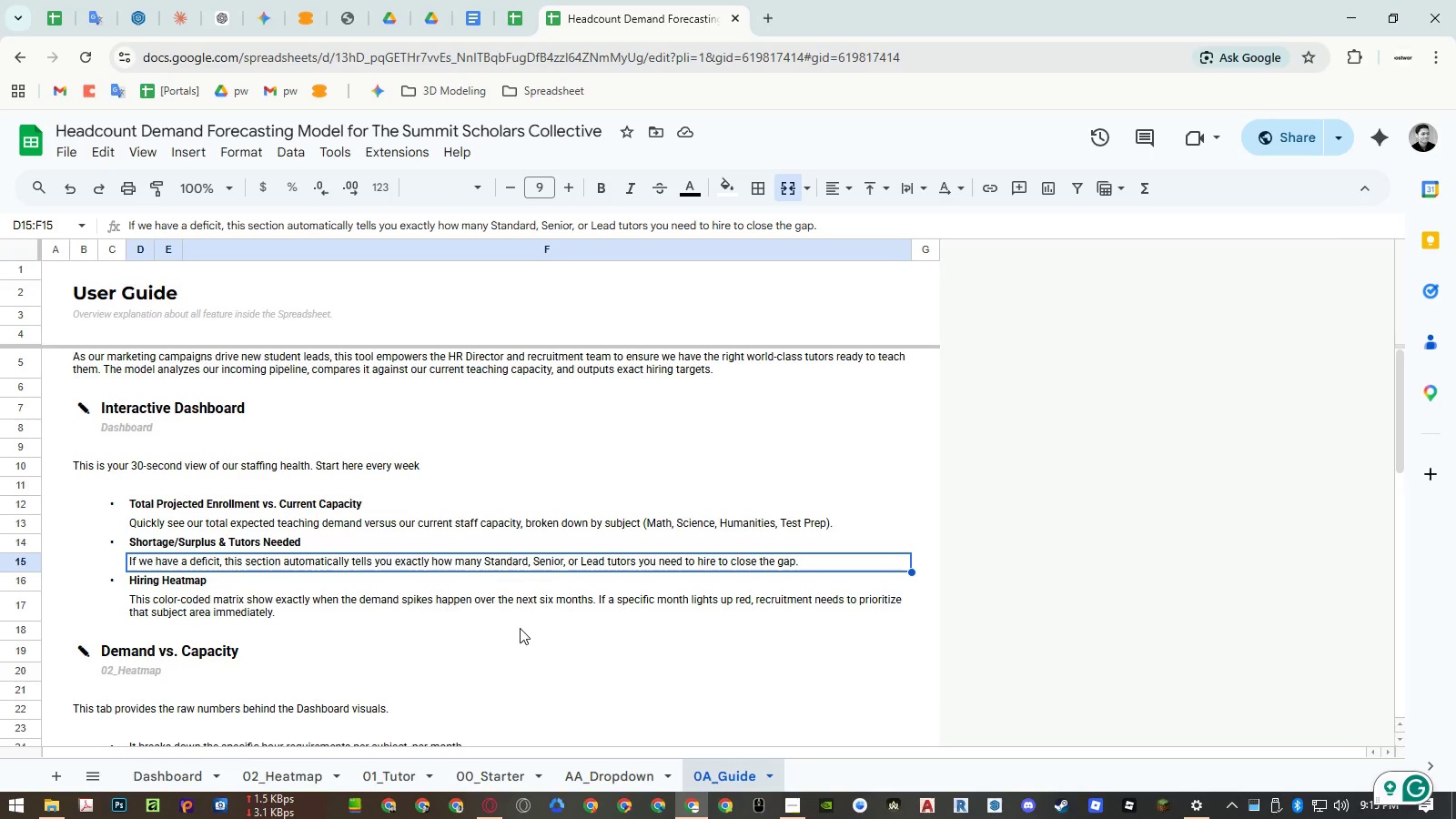 
scroll: coordinate [494, 654], scroll_direction: down, amount: 5.0
 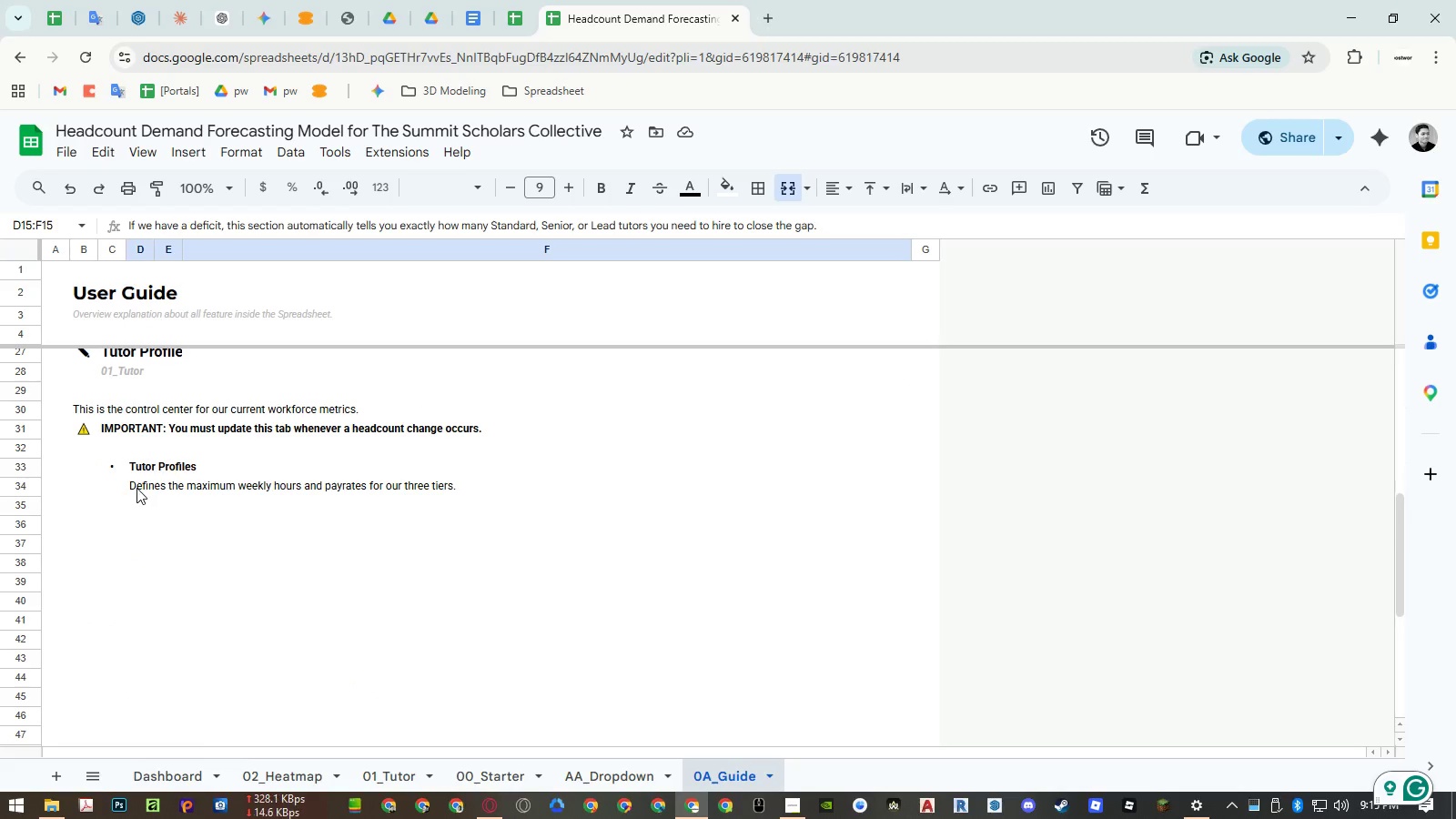 
double_click([135, 487])
 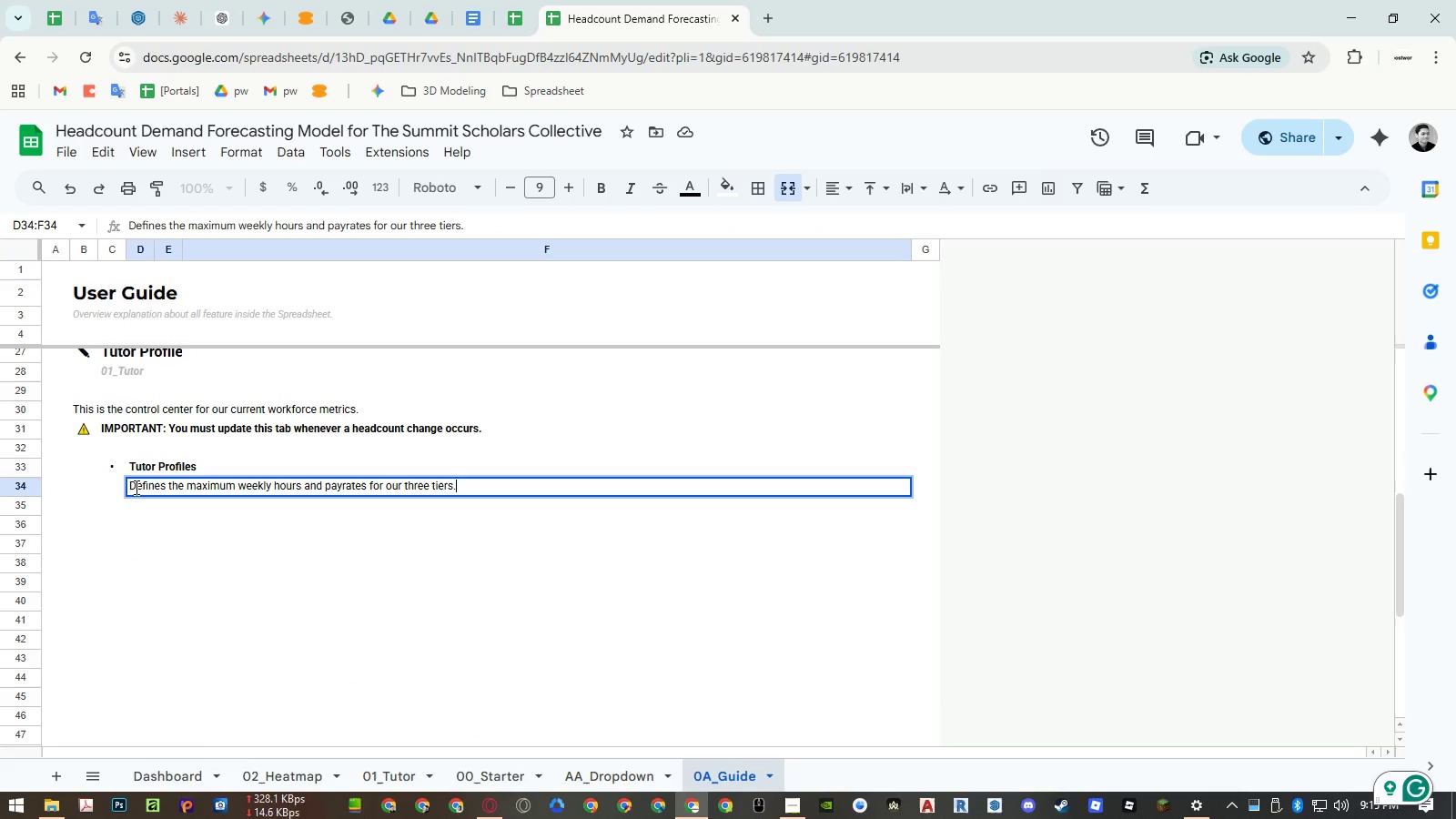 
key(ArrowLeft)
 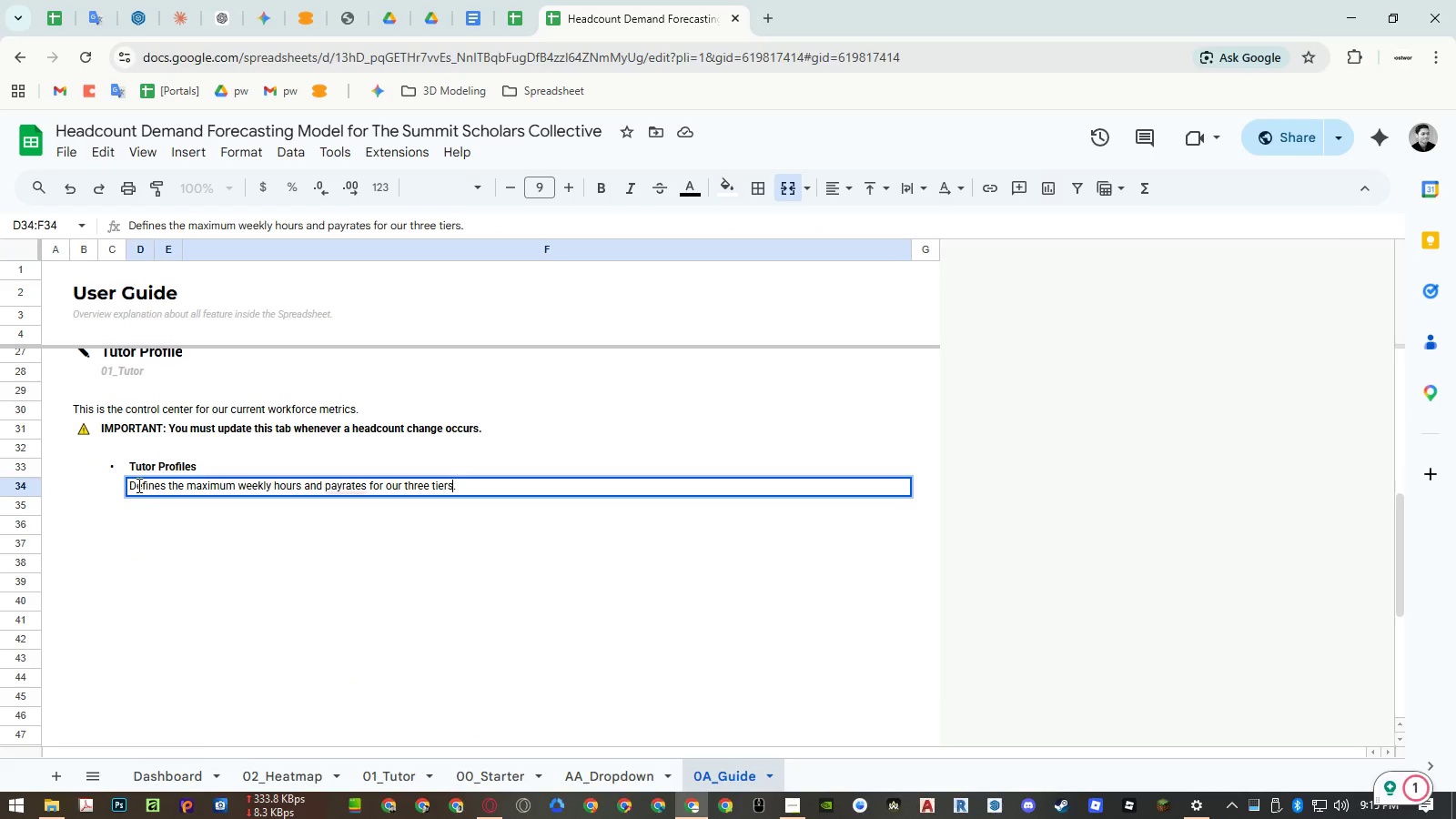 
key(Space)
 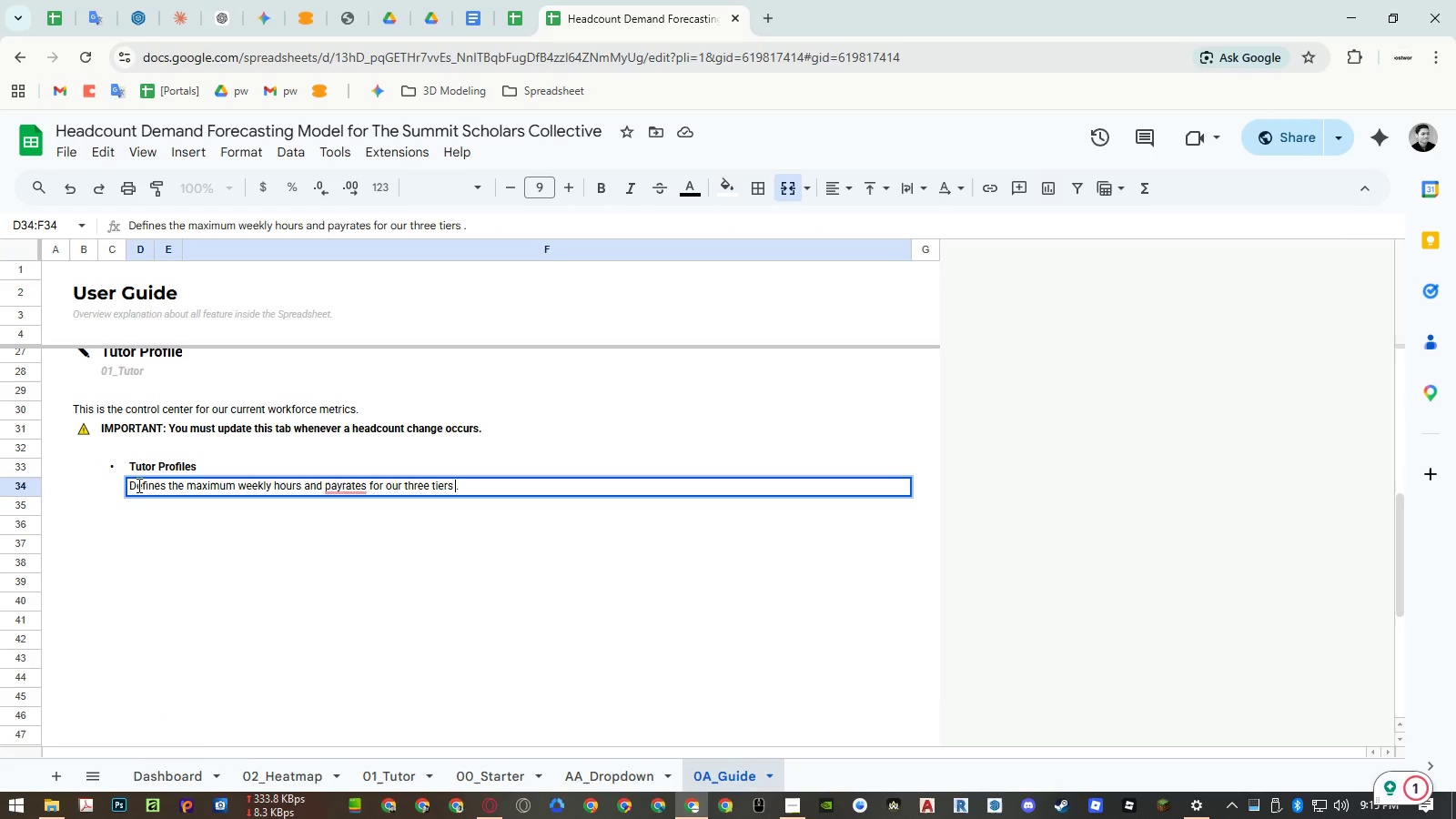 
key(Shift+9)
 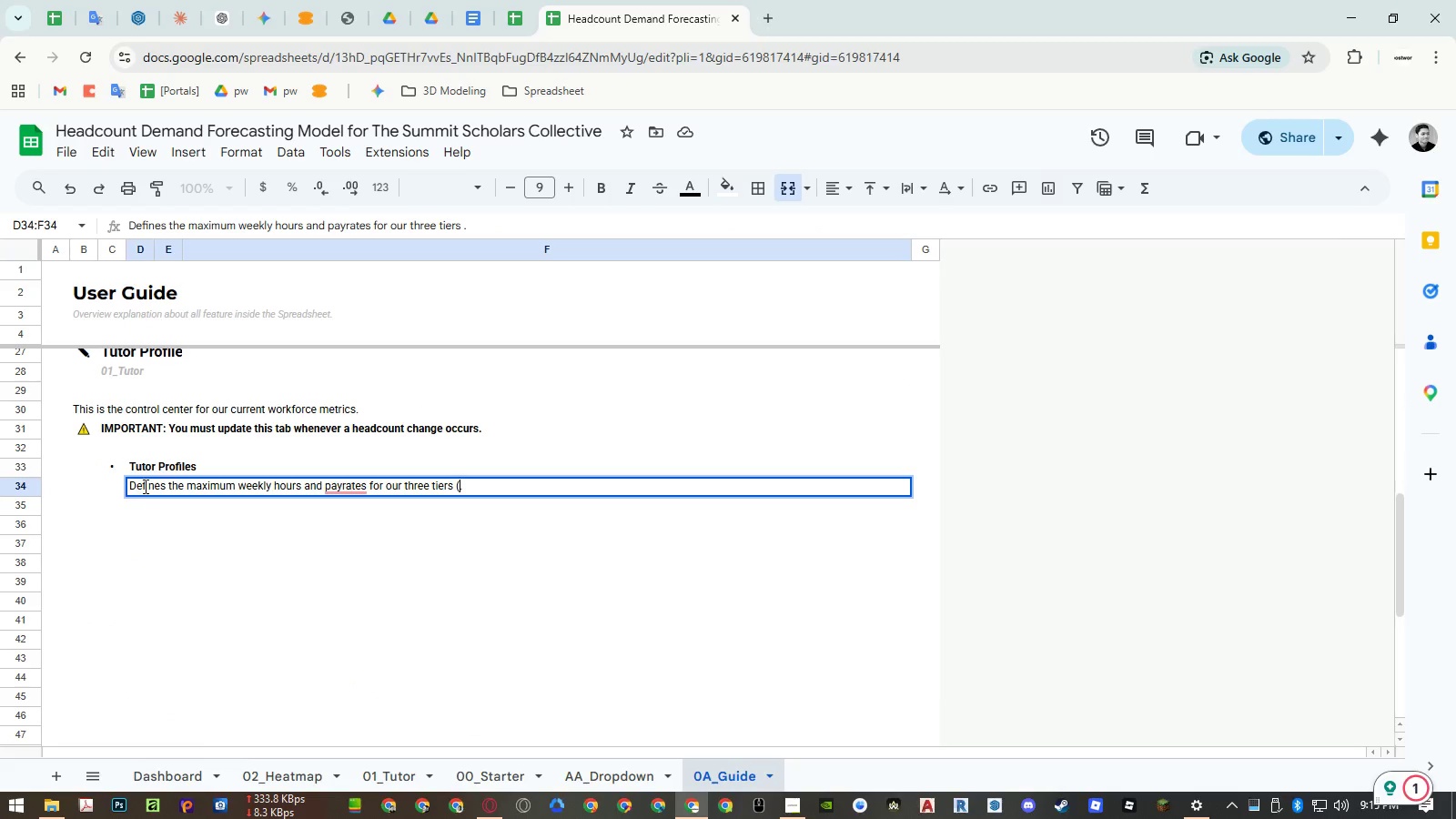 
key(Control+ControlLeft)
 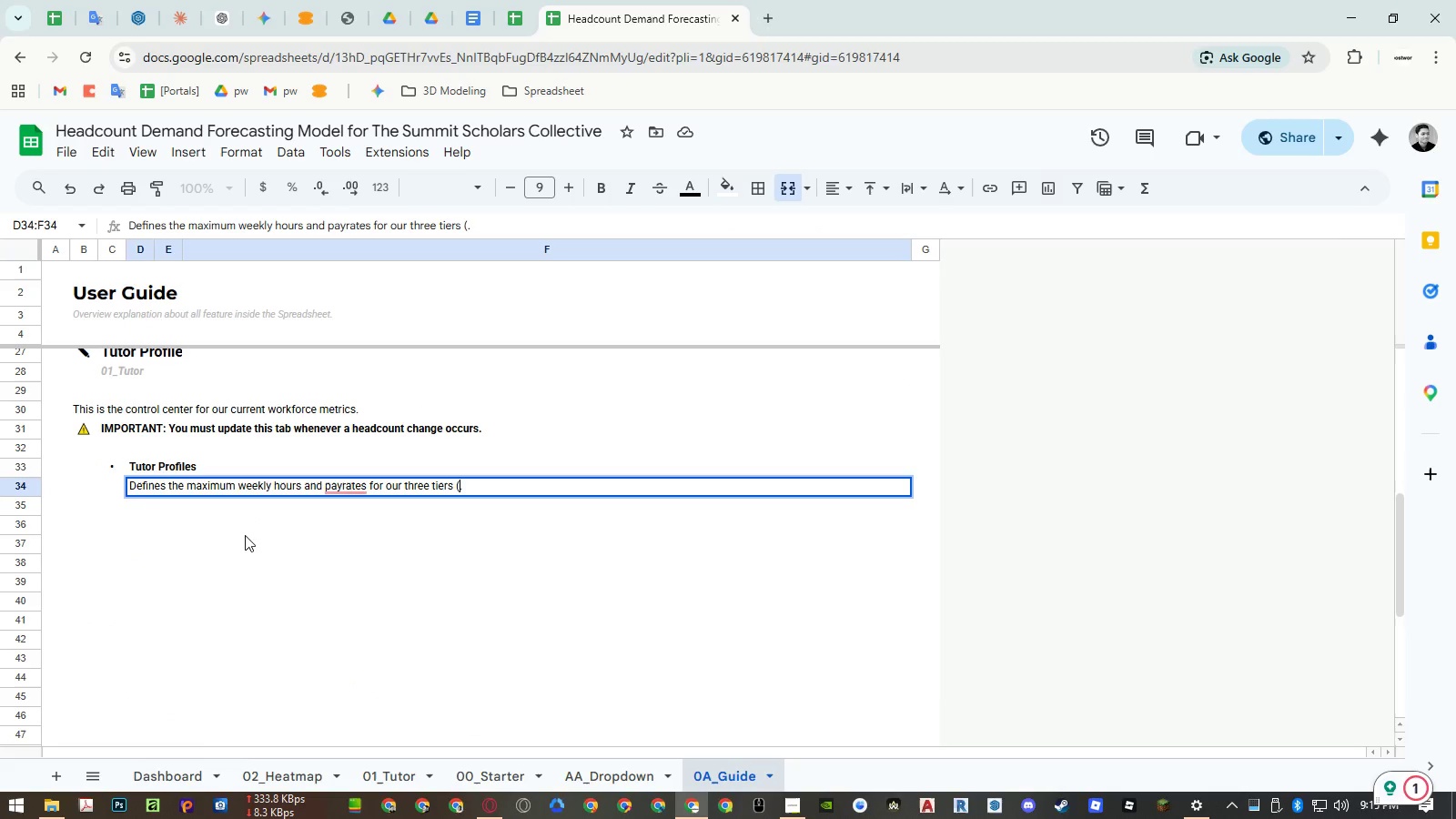 
key(Control+Shift+ShiftLeft)
 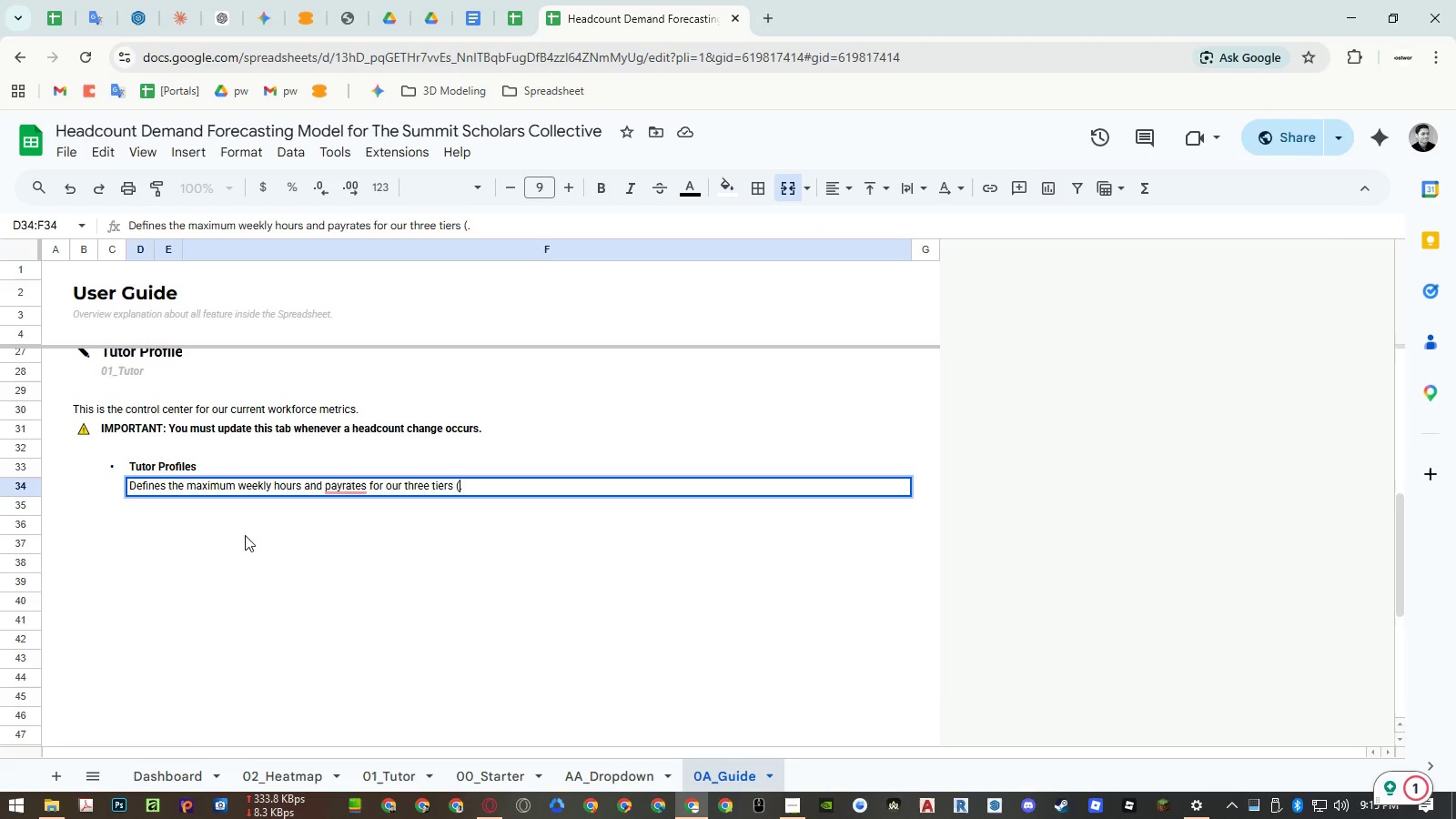 
key(Control+Shift+V)
 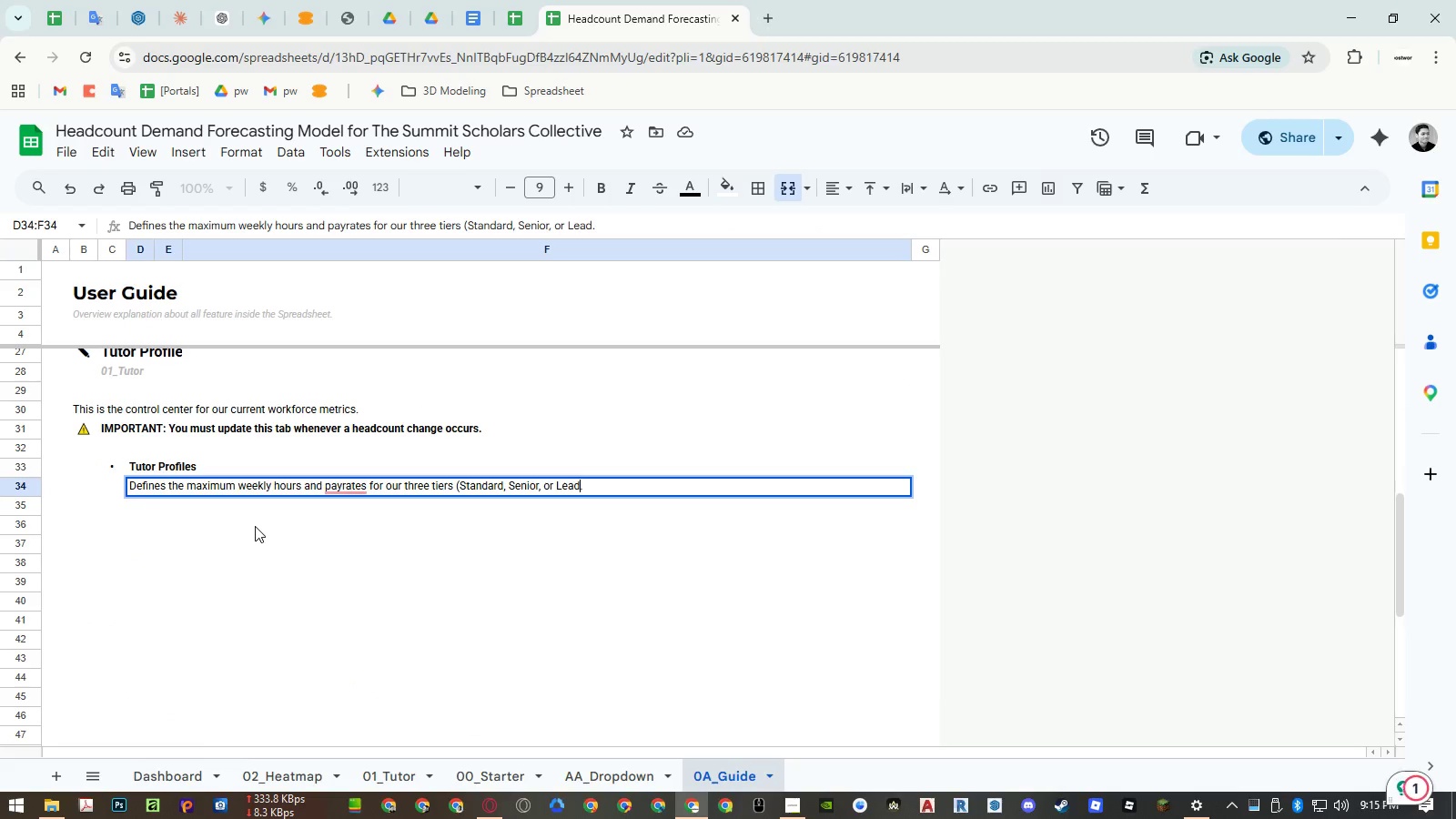 
key(Shift+0)
 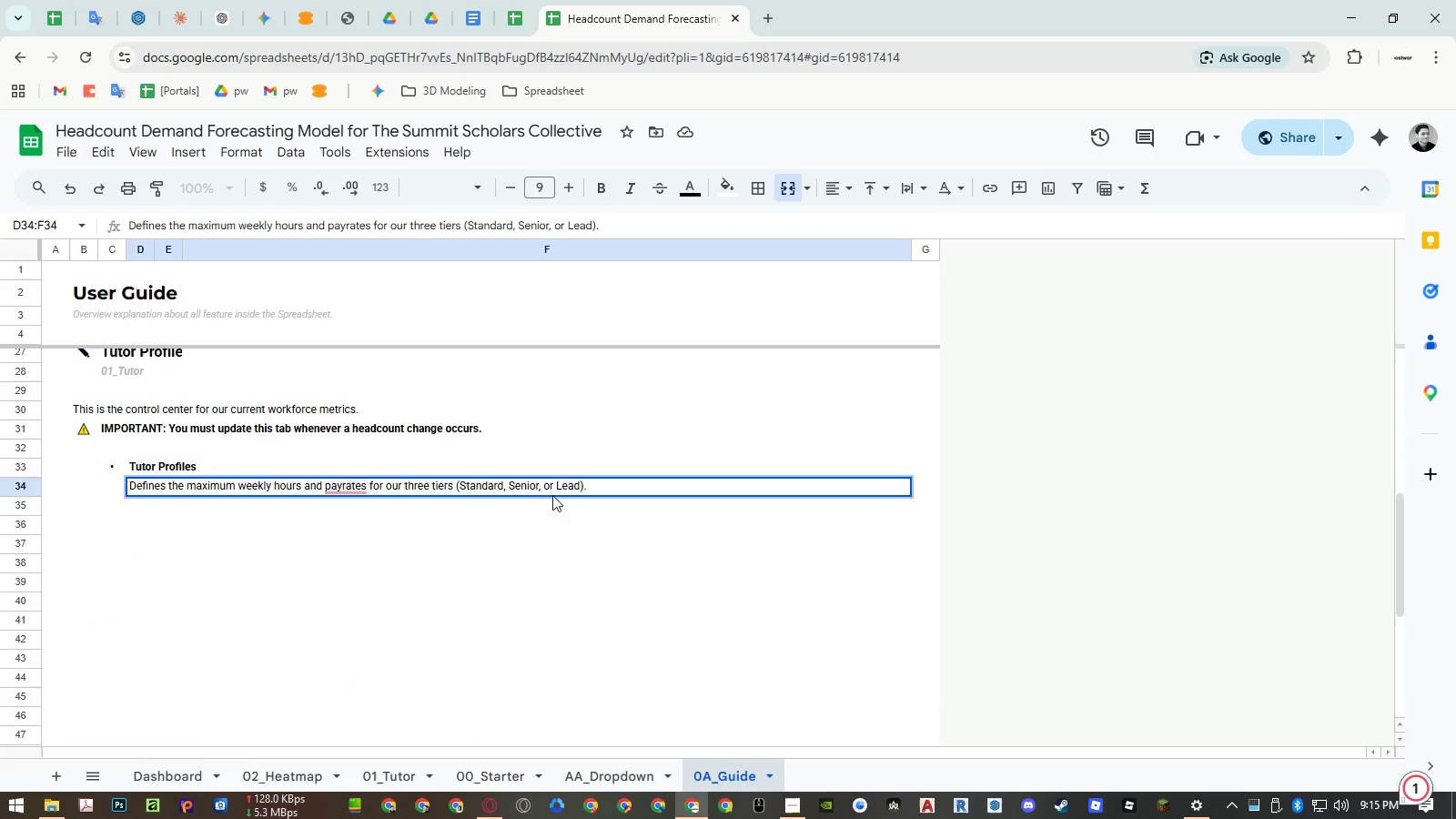 
left_click([556, 486])
 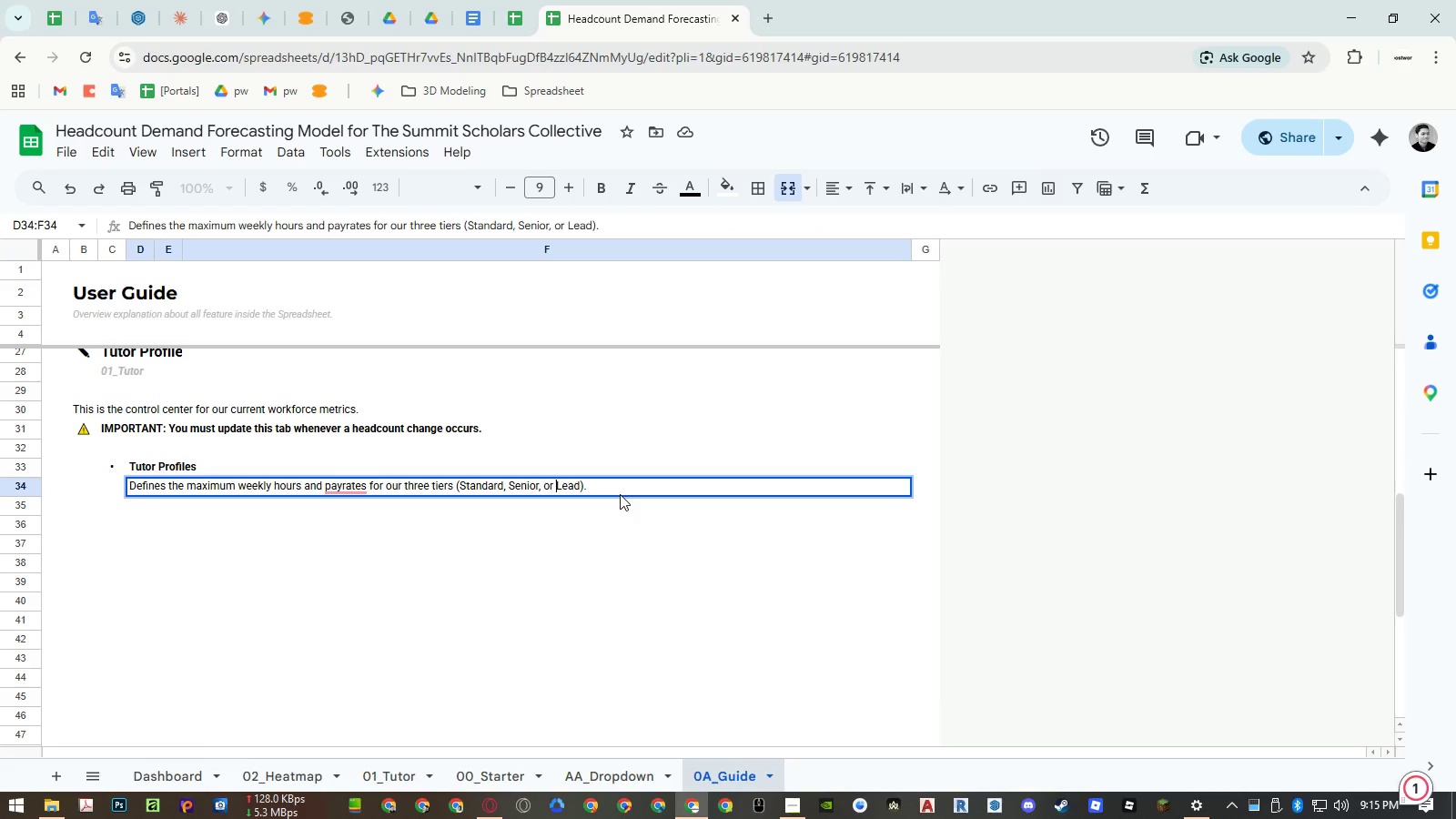 
key(Backspace)
 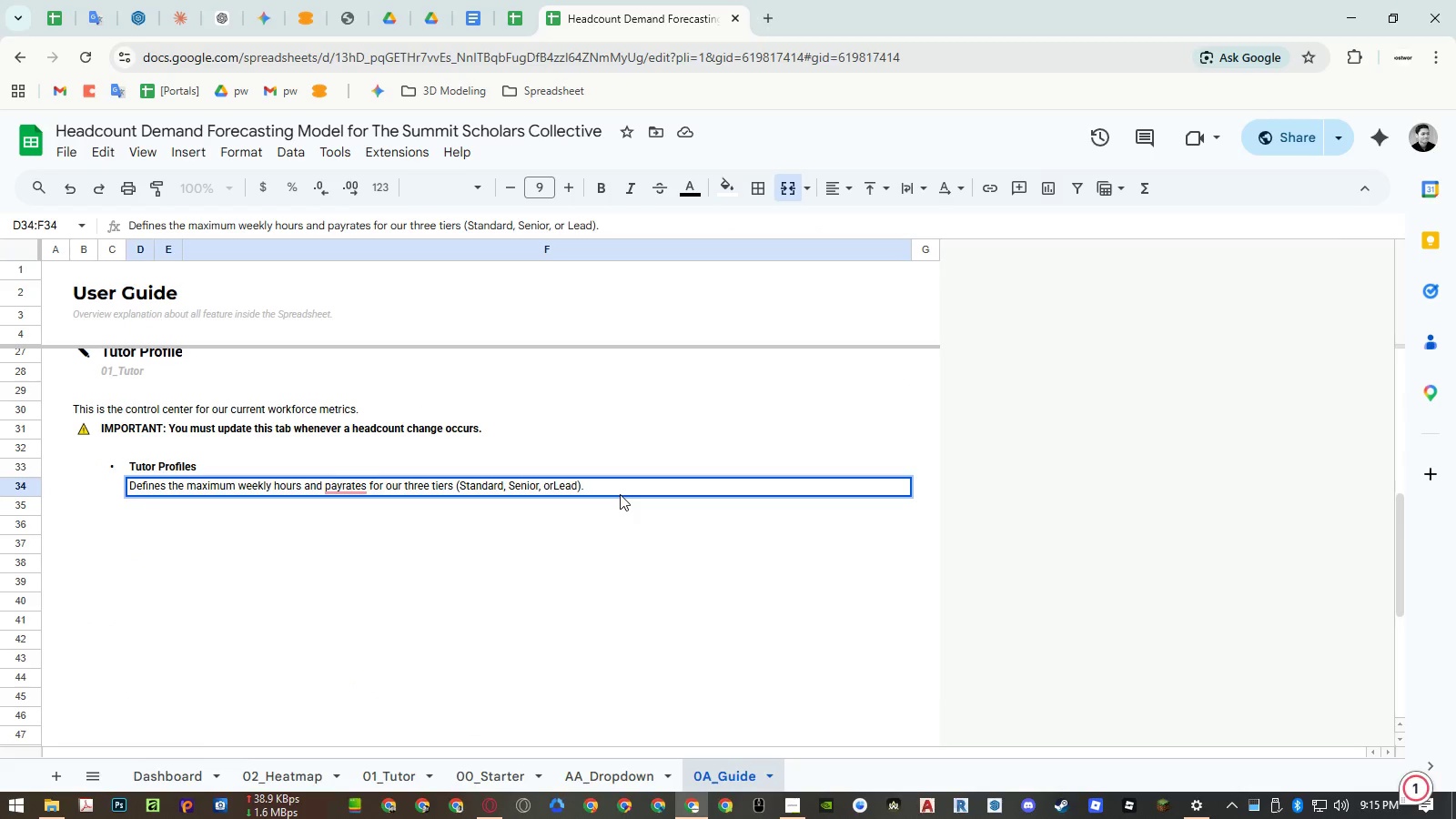 
key(Backspace)
 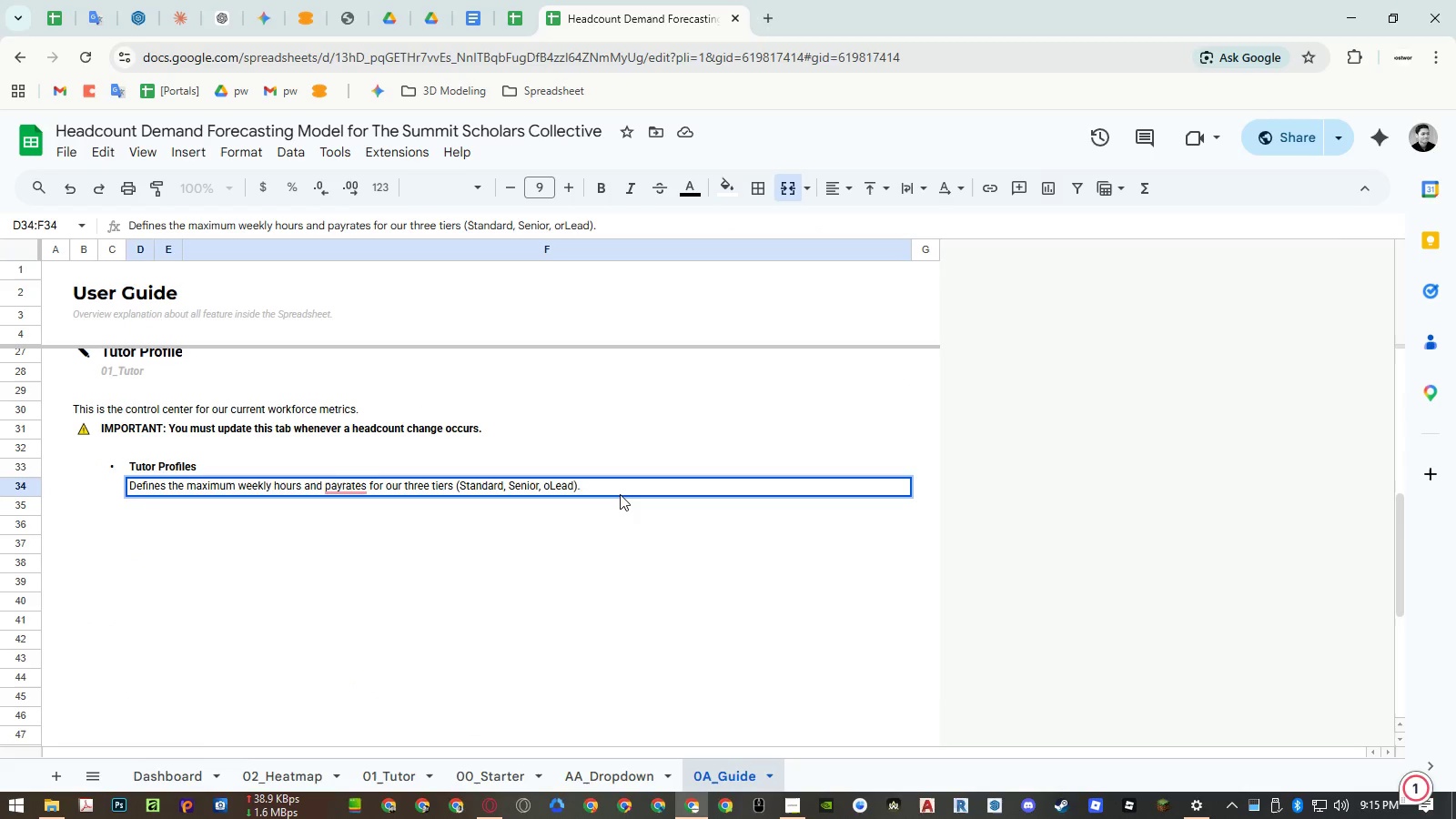 
key(Backspace)
 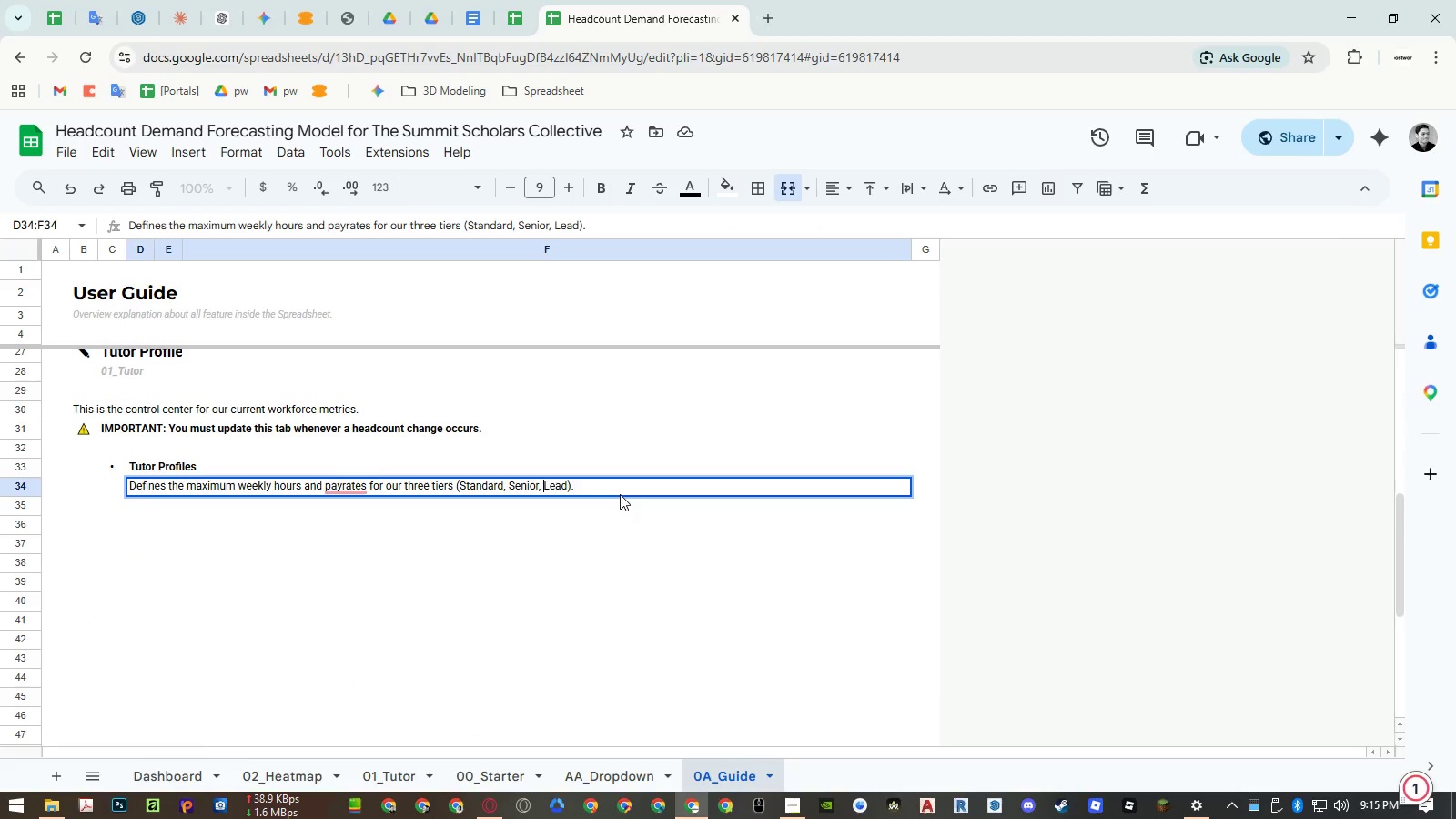 
key(Enter)
 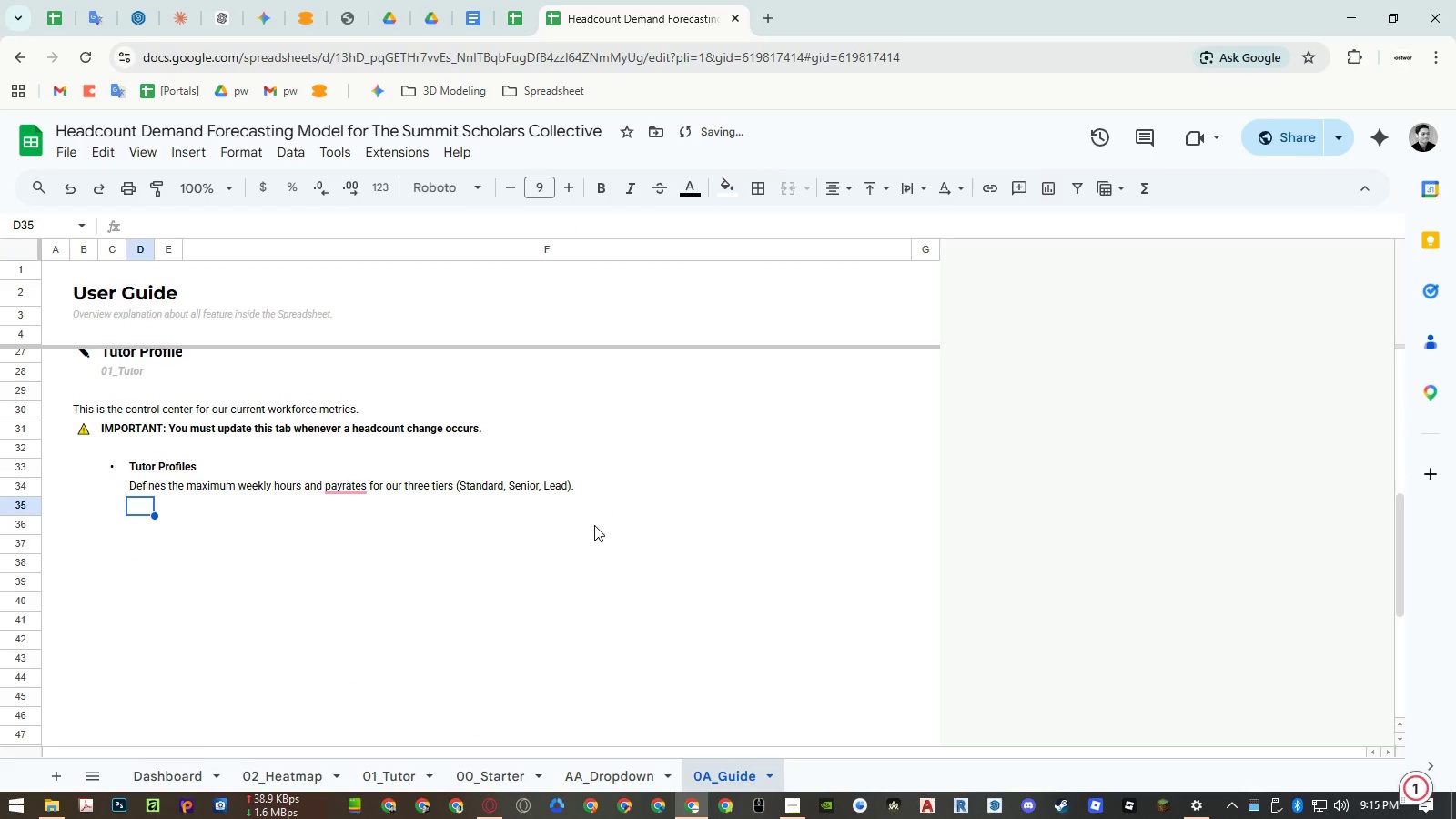 
scroll: coordinate [592, 525], scroll_direction: up, amount: 9.0
 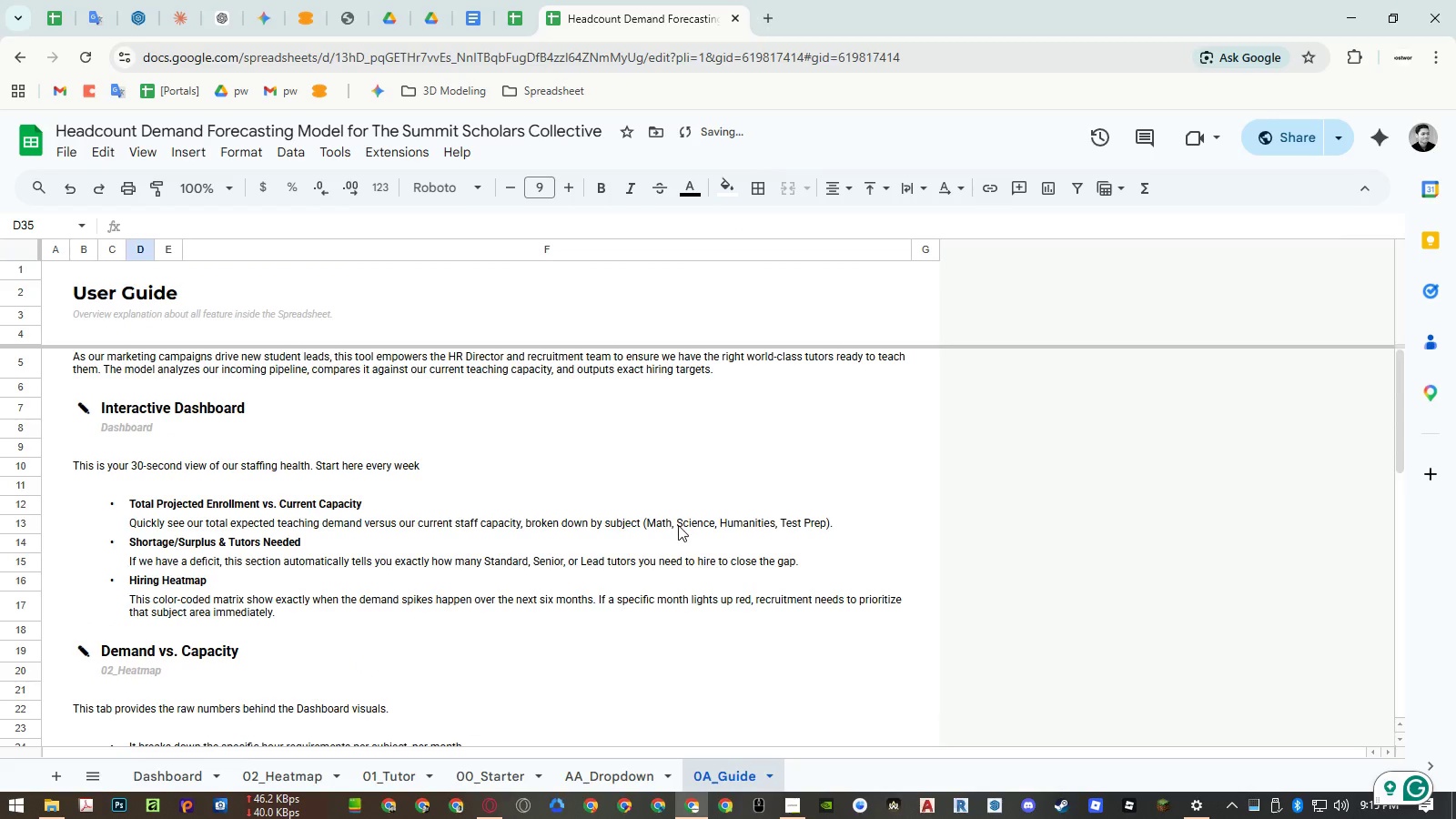 
scroll: coordinate [499, 606], scroll_direction: down, amount: 4.0
 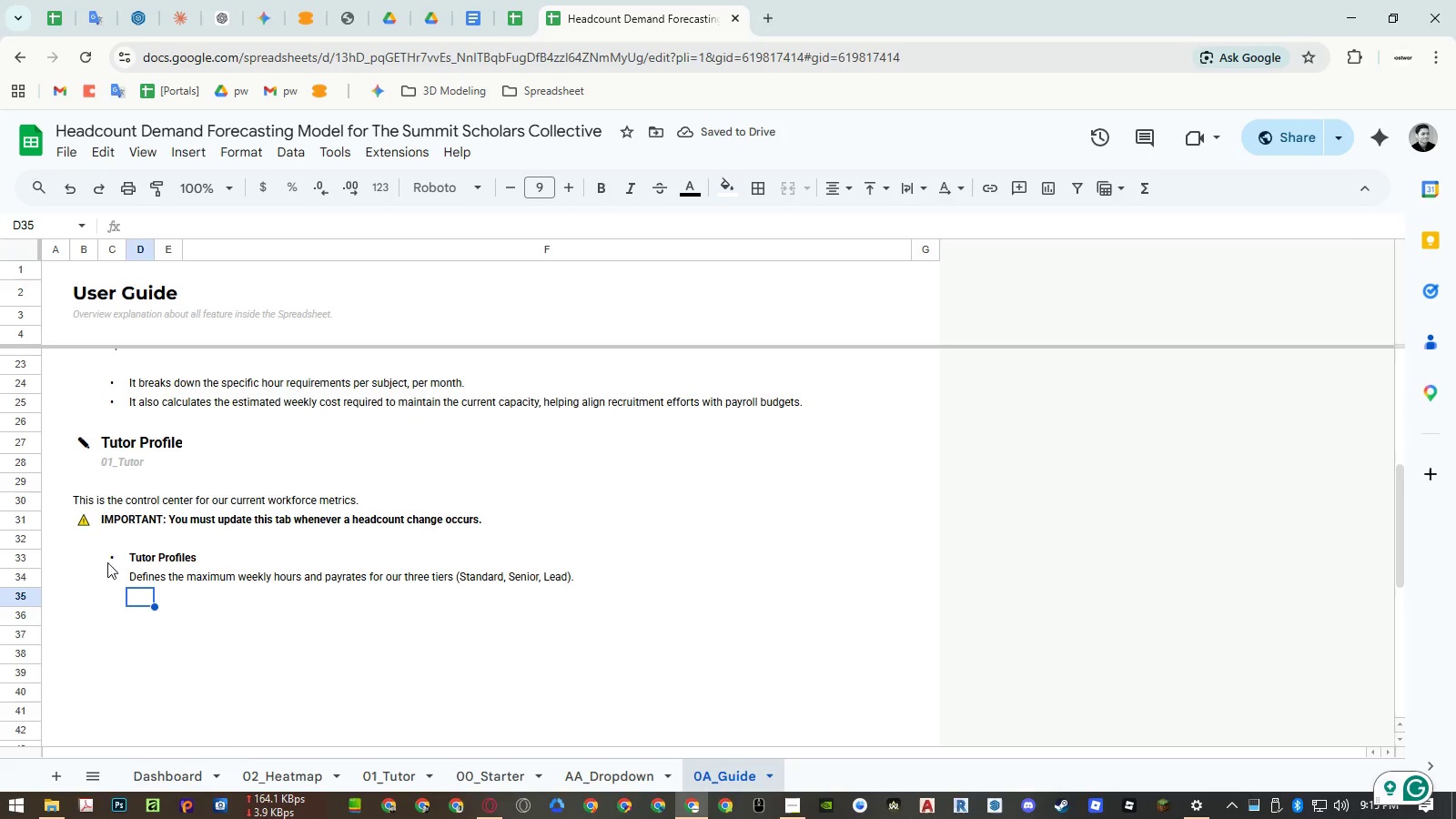 
left_click_drag(start_coordinate=[35, 559], to_coordinate=[32, 580])
 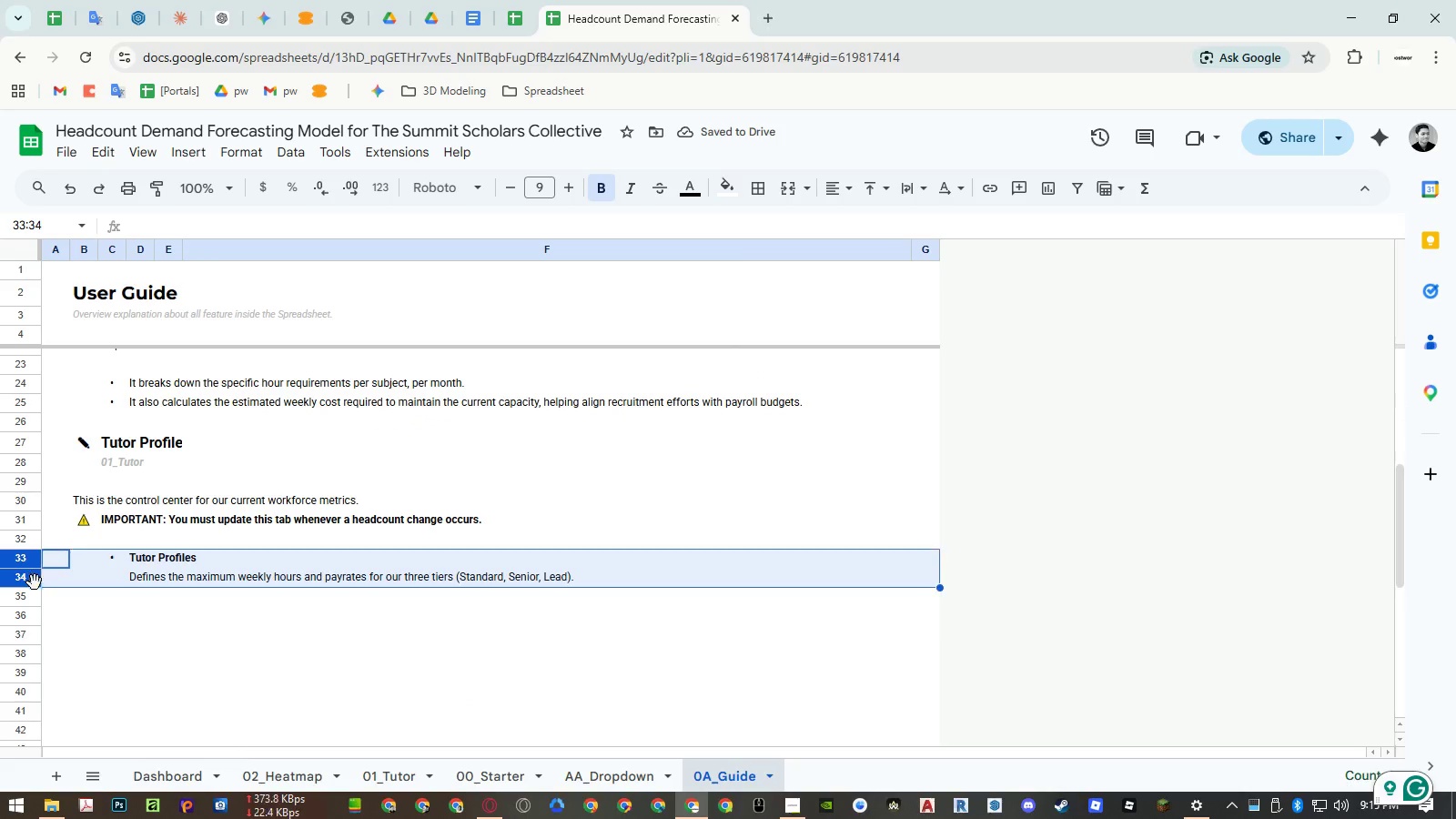 
key(Control+ControlLeft)
 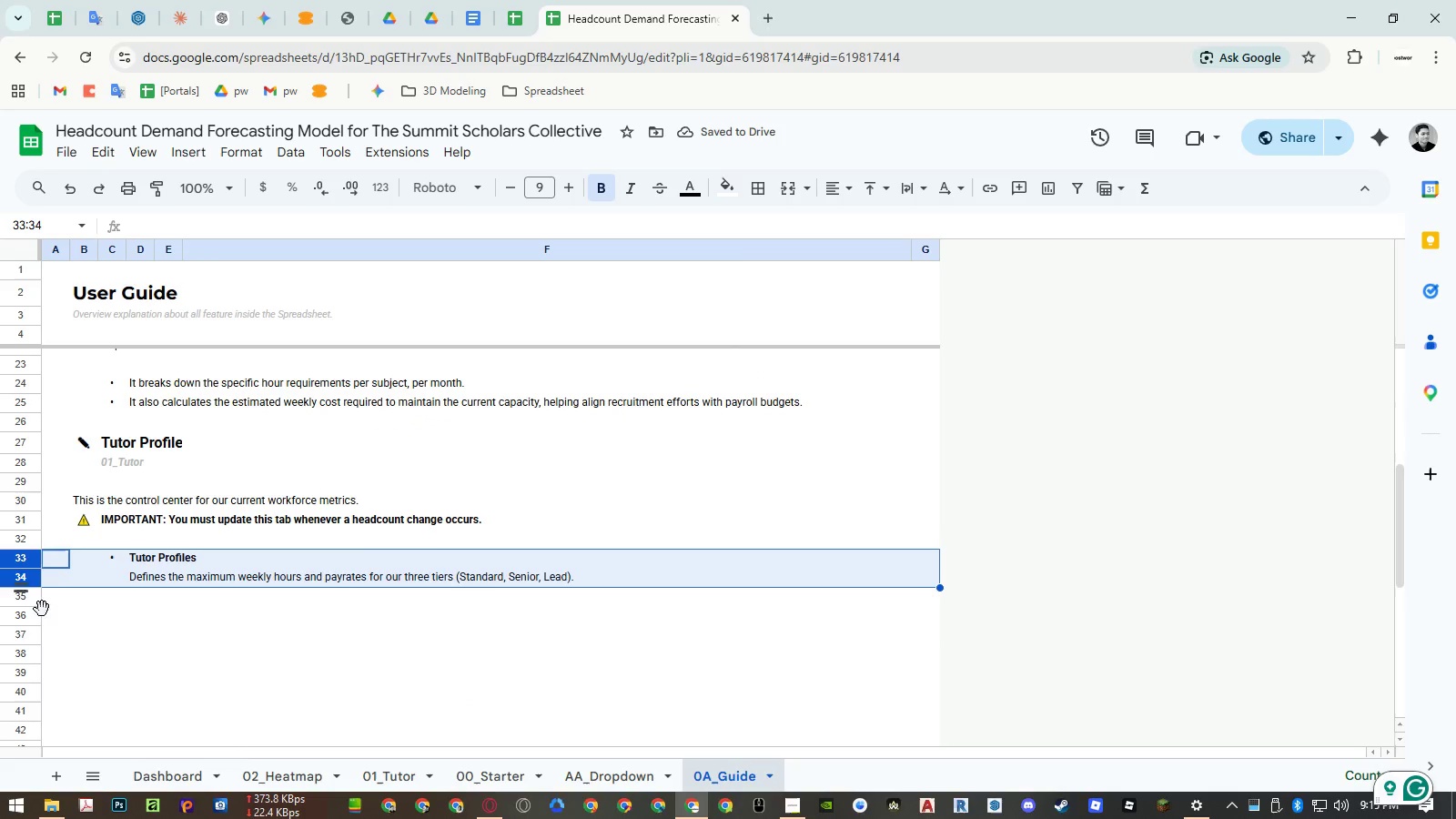 
key(Control+C)
 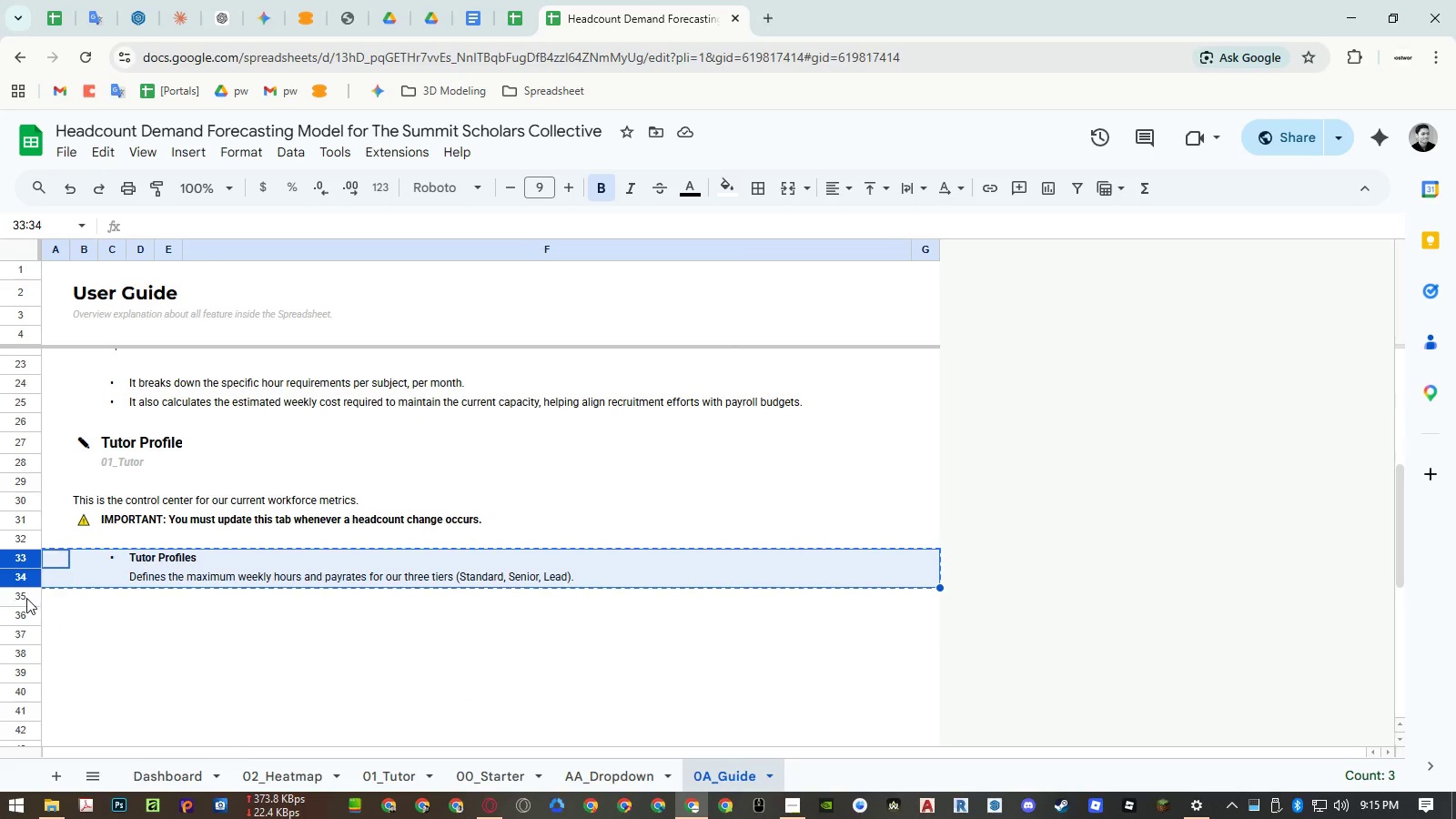 
left_click([26, 598])
 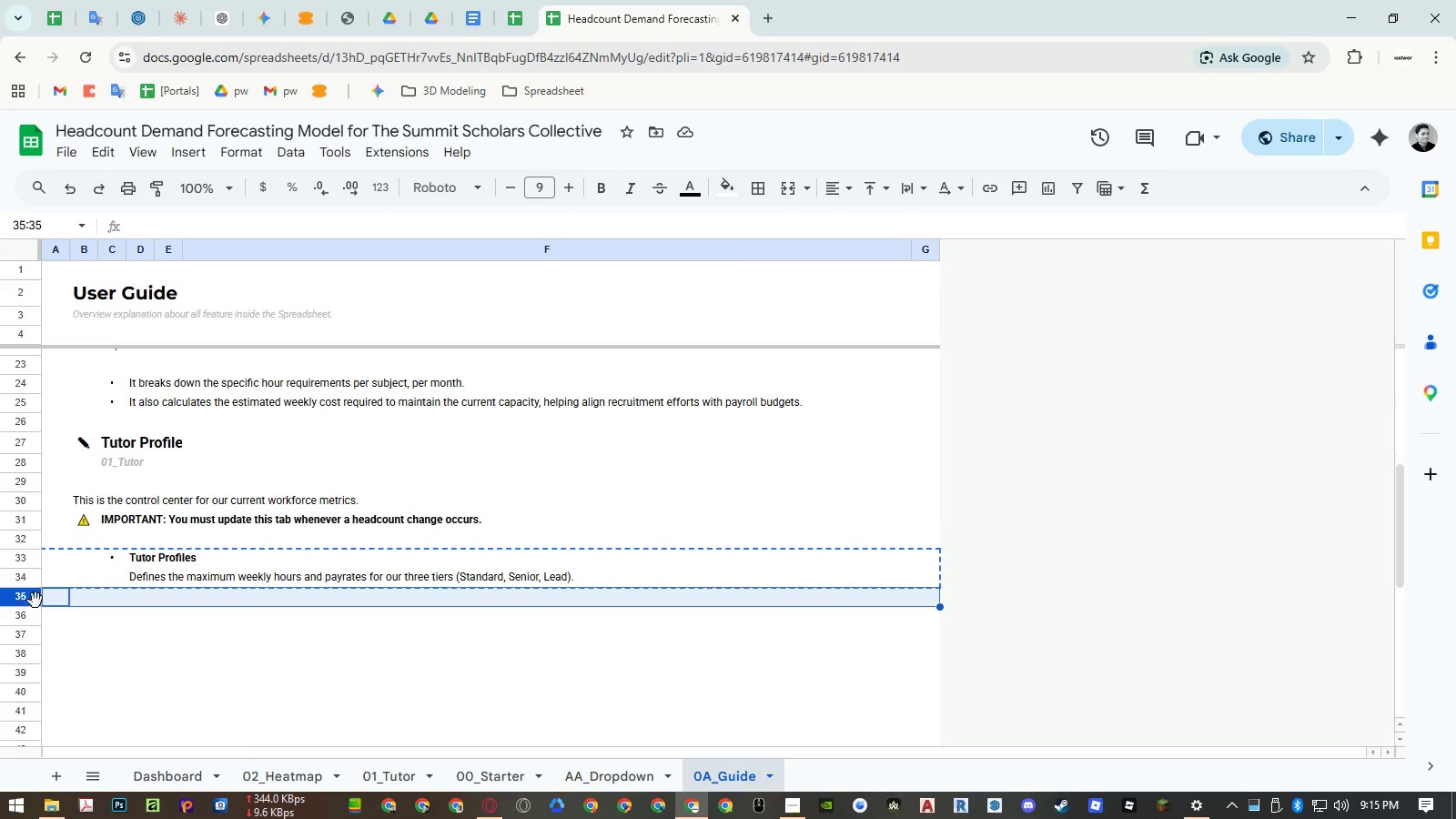 
key(Control+ControlLeft)
 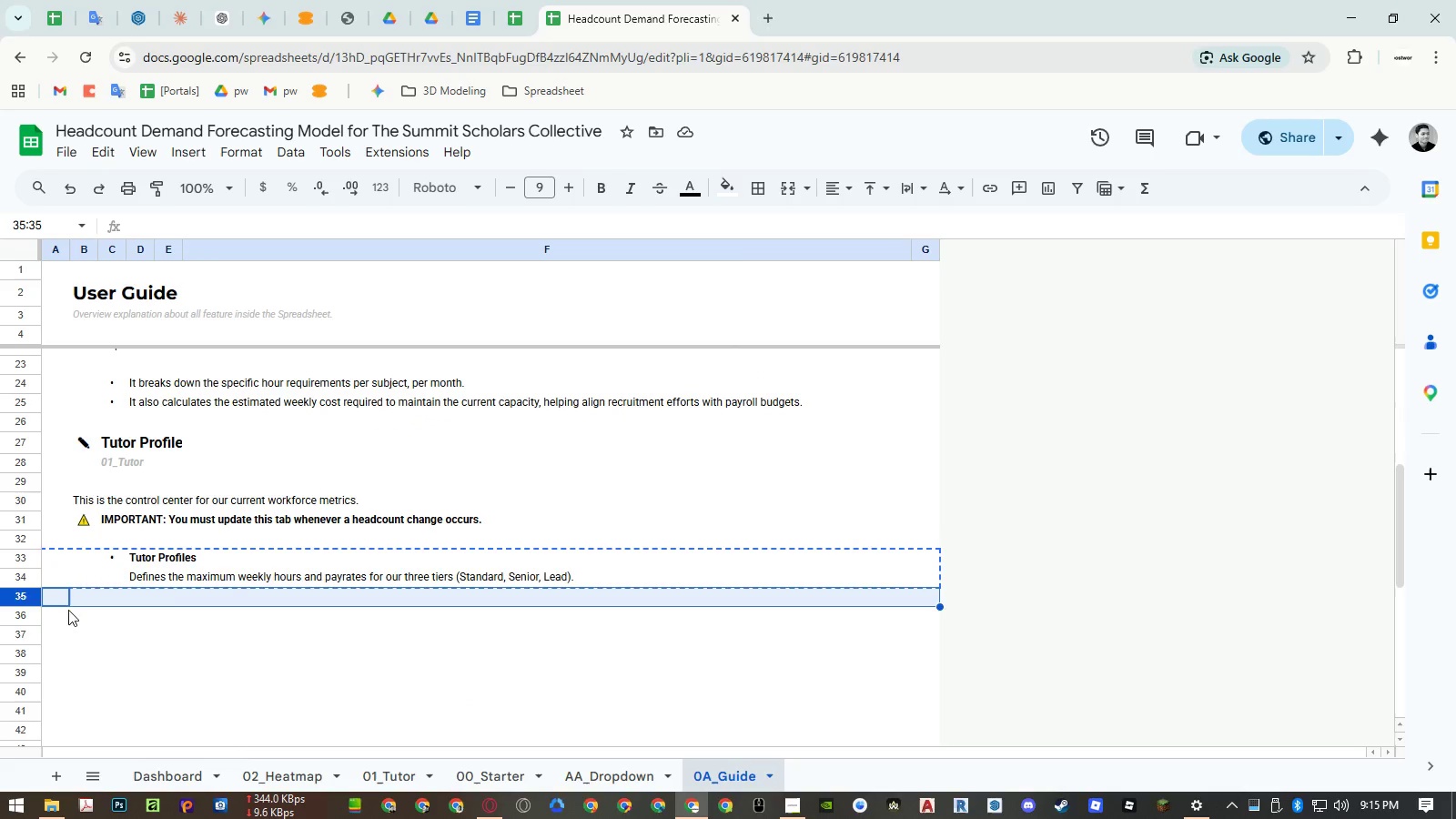 
key(Control+V)
 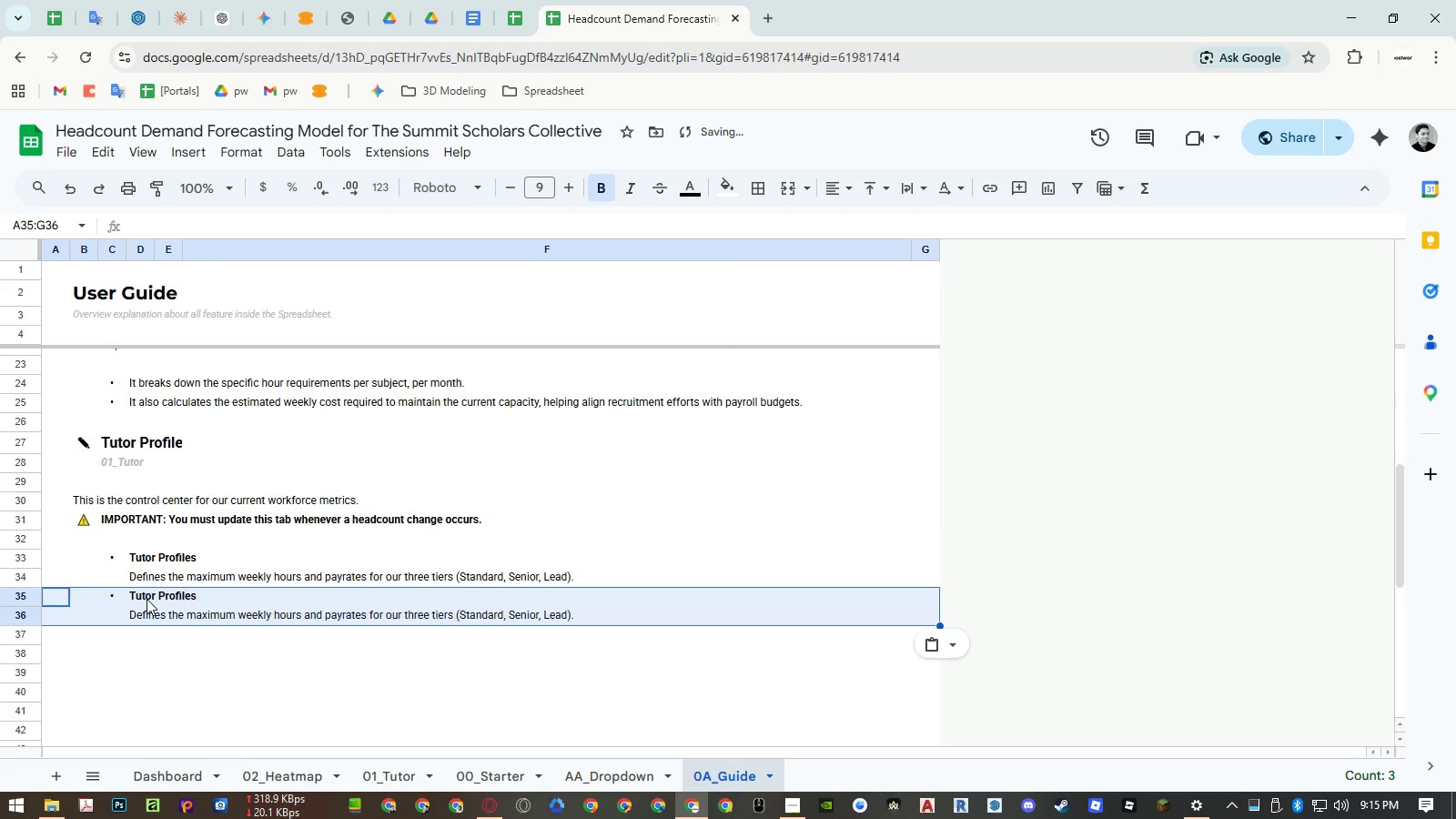 
left_click([147, 599])
 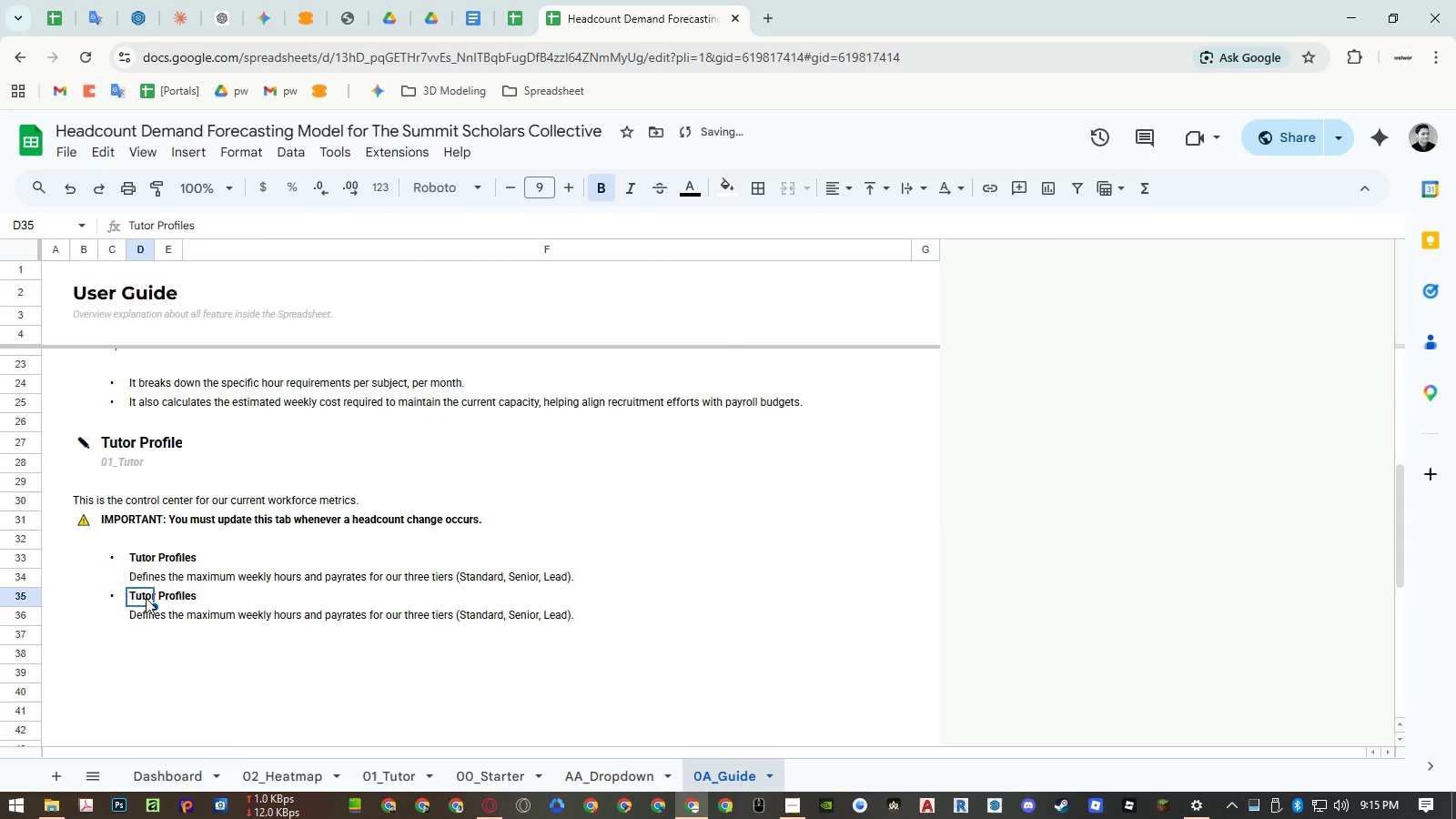 
type(CURRENT Tutor Capacity)
 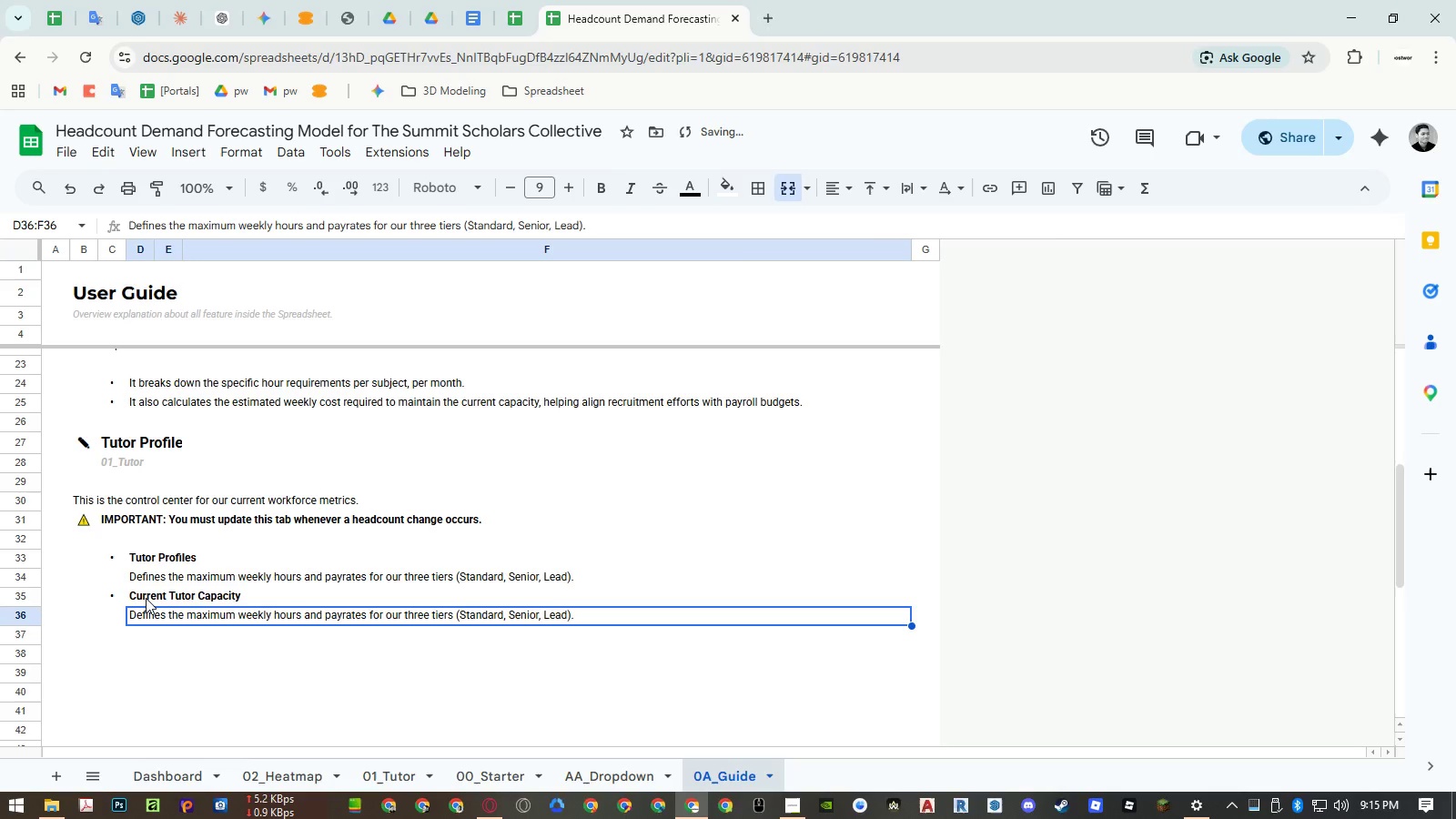 
 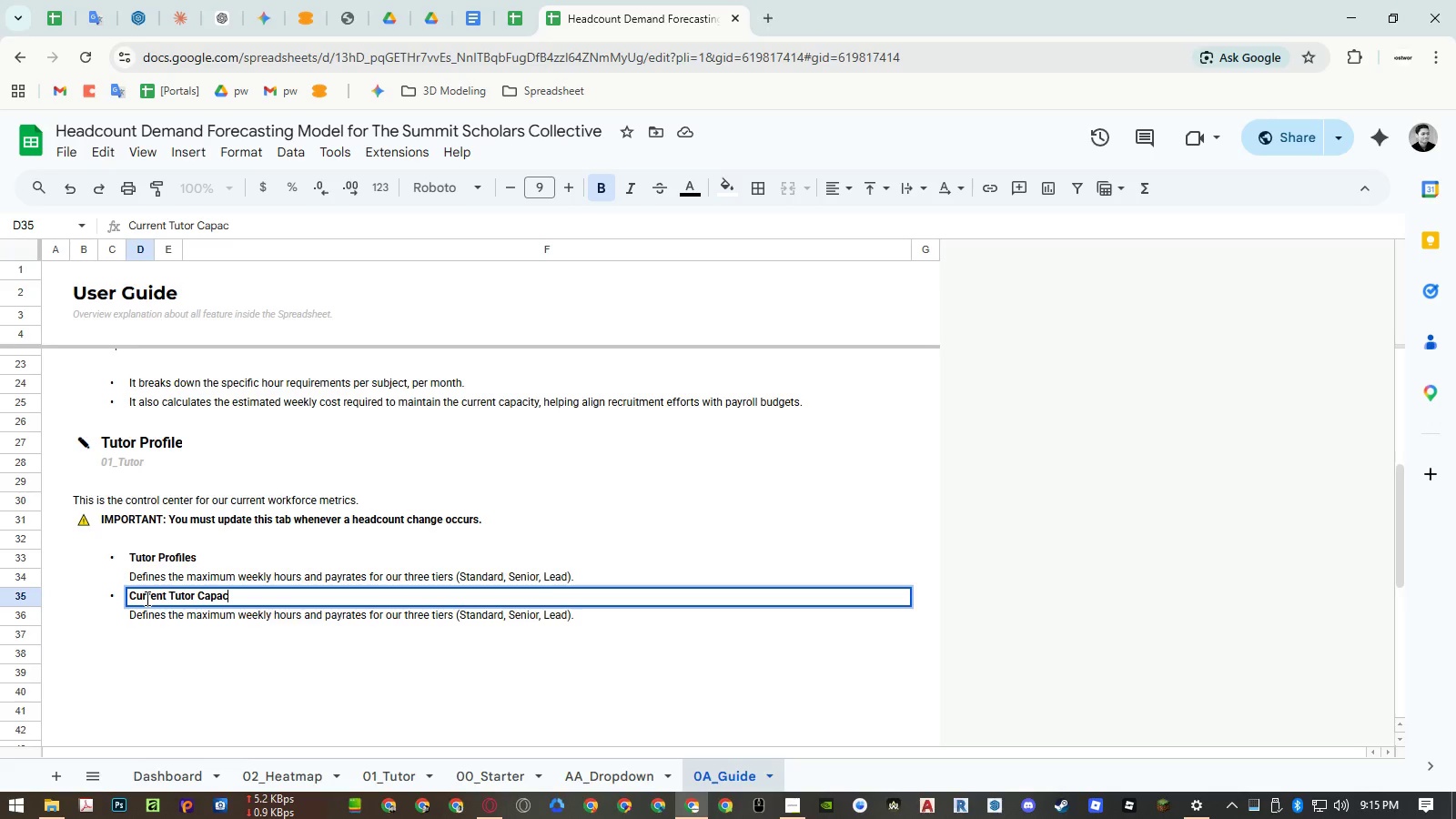 
key(Enter)
 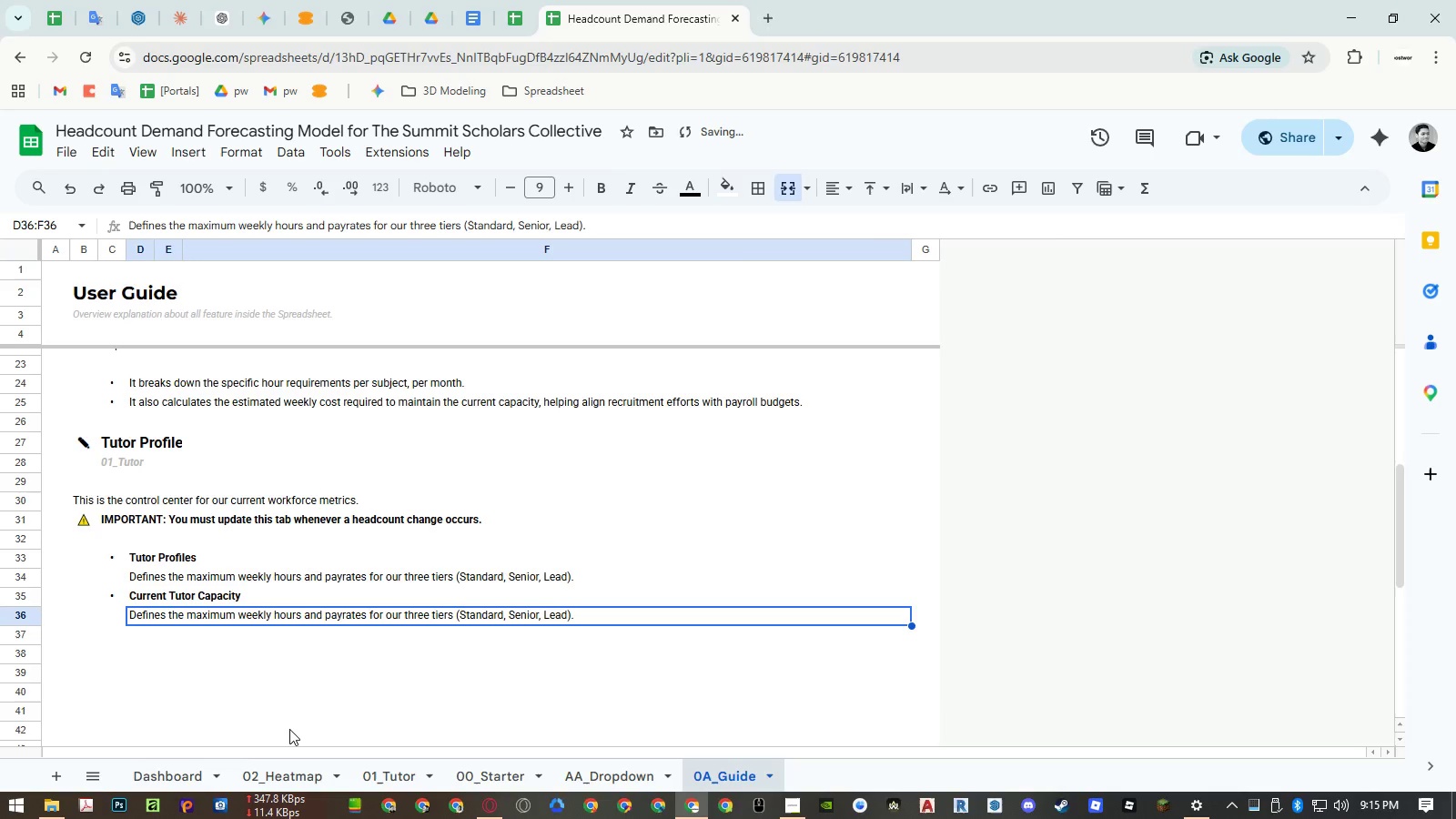 
key(Delete)
 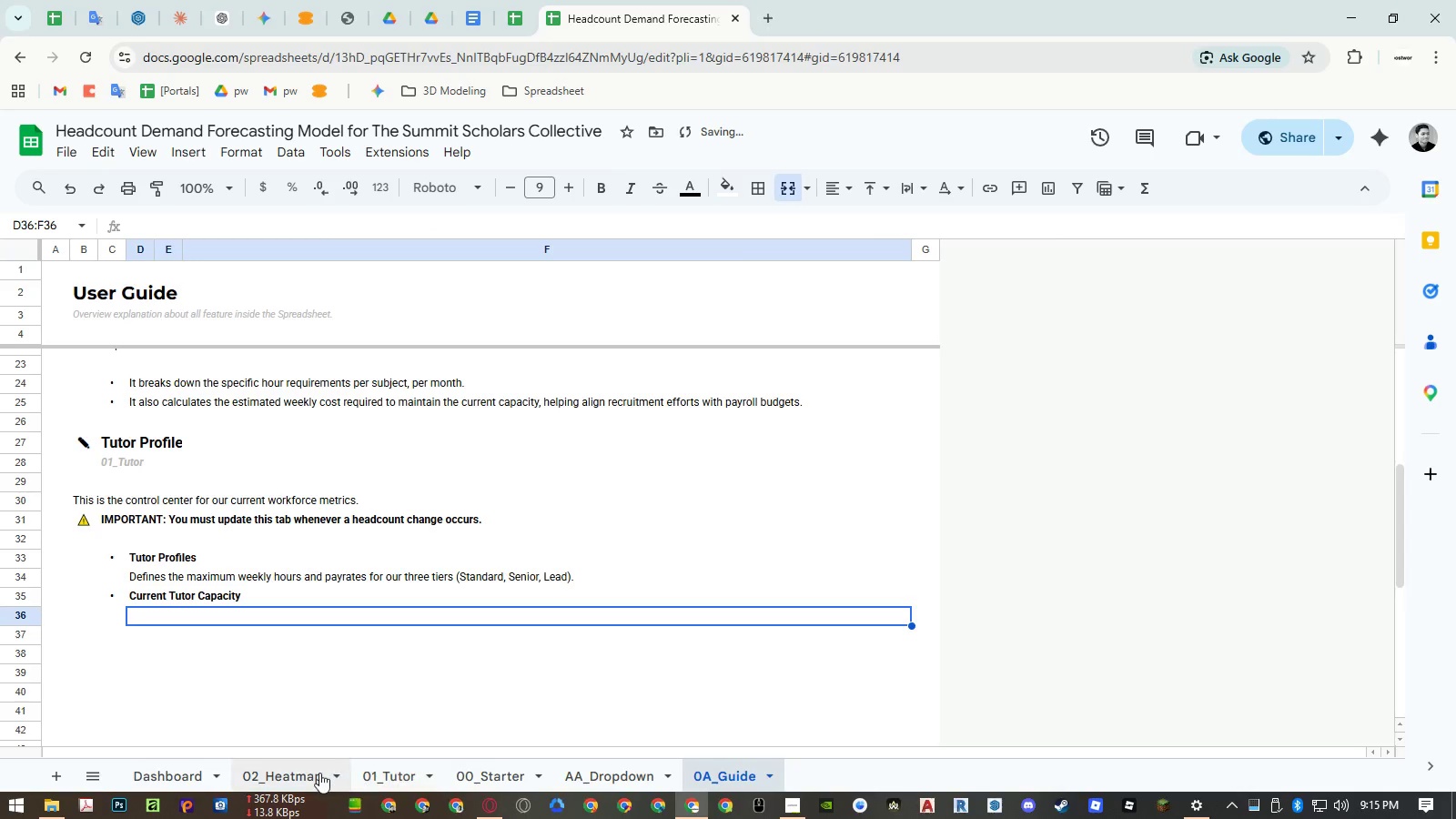 
left_click([386, 774])
 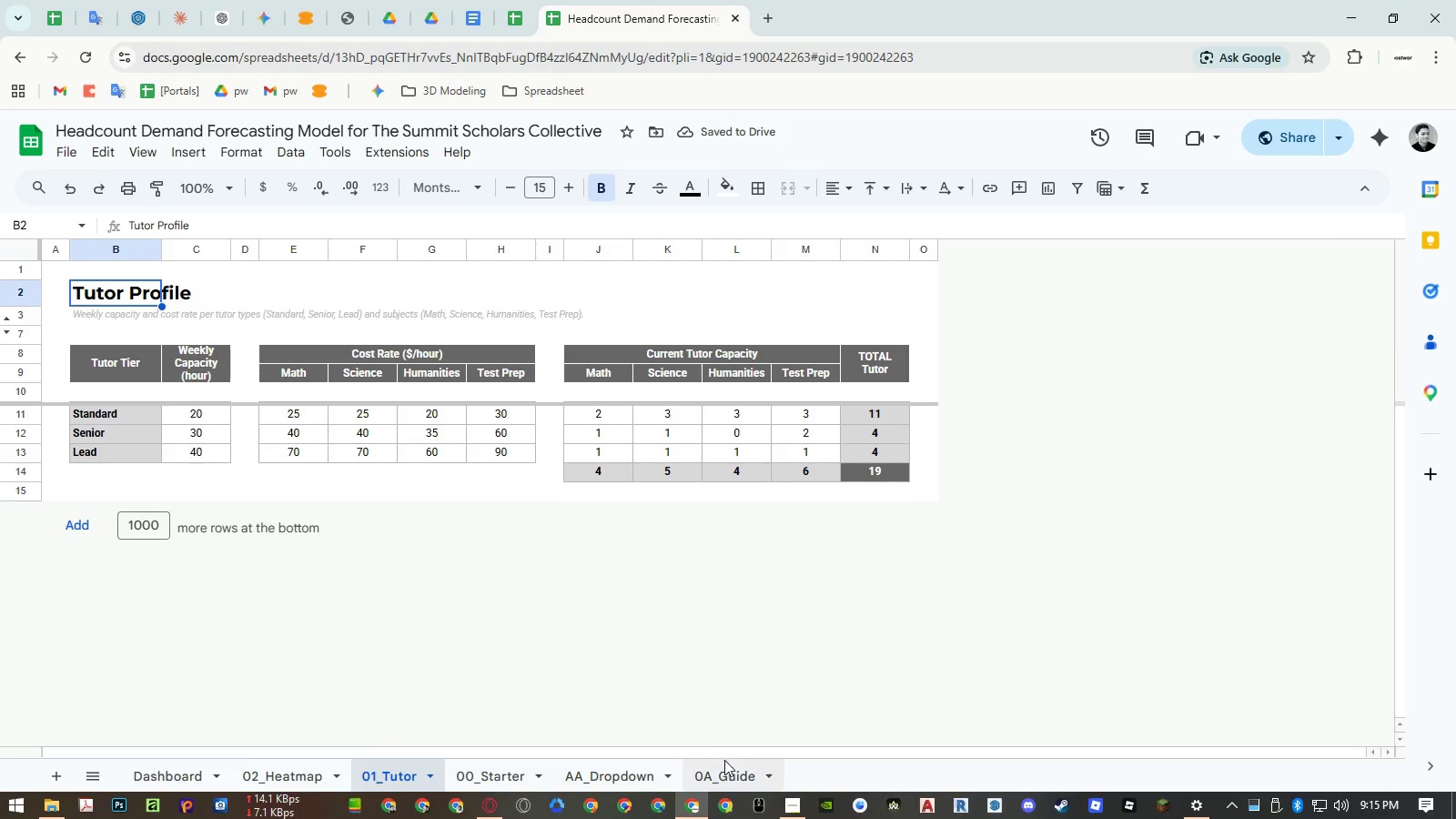 
left_click([726, 765])
 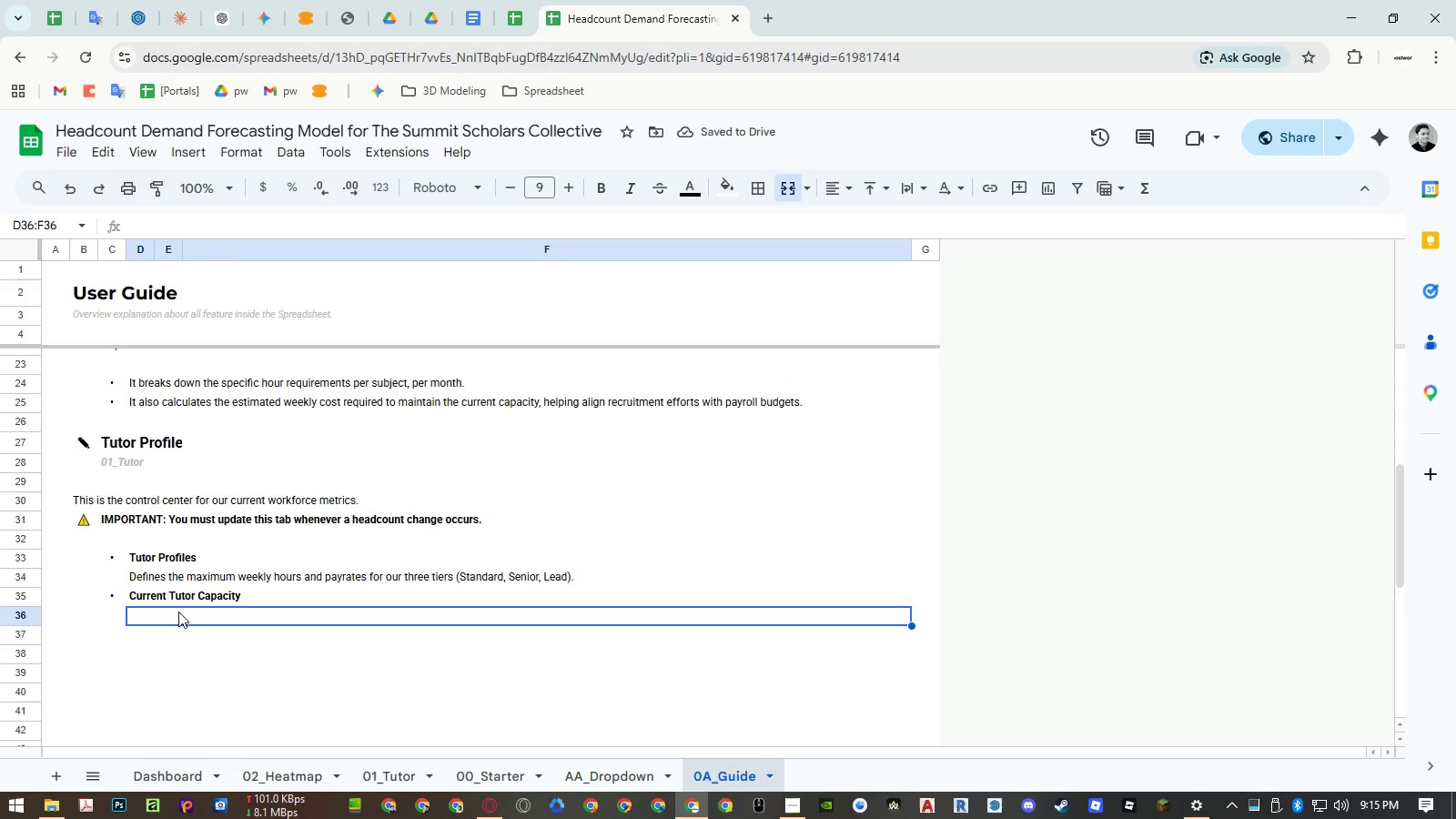 
left_click([178, 612])
 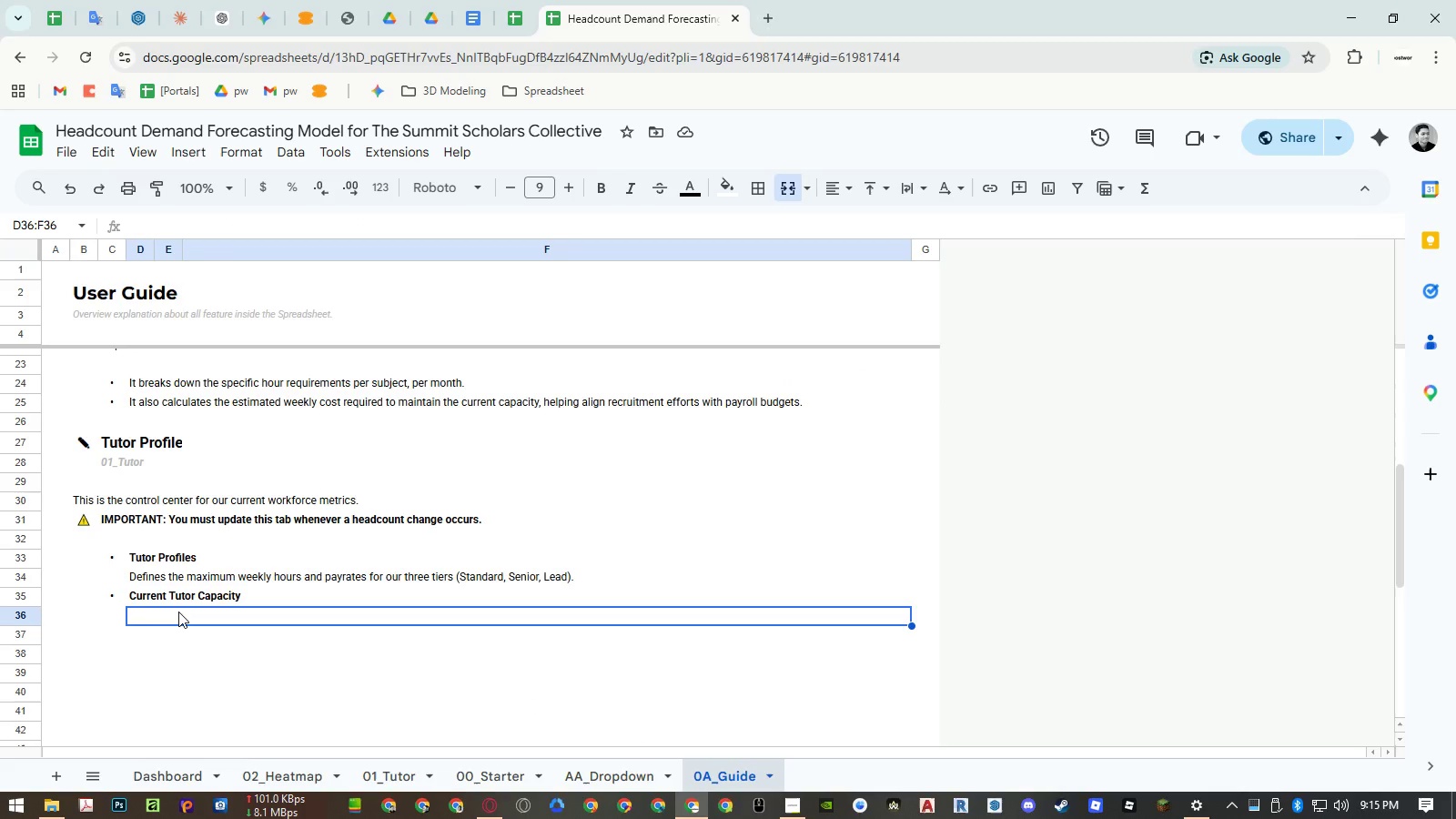 
type(Whenever you ire a new)
key(Backspace)
key(Backspace)
key(Backspace)
key(Backspace)
key(Backspace)
key(Backspace)
key(Backspace)
key(Backspace)
key(Backspace)
type(hire a new tutor or someone leaves, update the physical headcount number here. If this isn't udated, the Dashboard will show incorrent)
key(Backspace)
key(Backspace)
type(ct shortages.)
 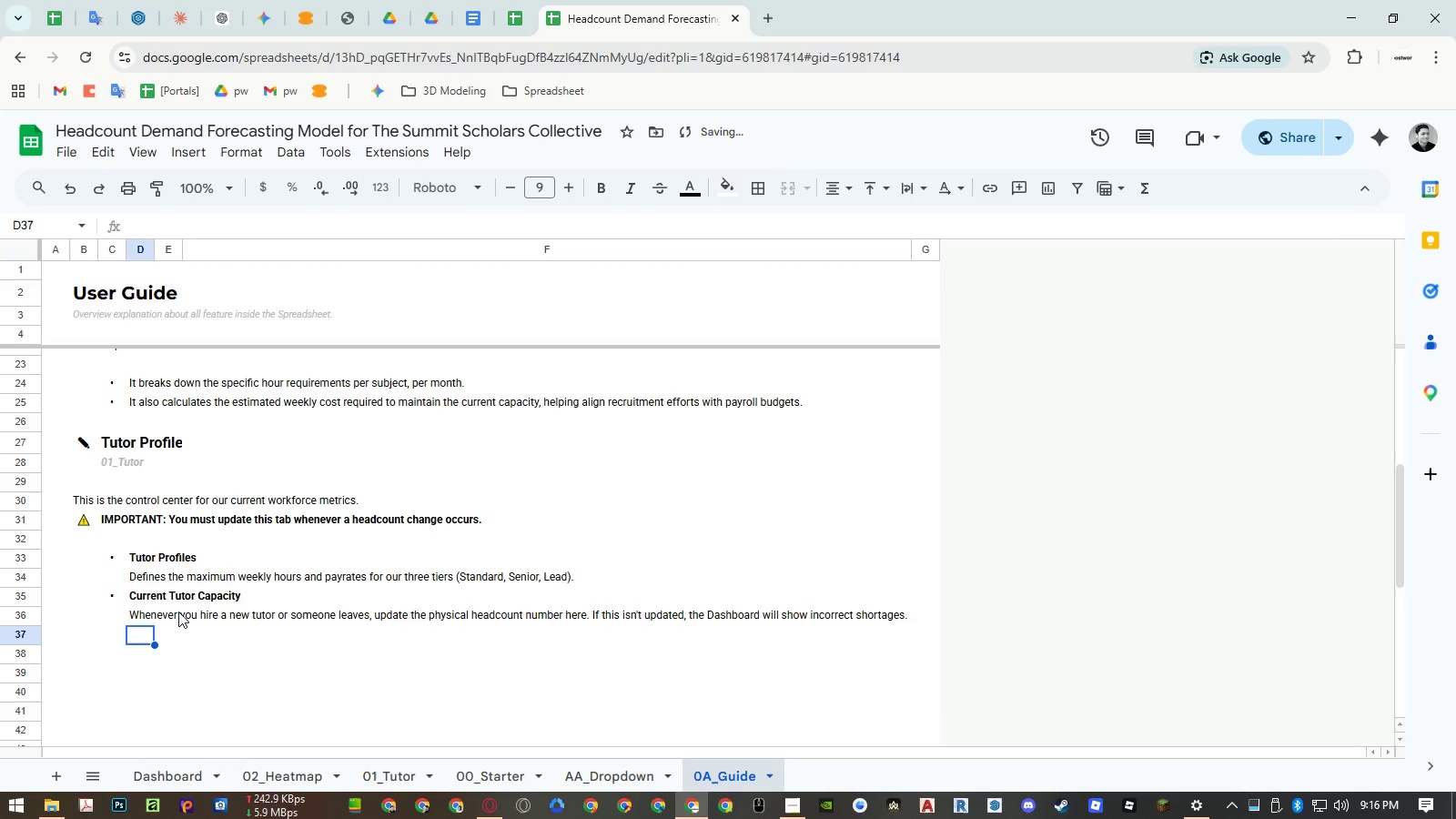 
 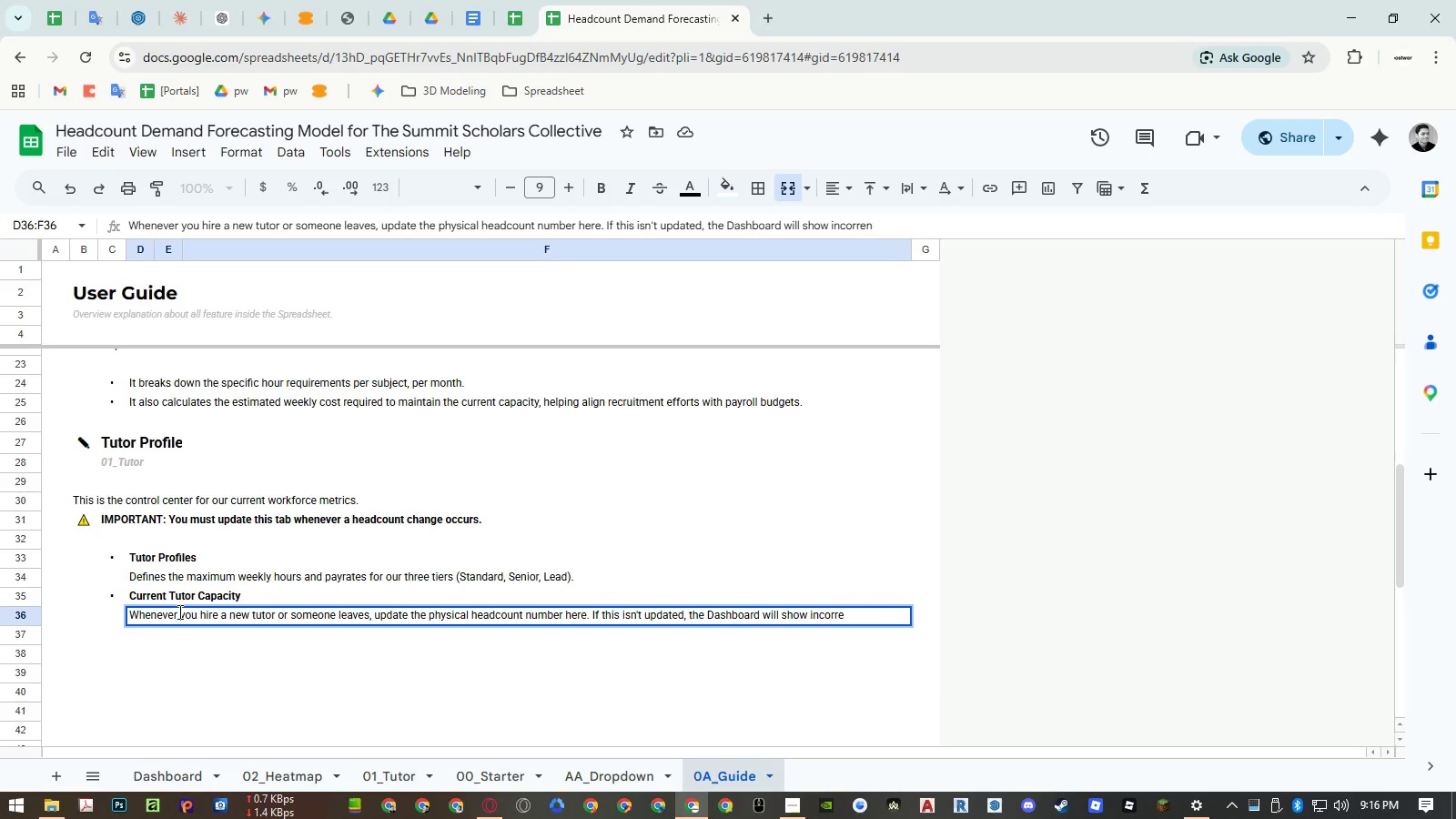 
key(Enter)
 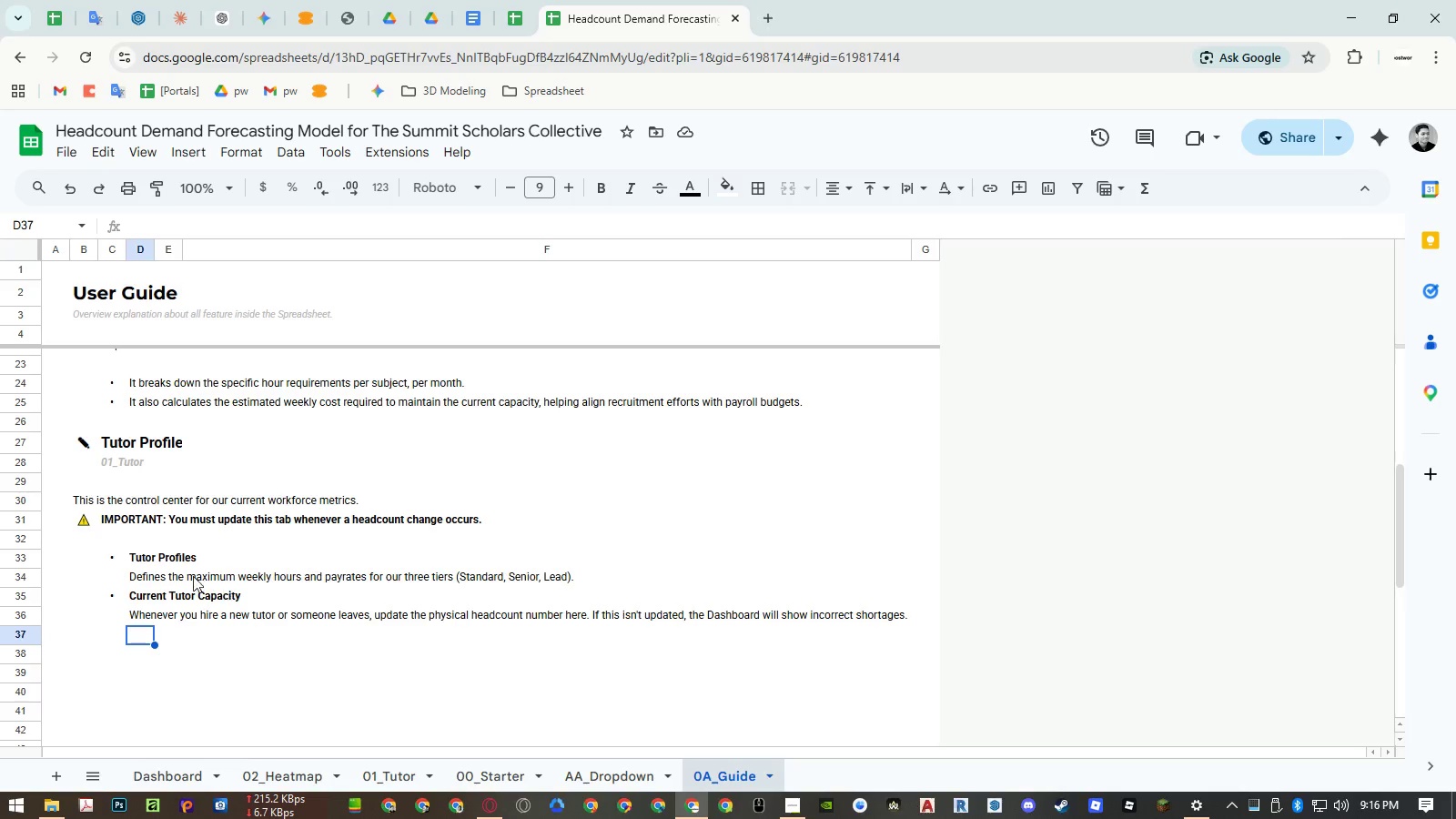 
wait(14.78)
 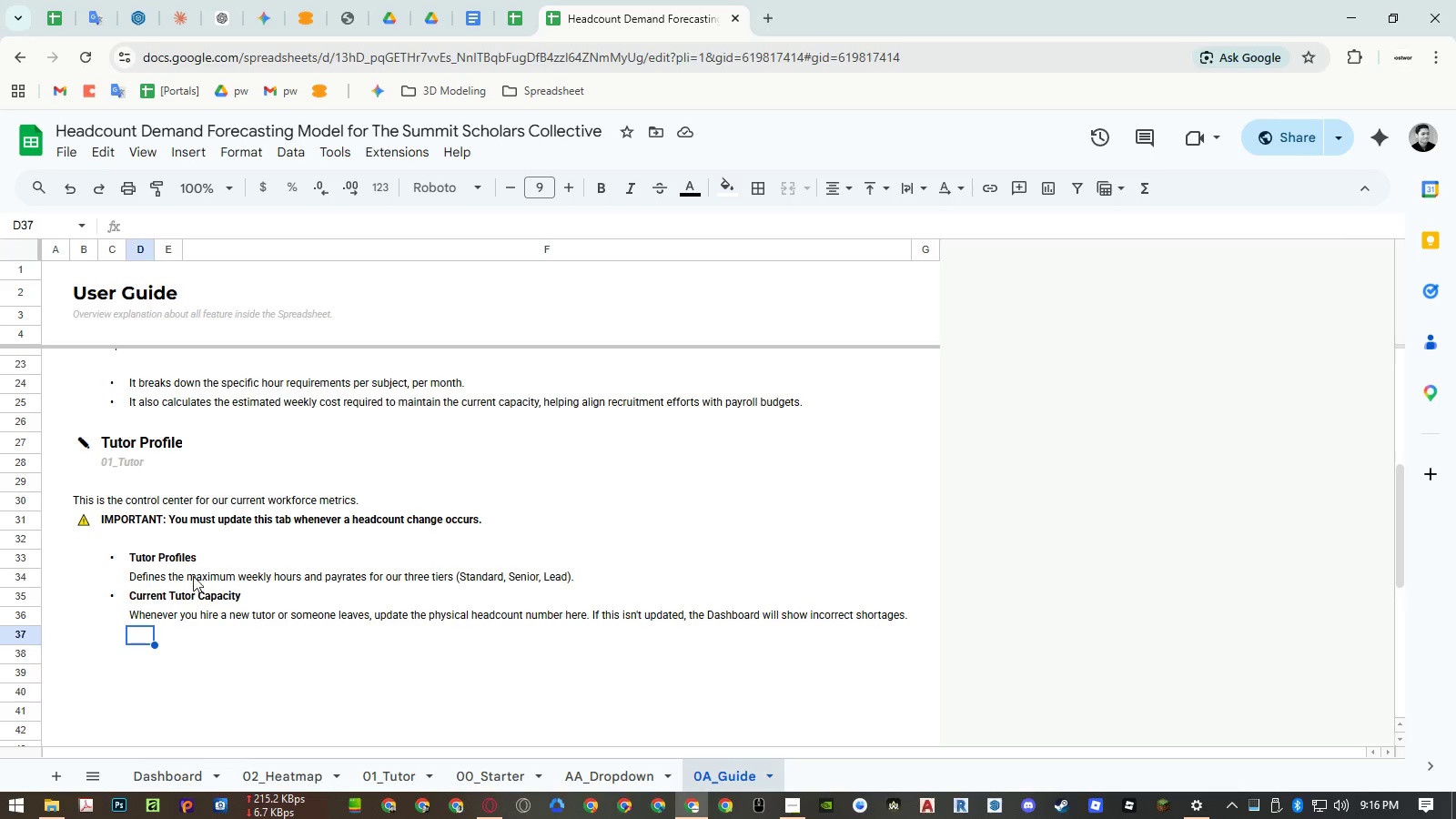 
left_click_drag(start_coordinate=[21, 444], to_coordinate=[14, 581])
 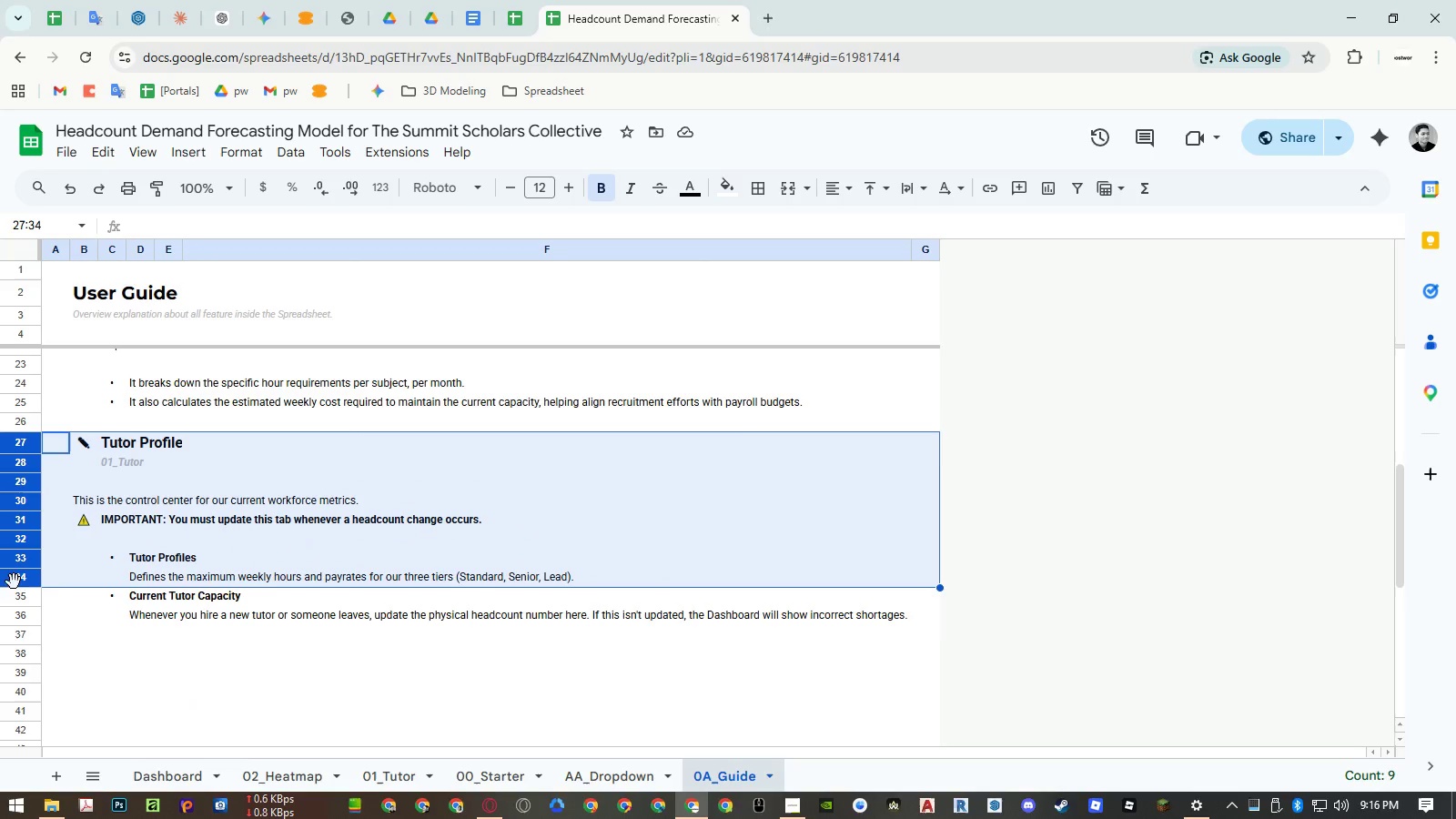 
key(Control+ControlLeft)
 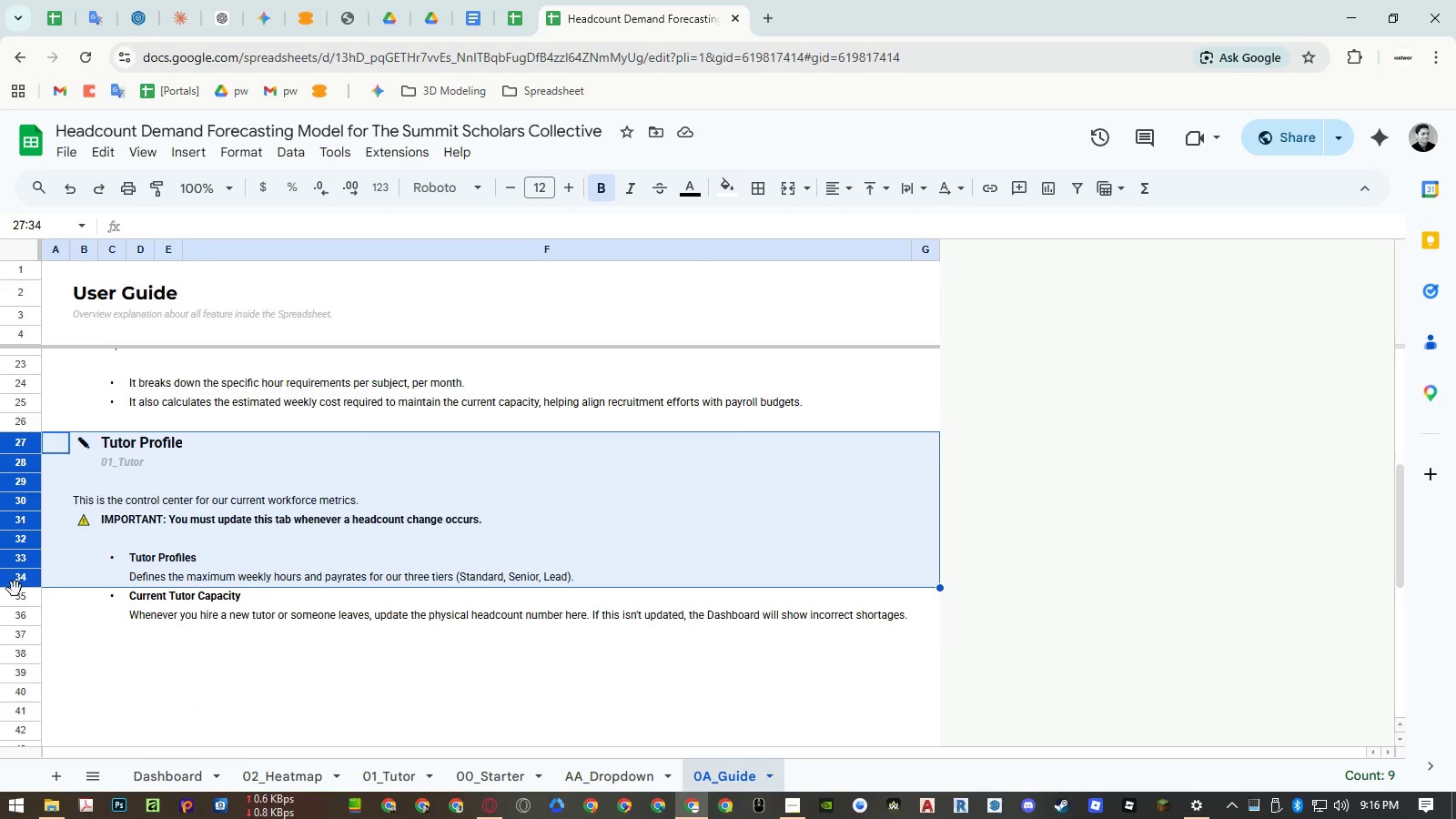 
key(Control+C)
 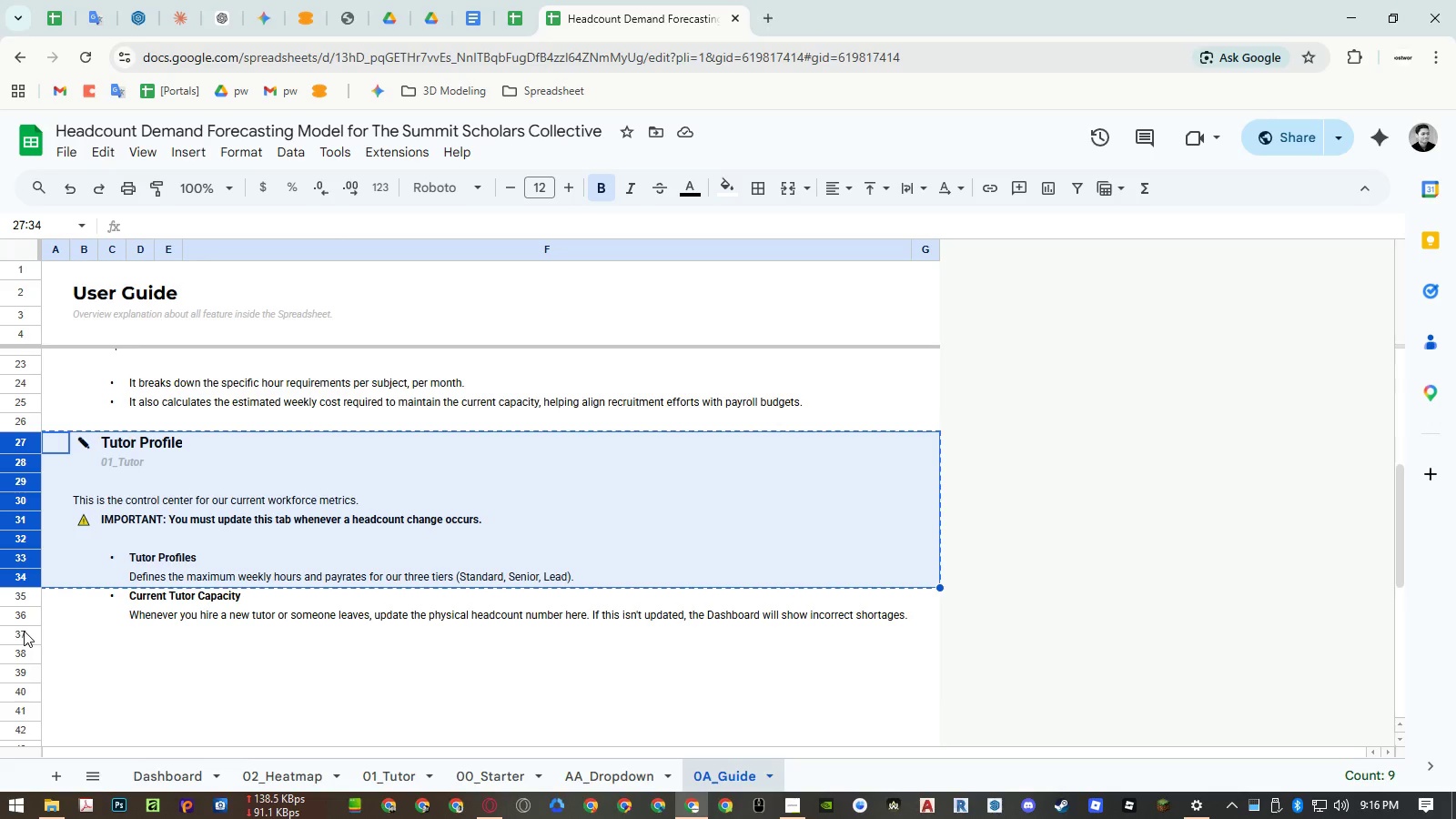 
scroll: coordinate [119, 607], scroll_direction: up, amount: 4.0
 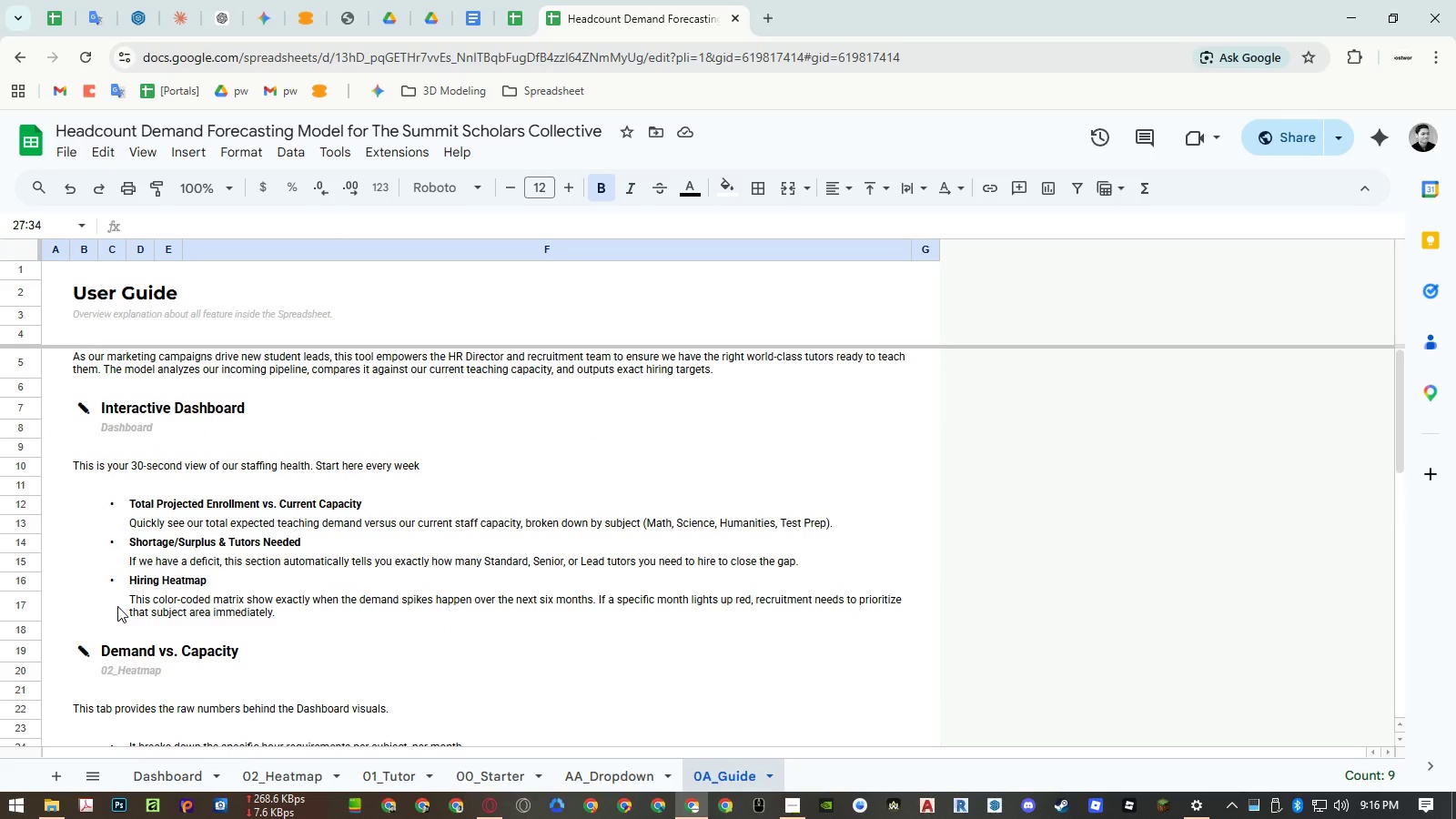 
scroll: coordinate [117, 606], scroll_direction: down, amount: 1.0
 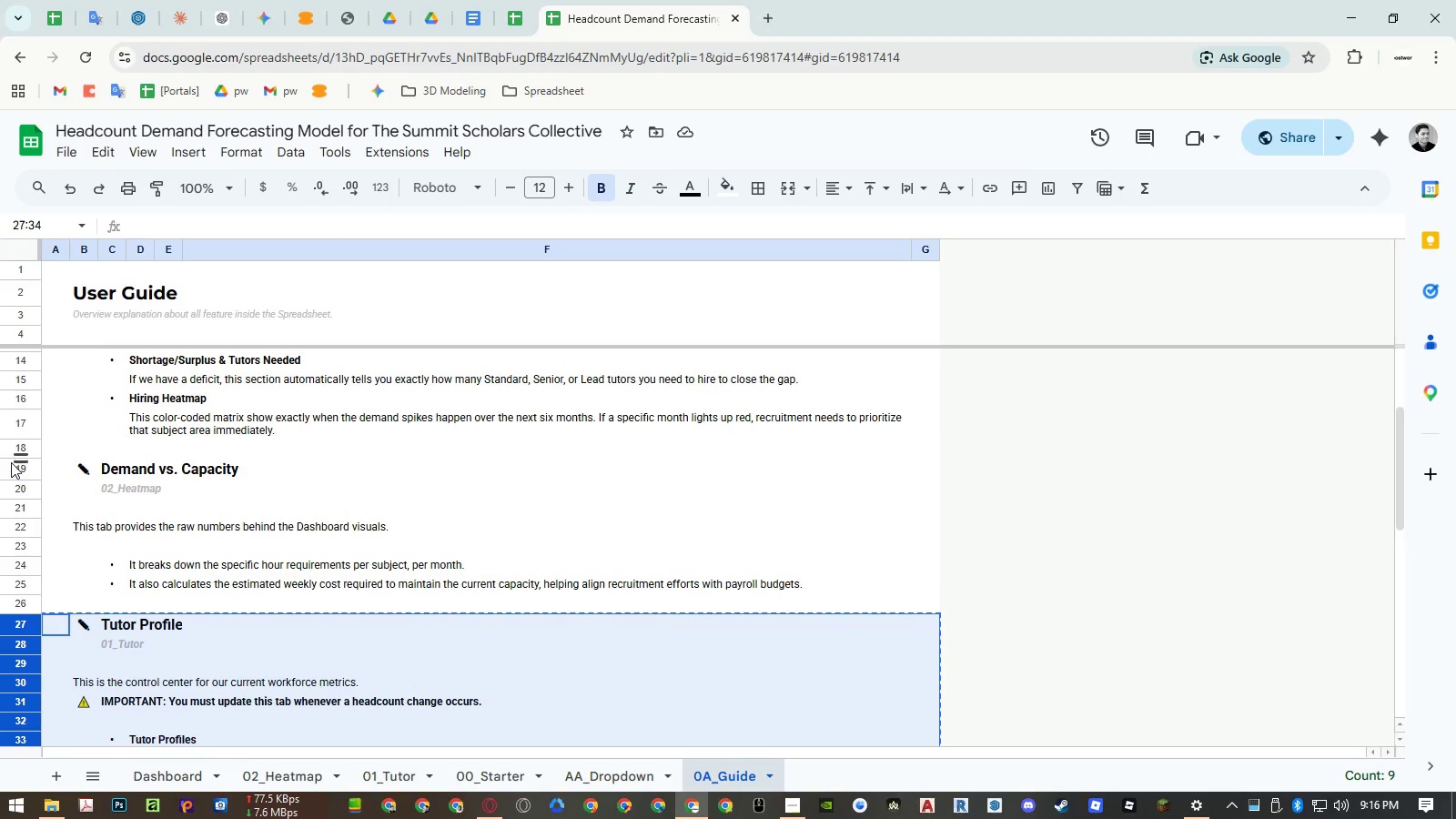 
left_click_drag(start_coordinate=[15, 472], to_coordinate=[25, 565])
 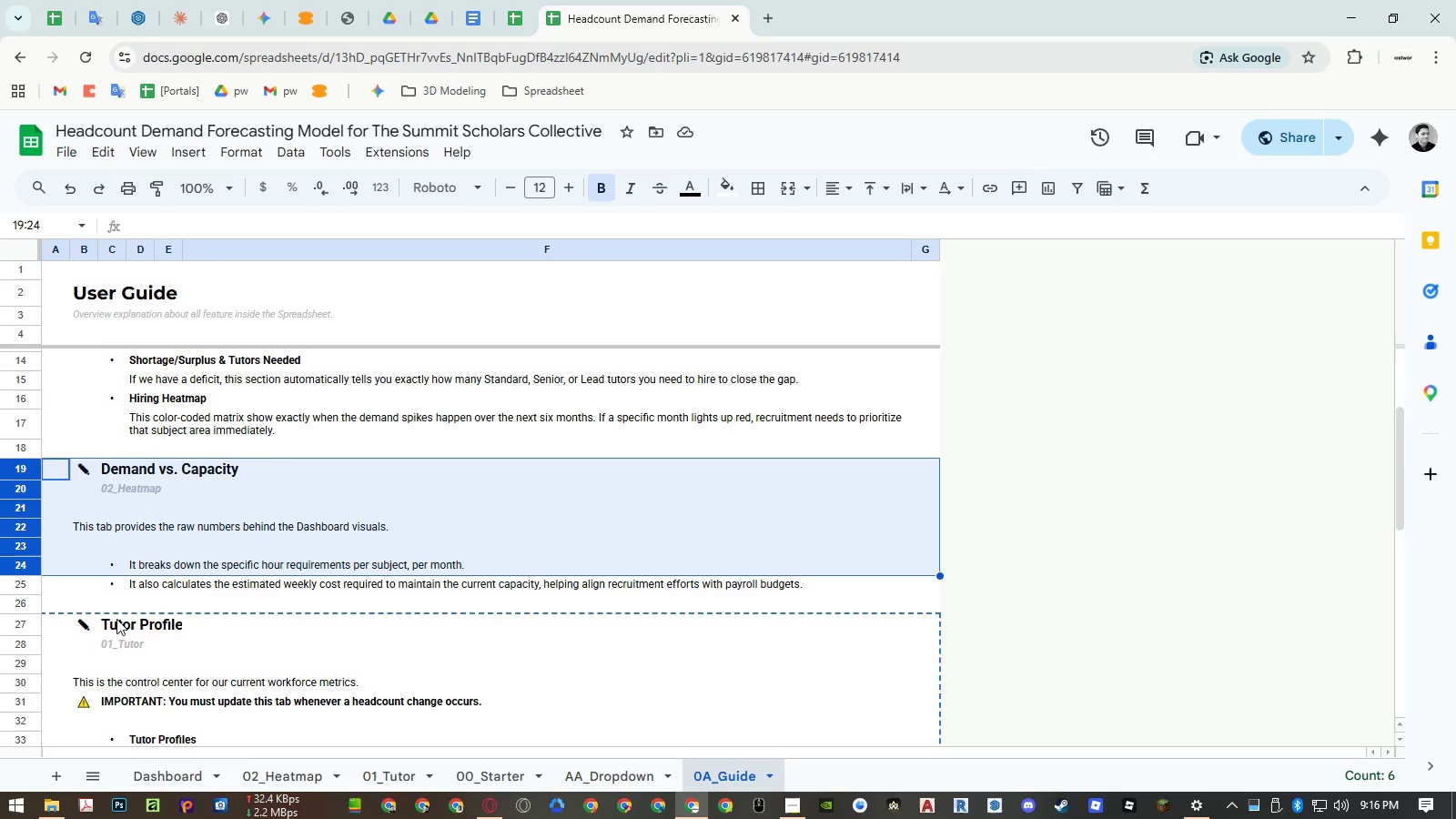 
key(Control+ControlLeft)
 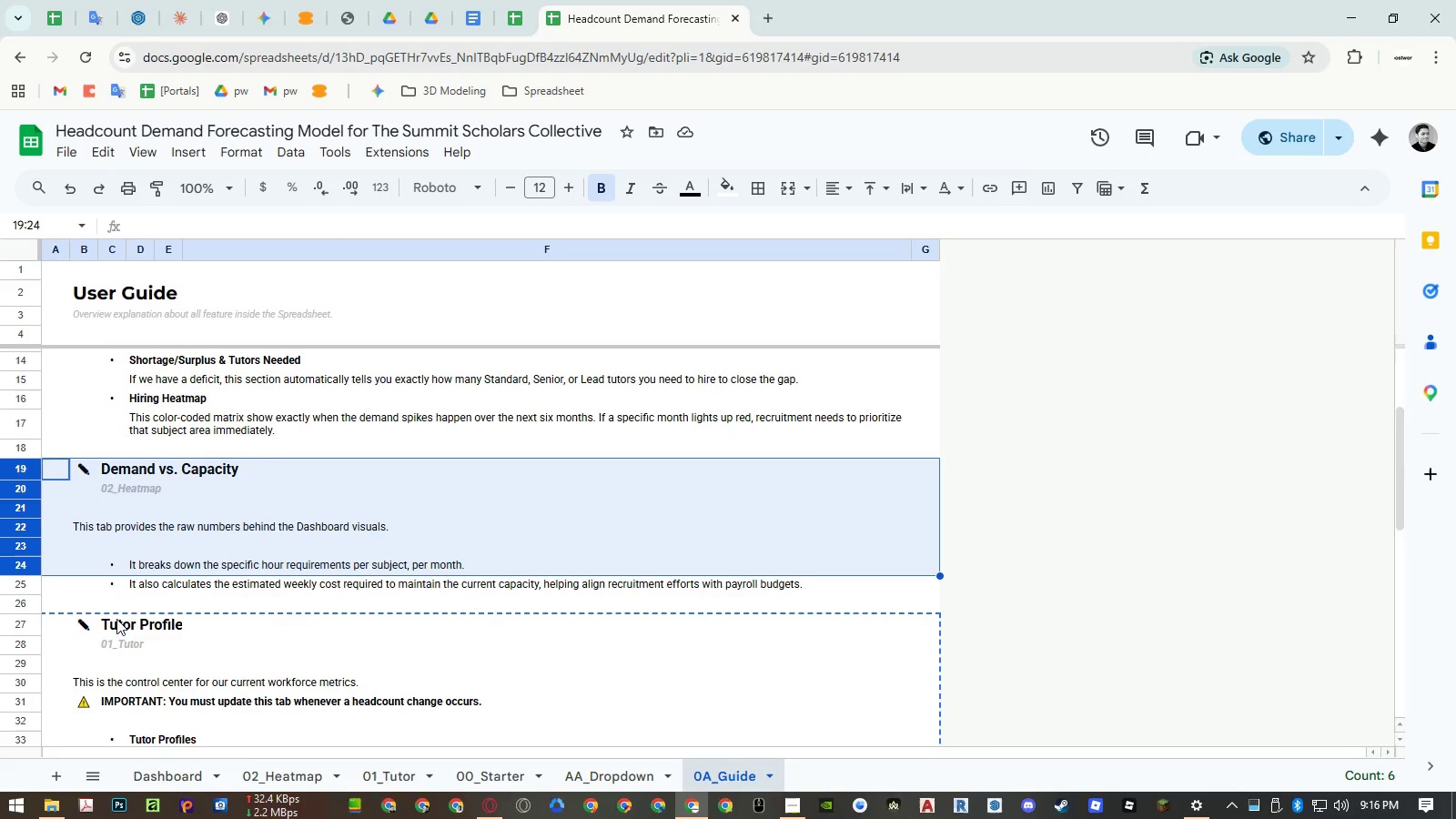 
key(Control+C)
 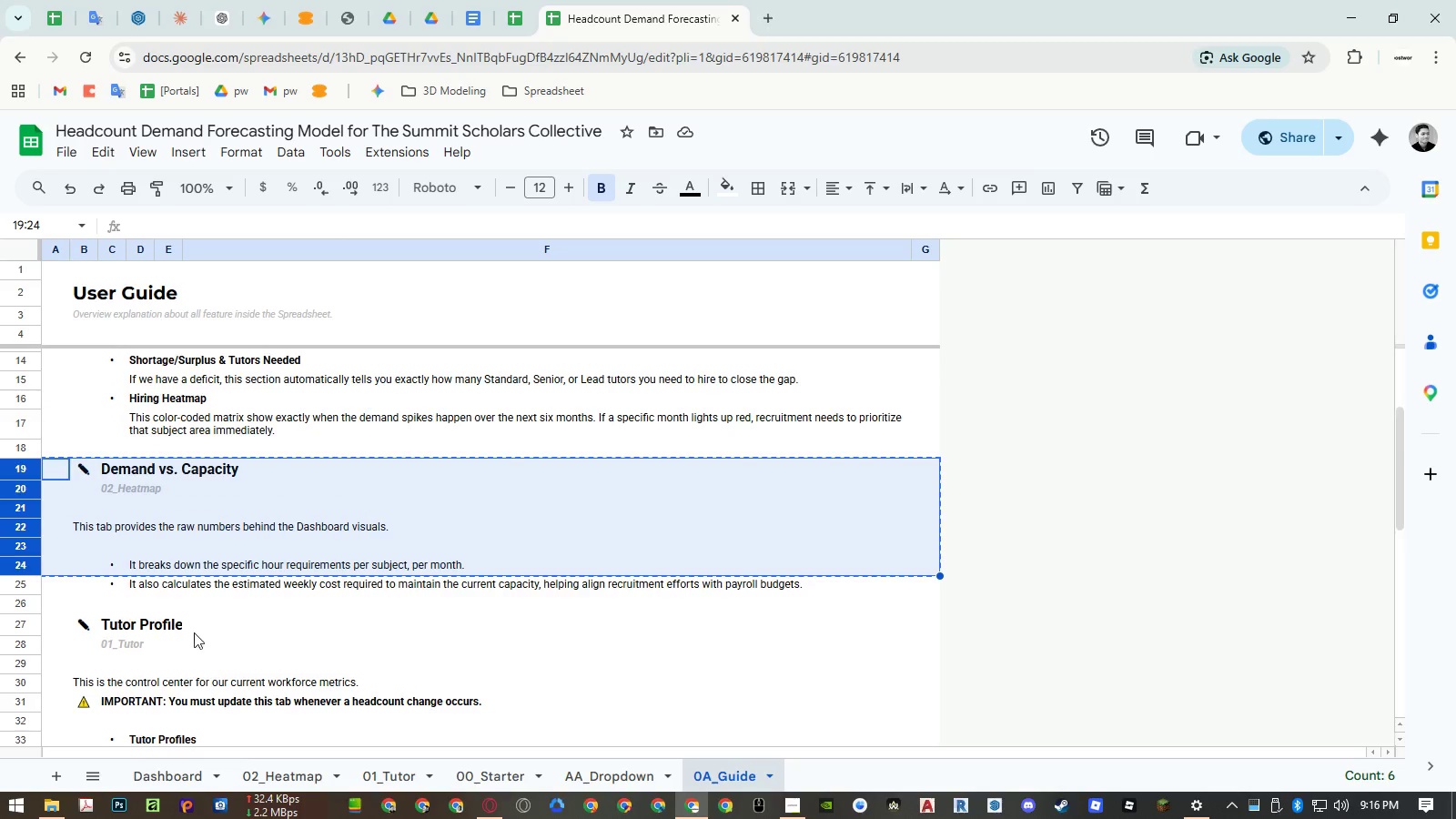 
scroll: coordinate [179, 613], scroll_direction: down, amount: 4.0
 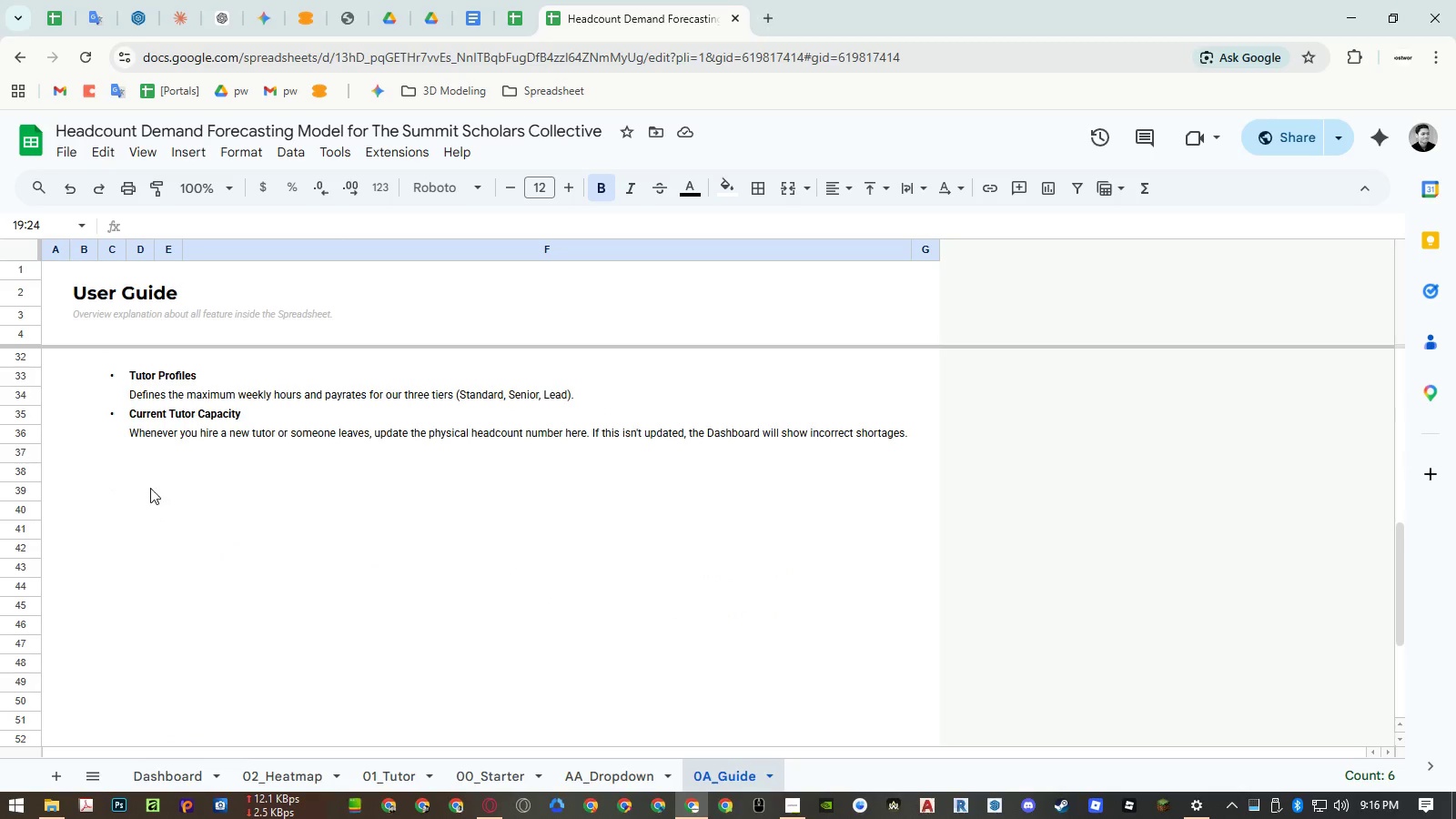 
left_click([148, 478])
 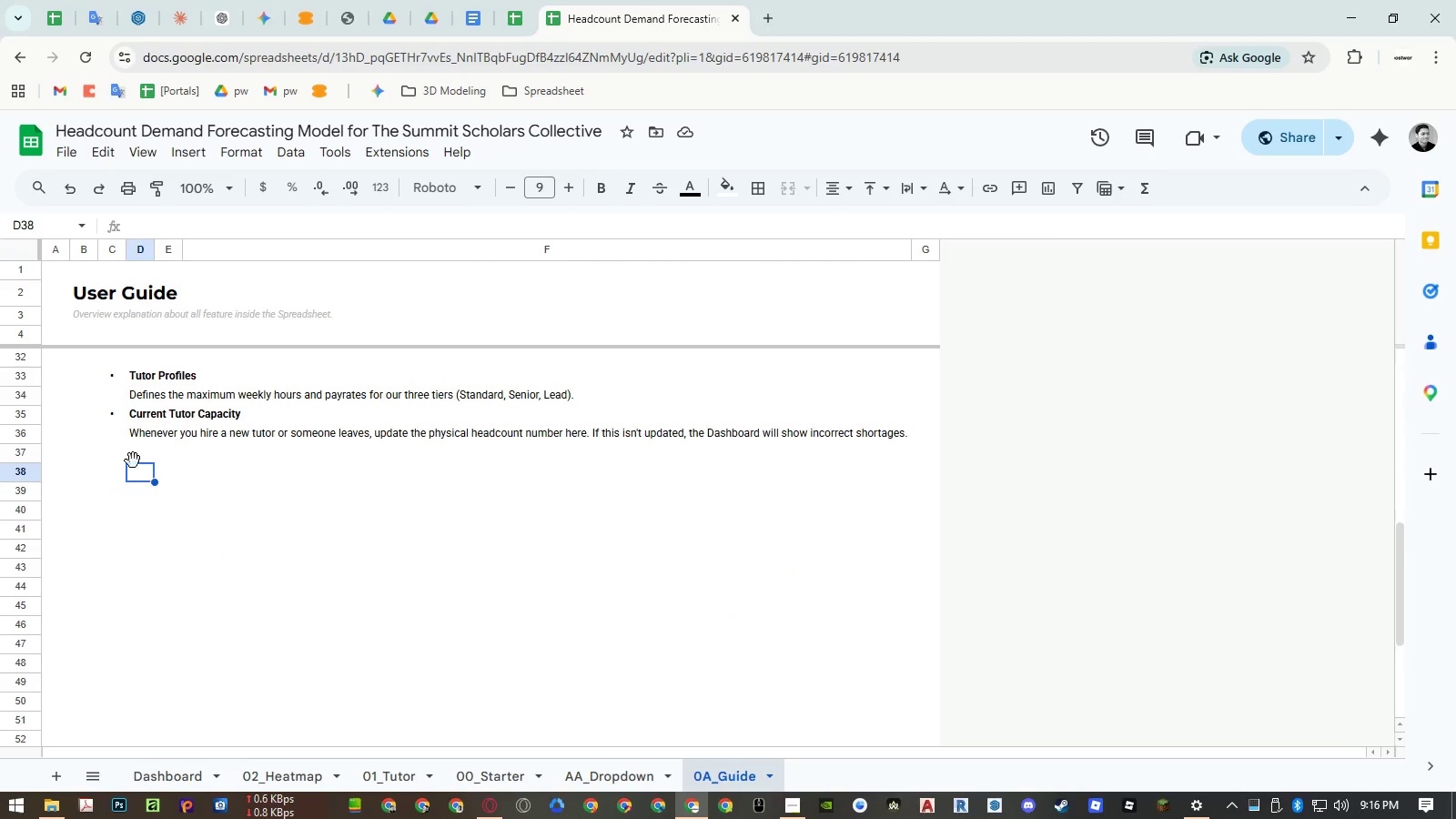 
double_click([130, 448])
 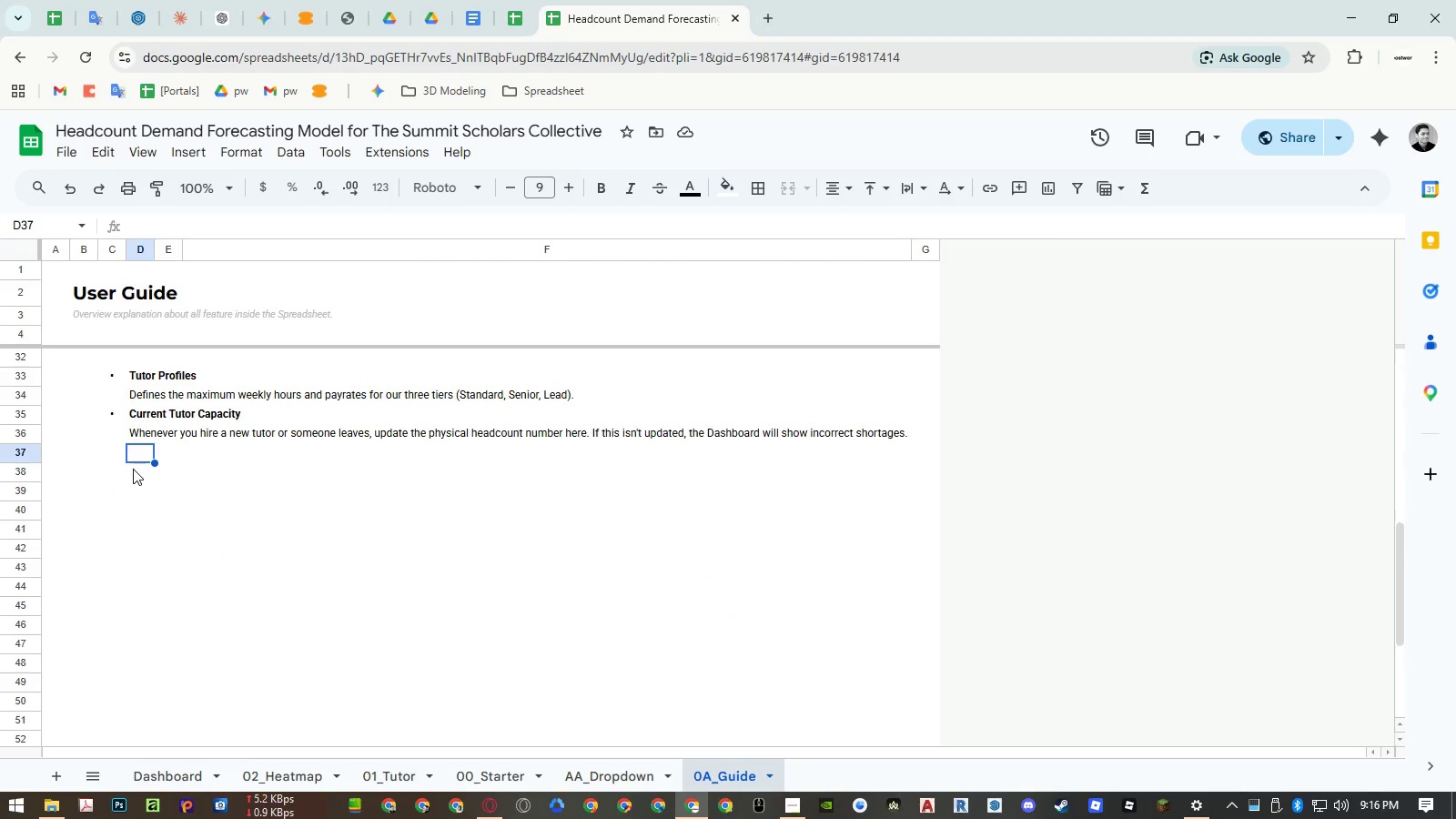 
left_click([133, 469])
 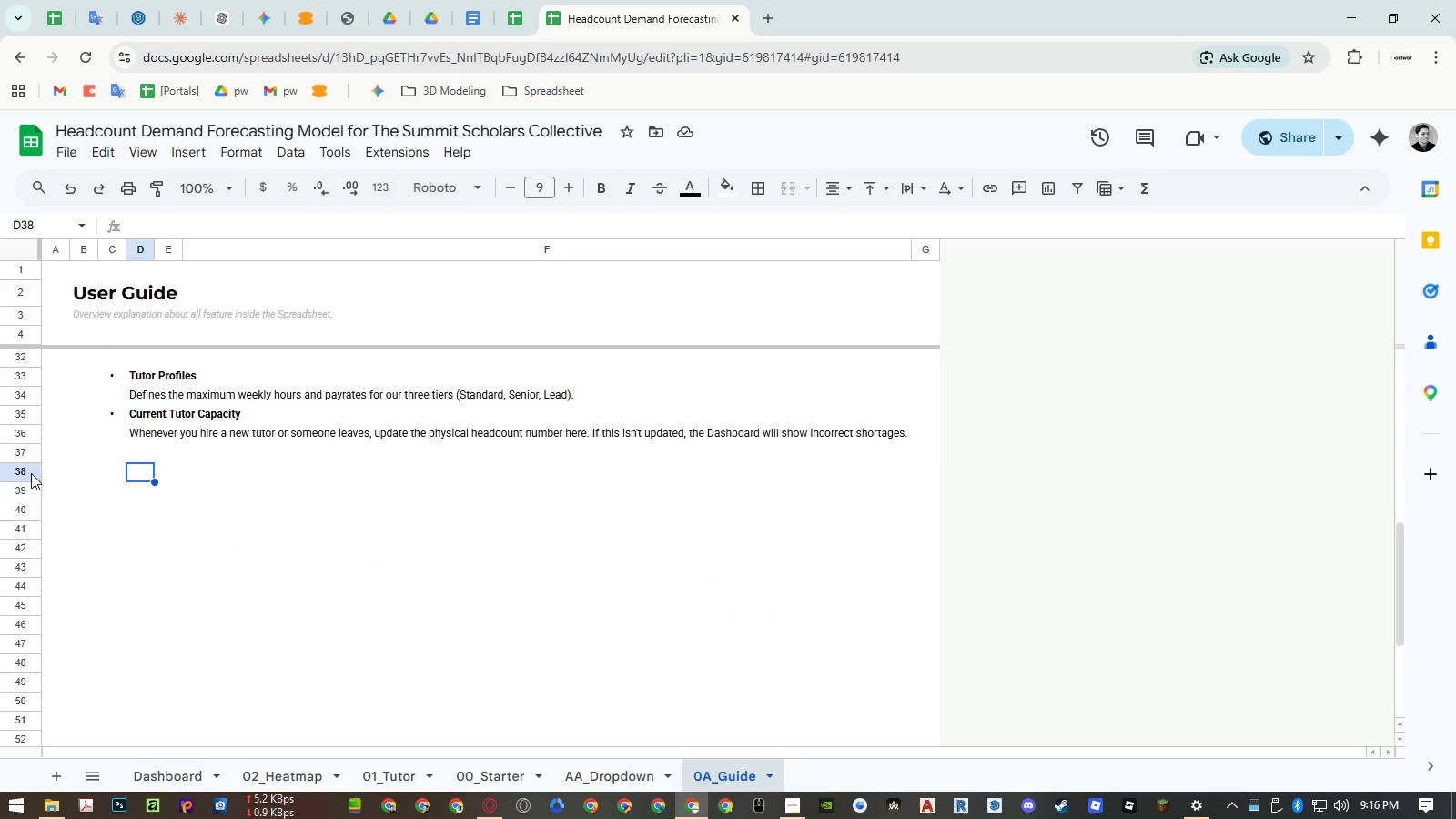 
double_click([24, 473])
 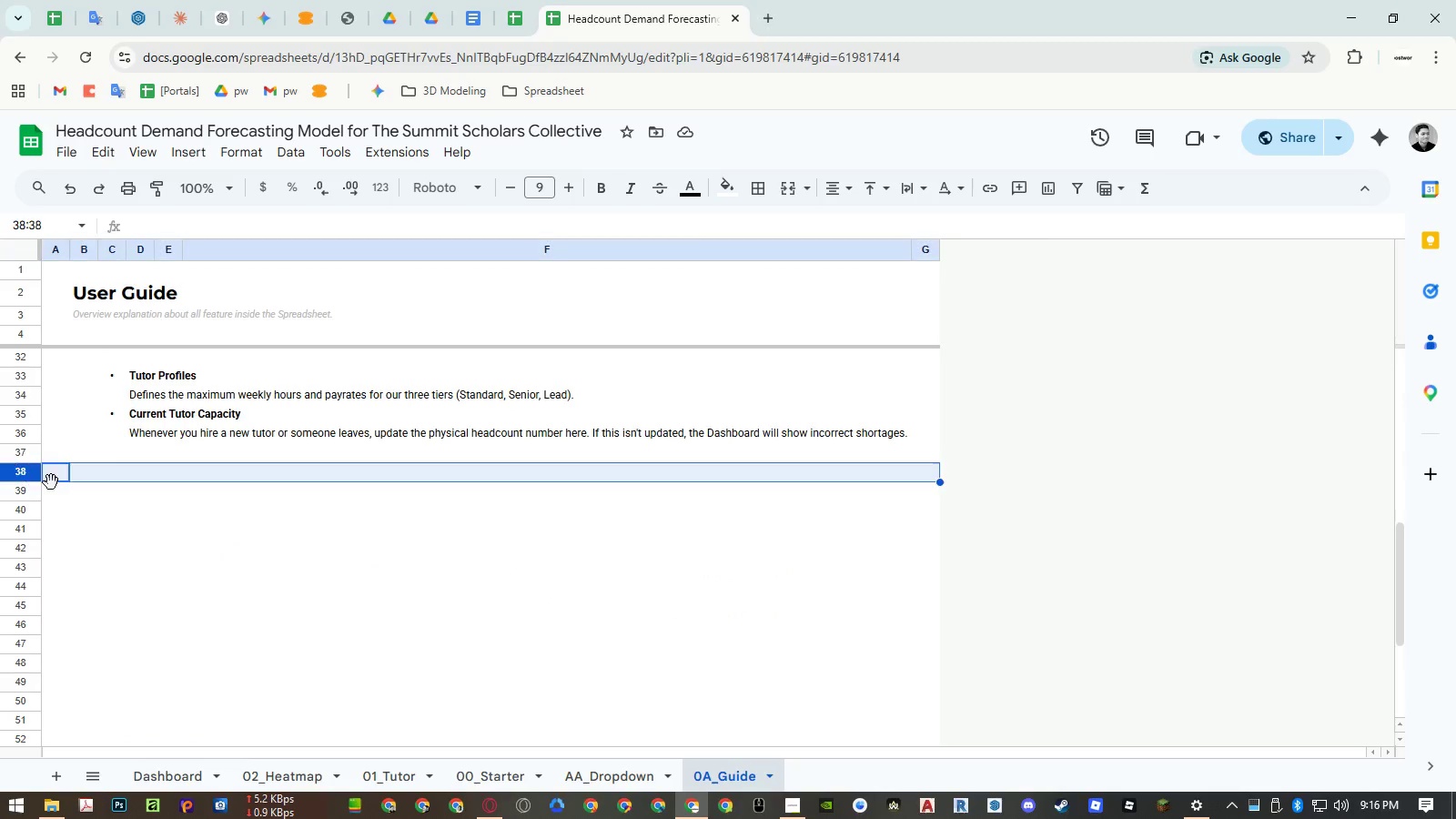 
key(Control+ControlLeft)
 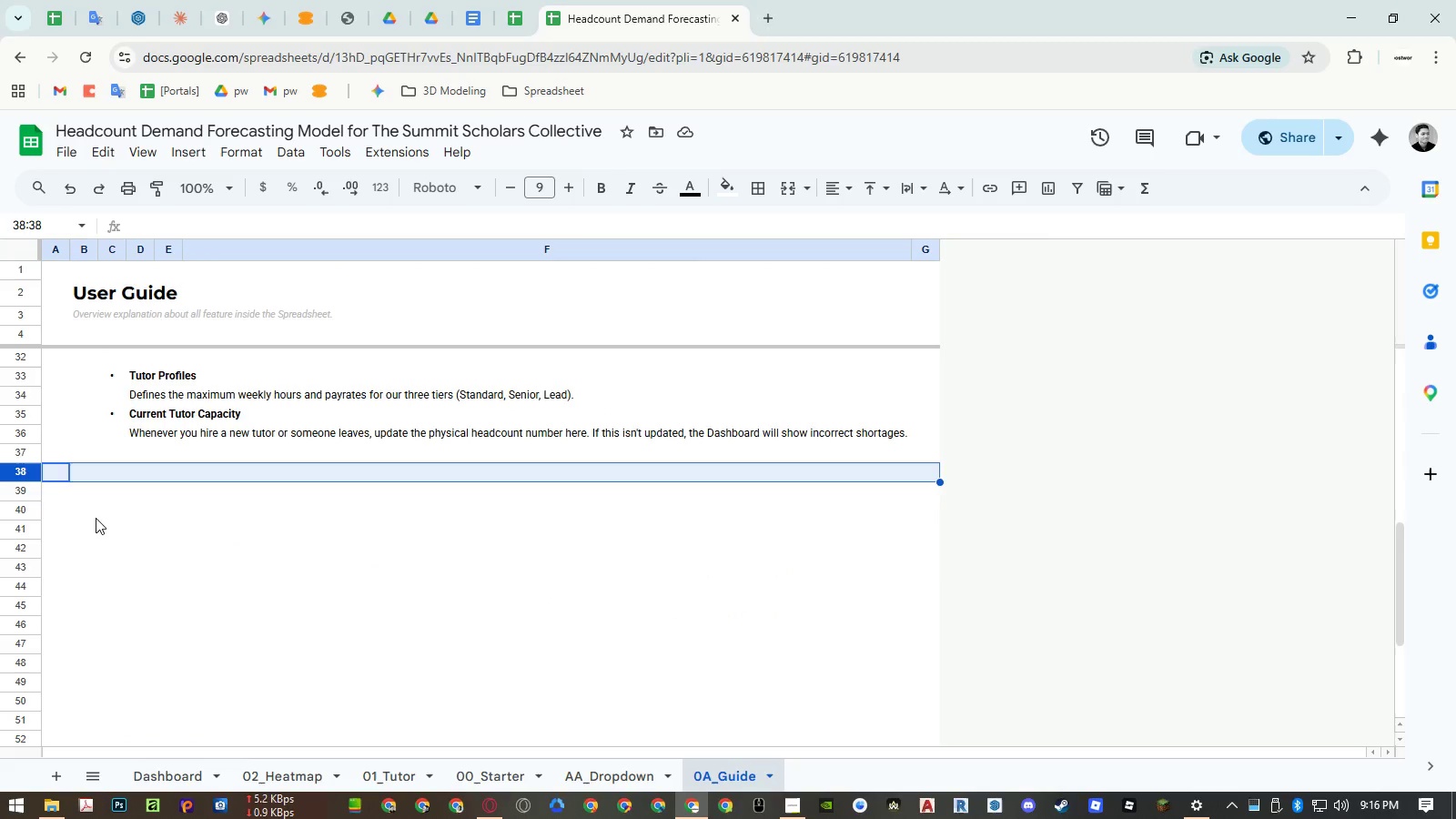 
hold_key(key=V, duration=11.39)
 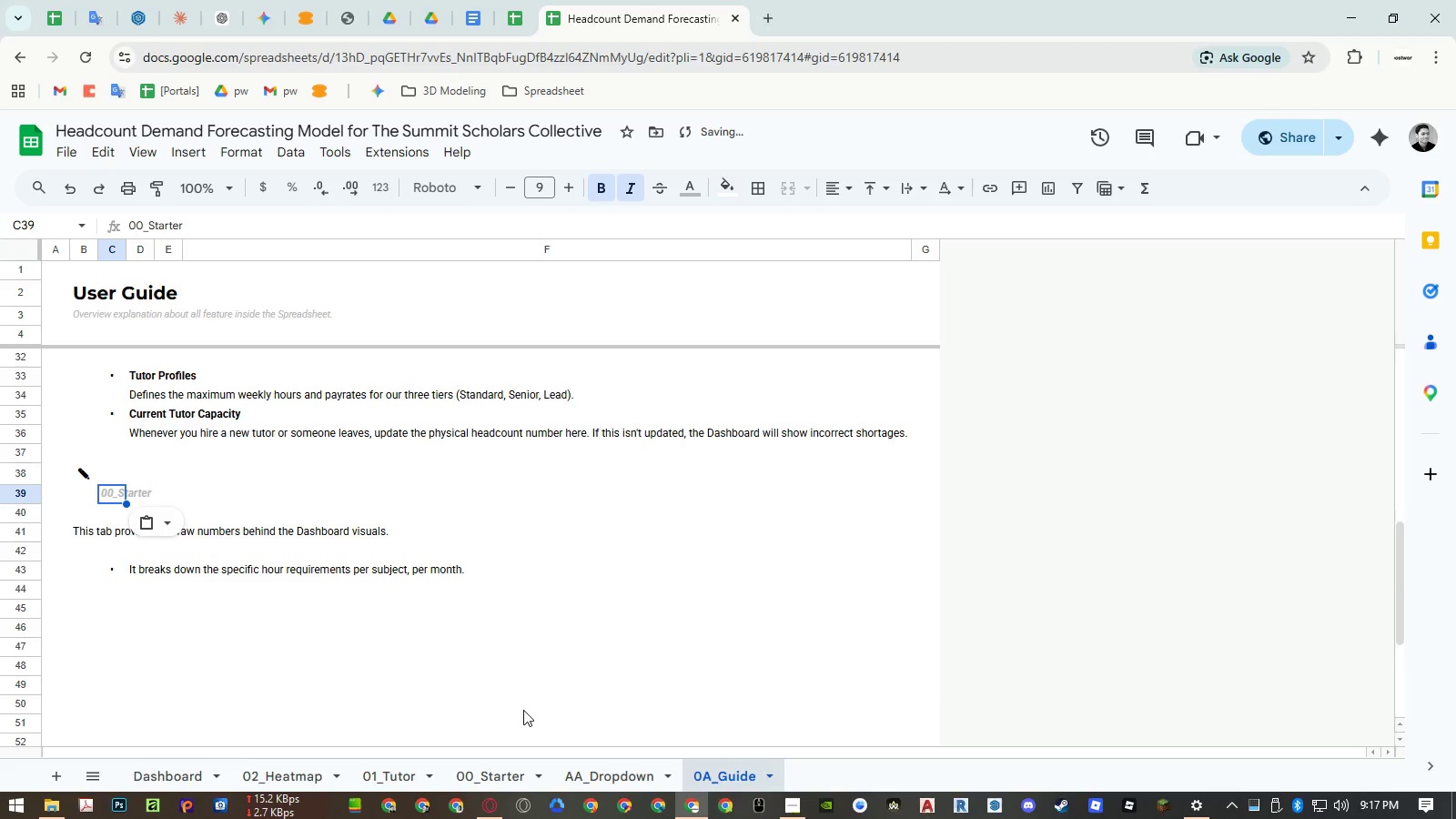 
left_click([112, 482])
 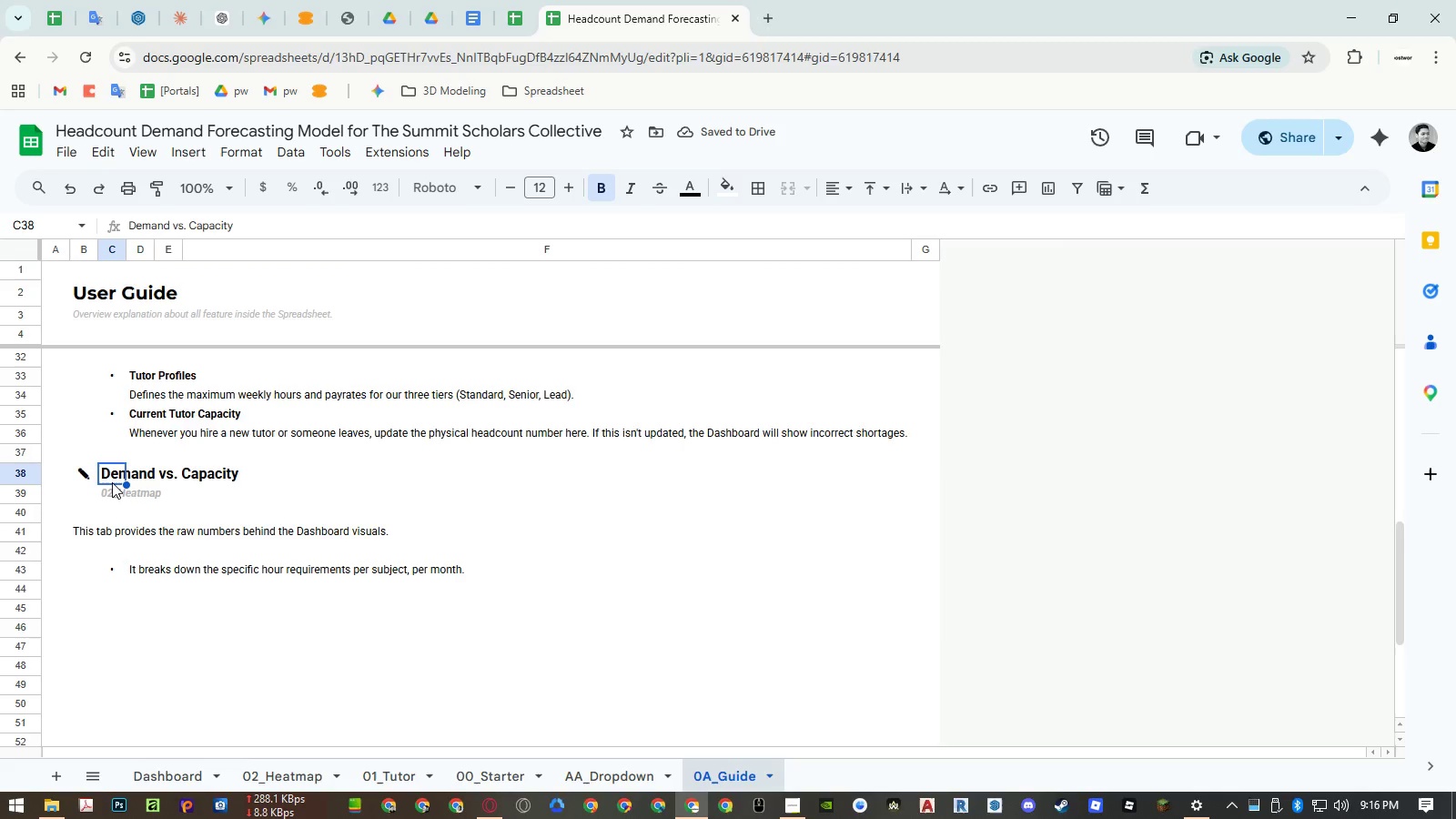 
key(Delete)
 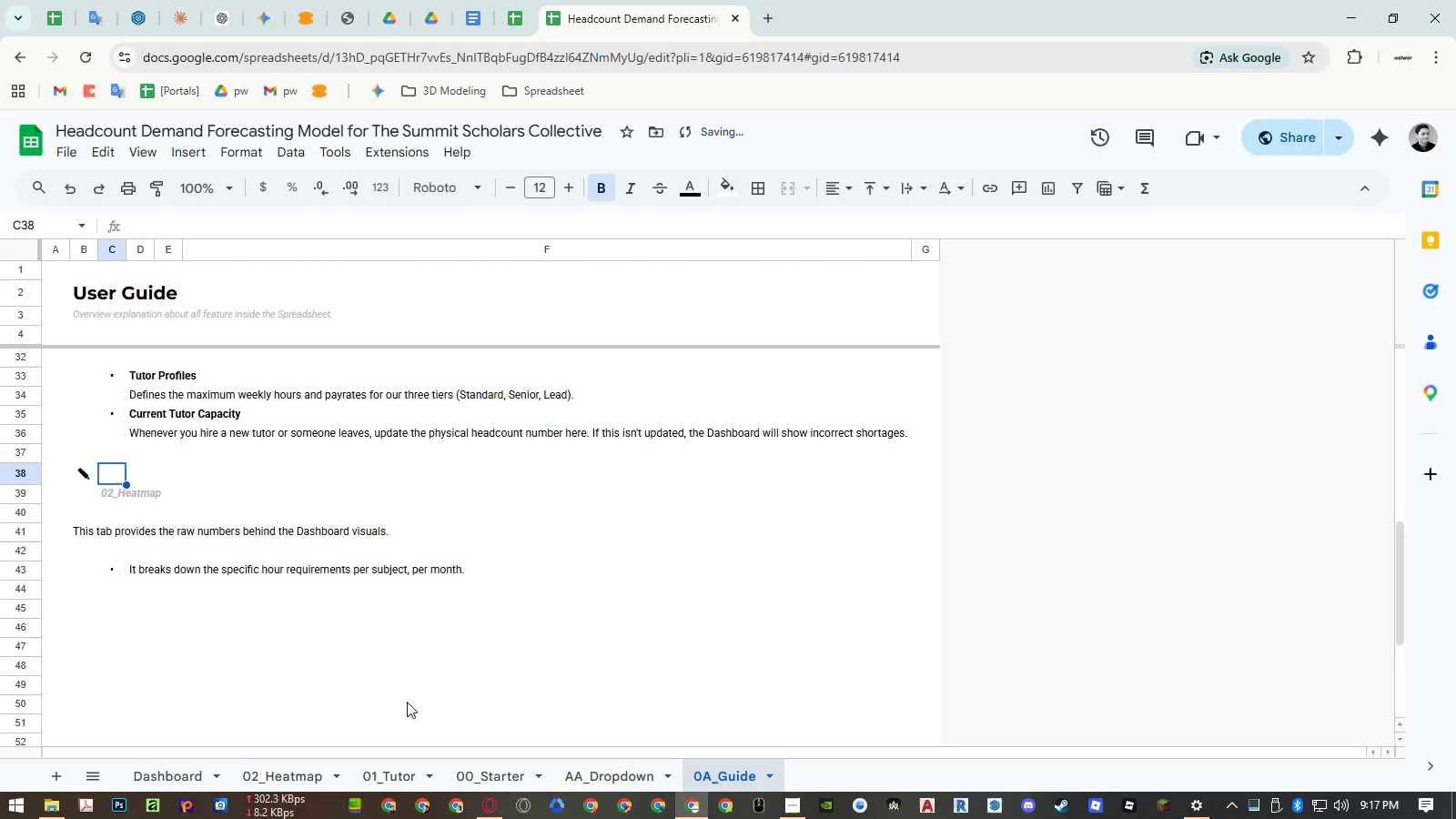 
scroll: coordinate [363, 620], scroll_direction: up, amount: 2.0
 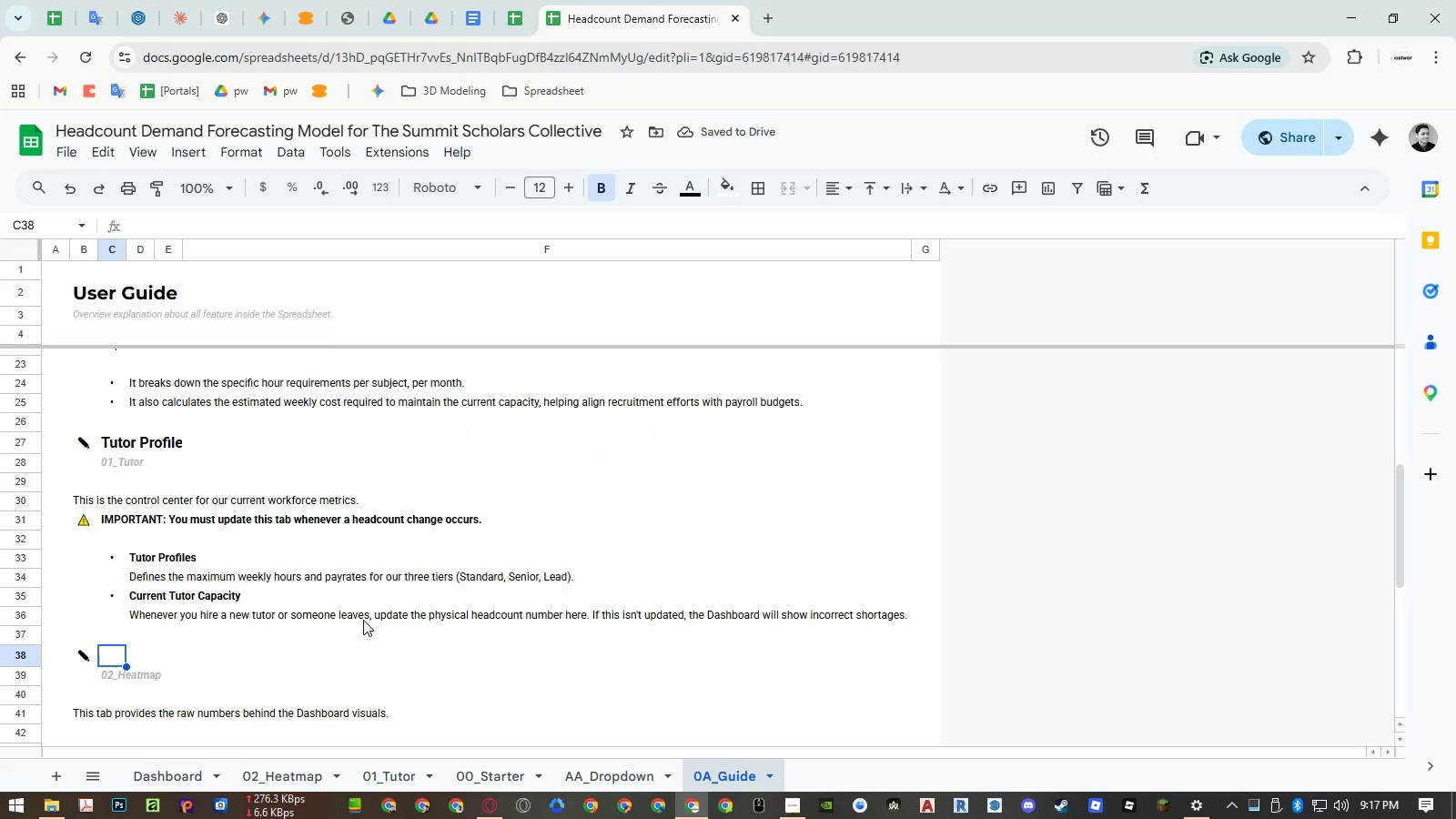 
scroll: coordinate [363, 620], scroll_direction: down, amount: 2.0
 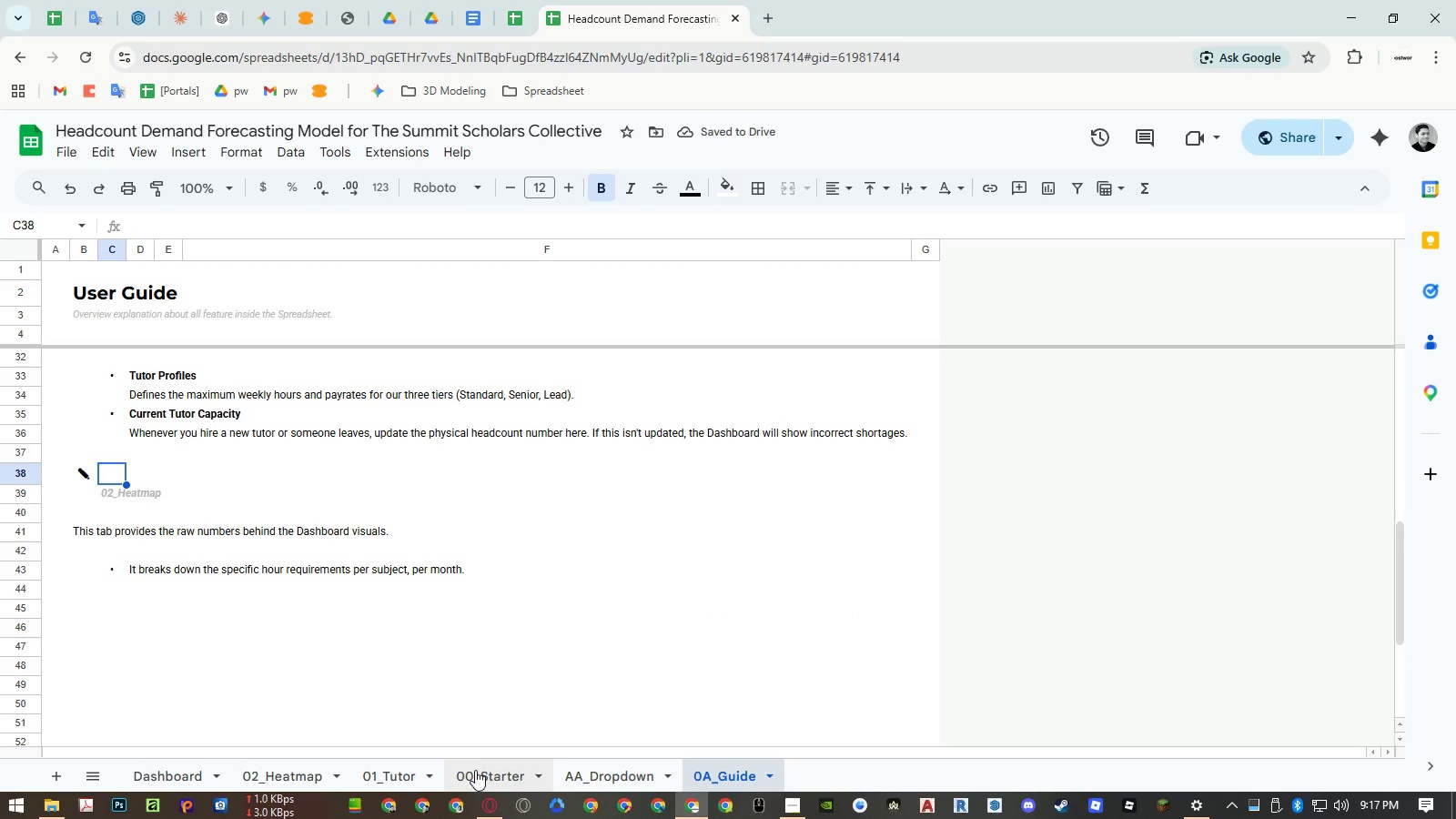 
double_click([475, 770])
 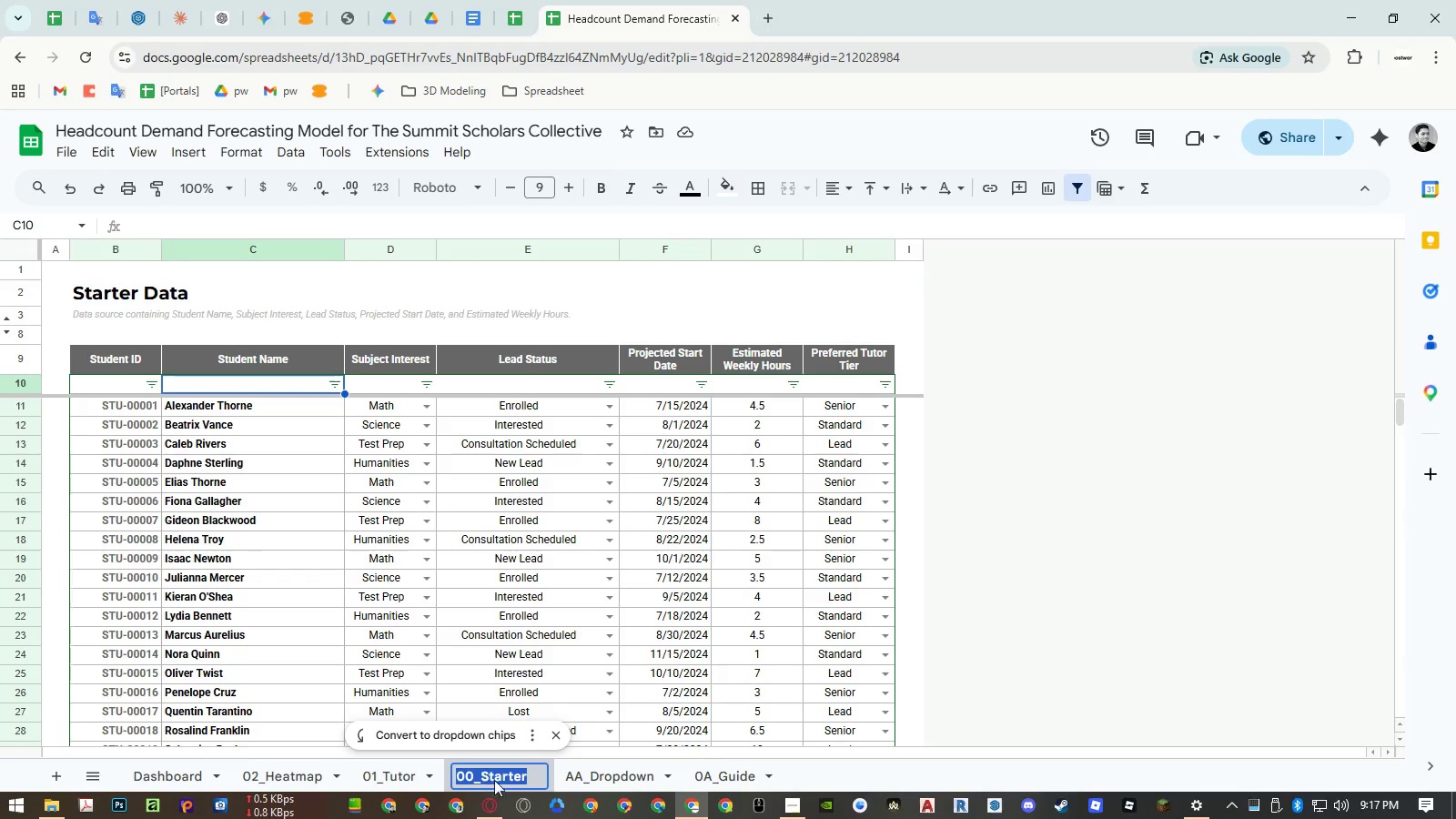 
key(Control+ControlLeft)
 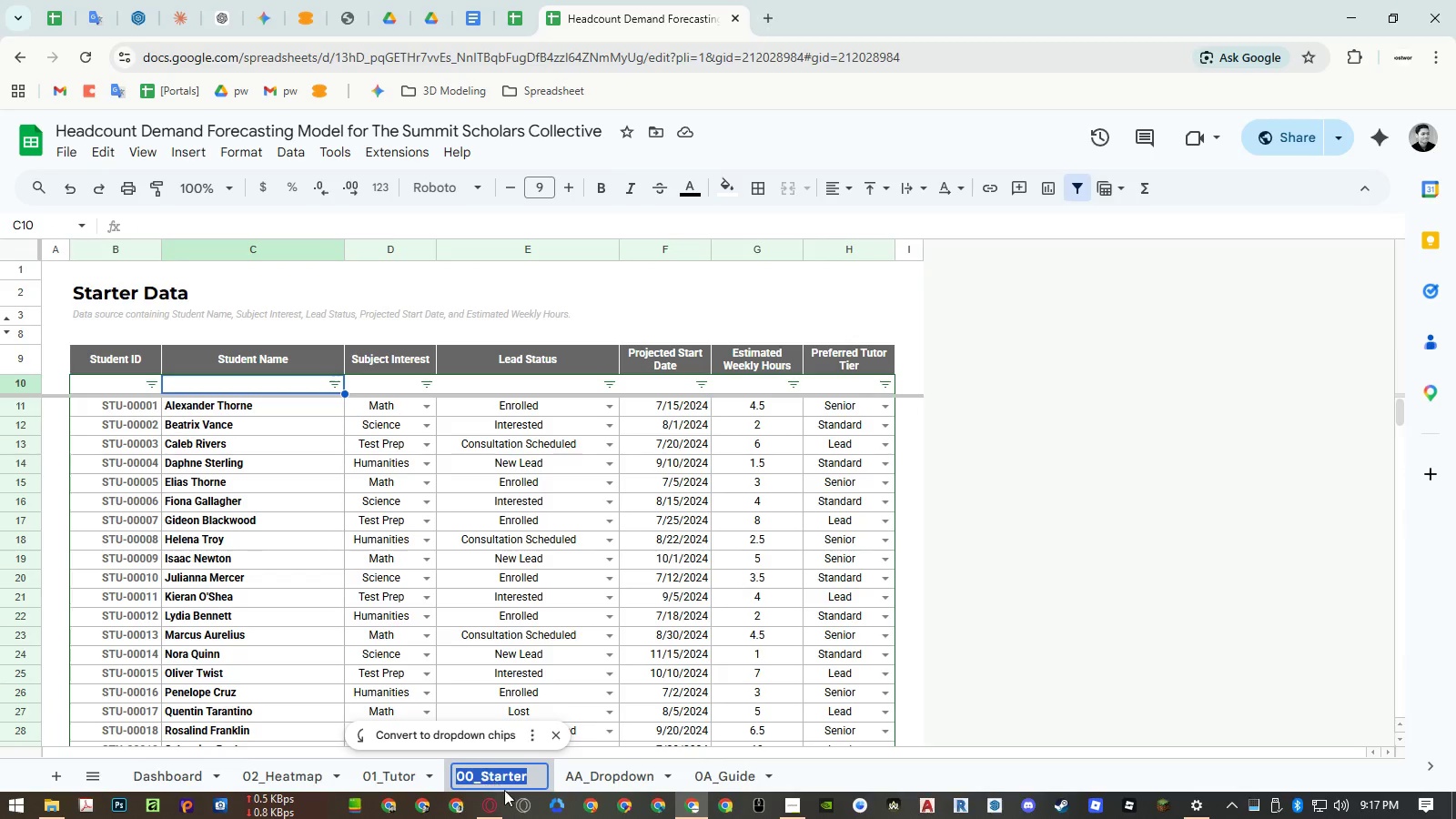 
key(Control+C)
 